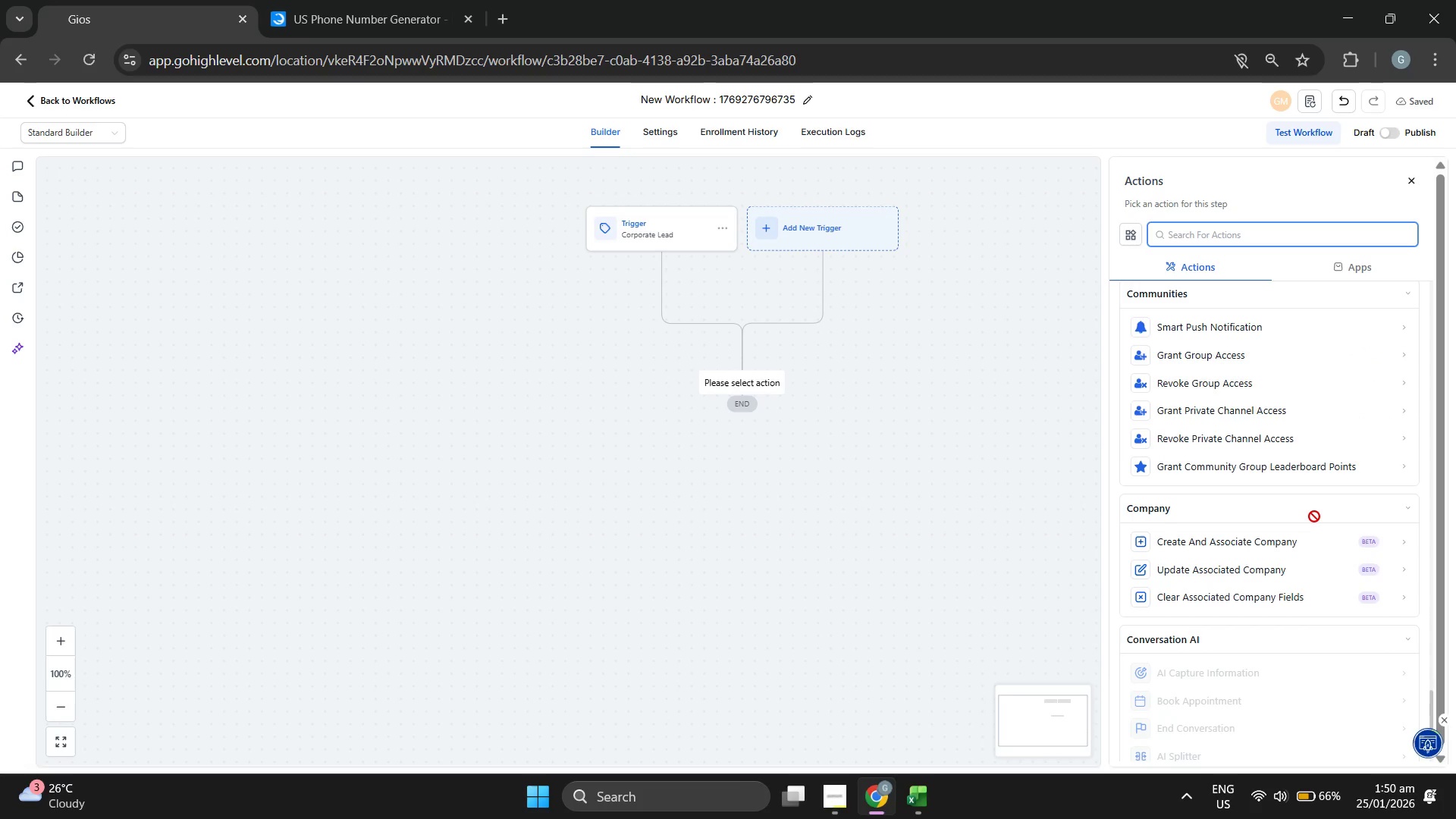 
scroll: coordinate [1320, 508], scroll_direction: up, amount: 16.0
 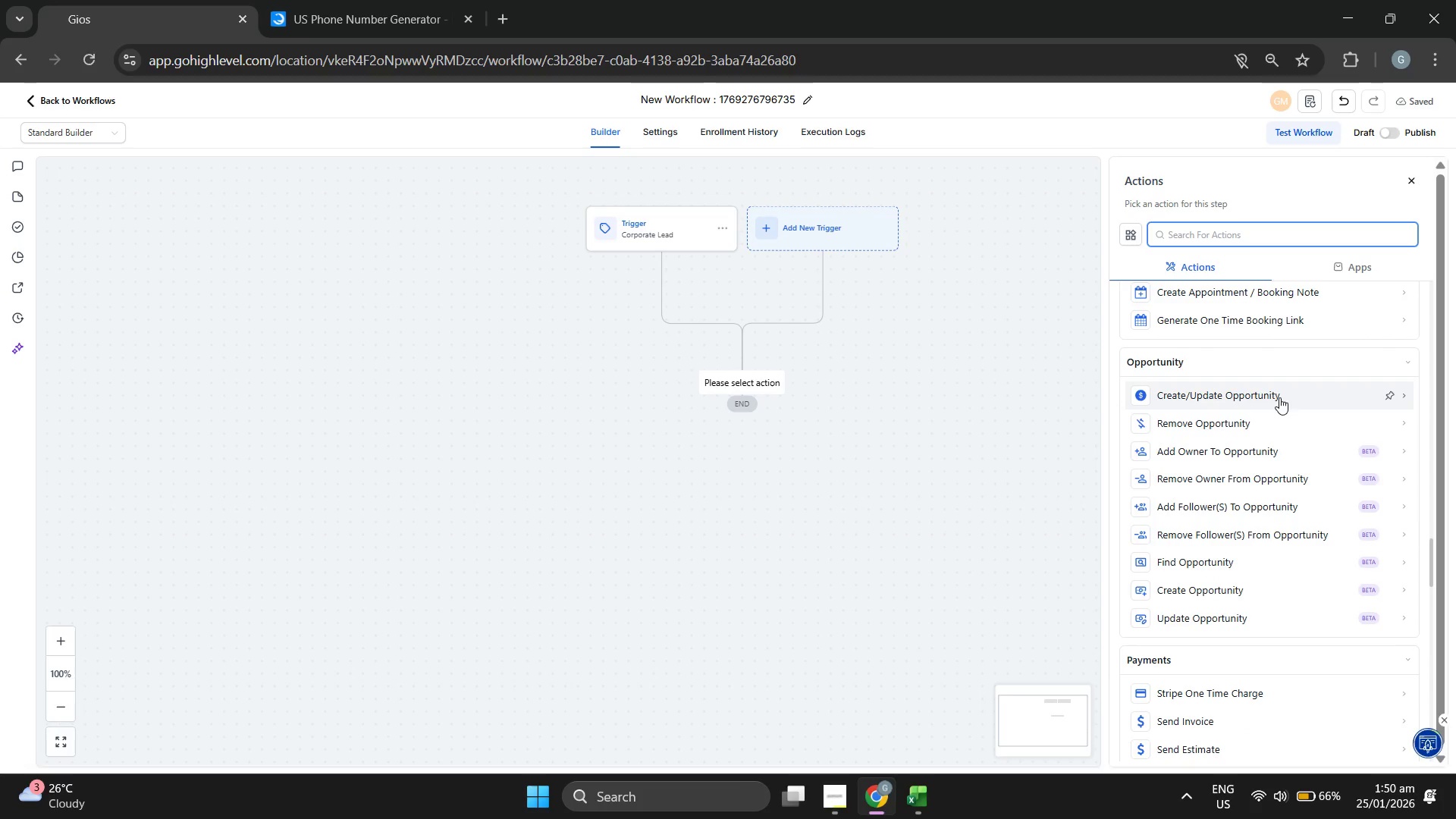 
left_click([1279, 397])
 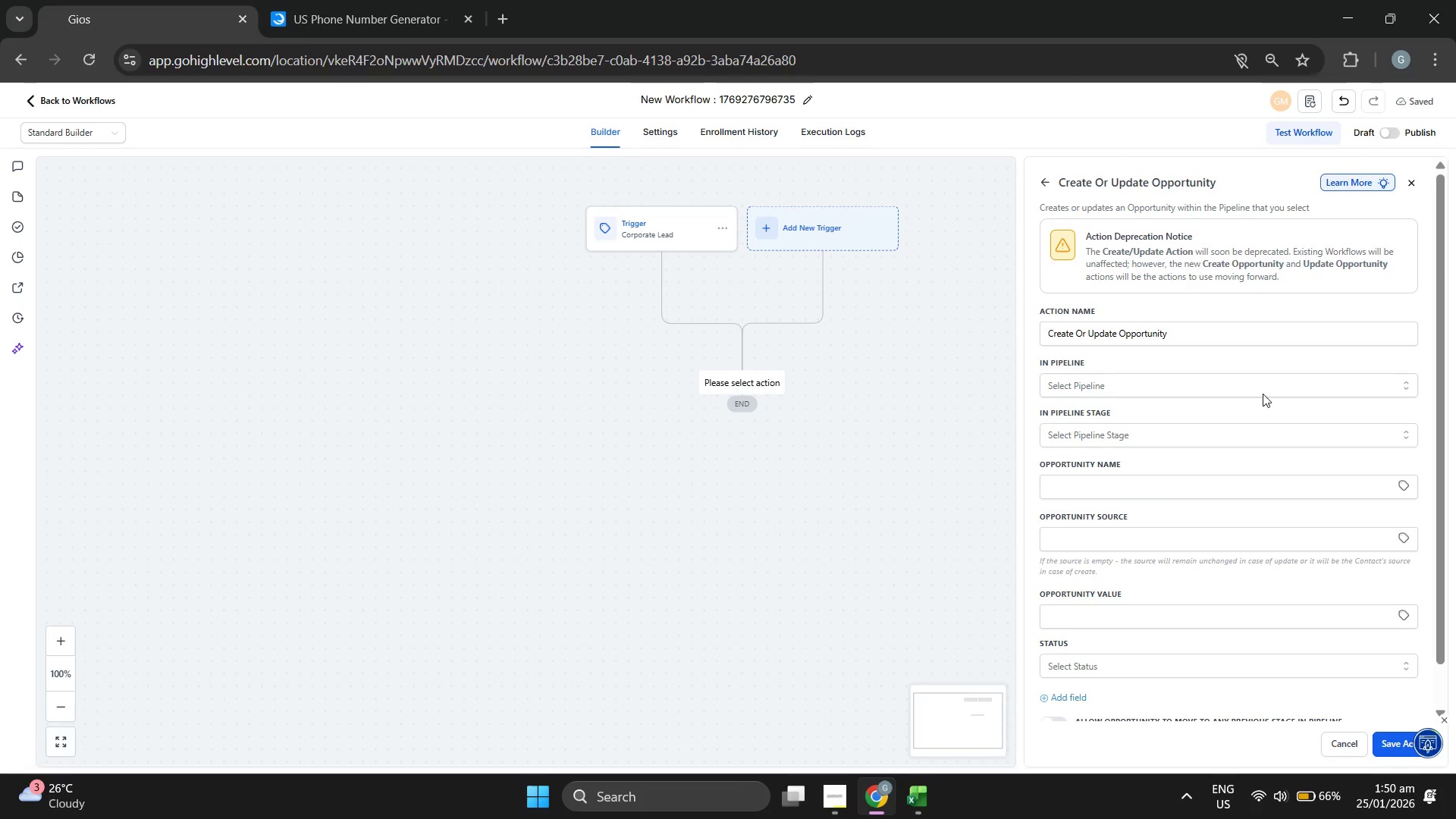 
left_click([1226, 378])
 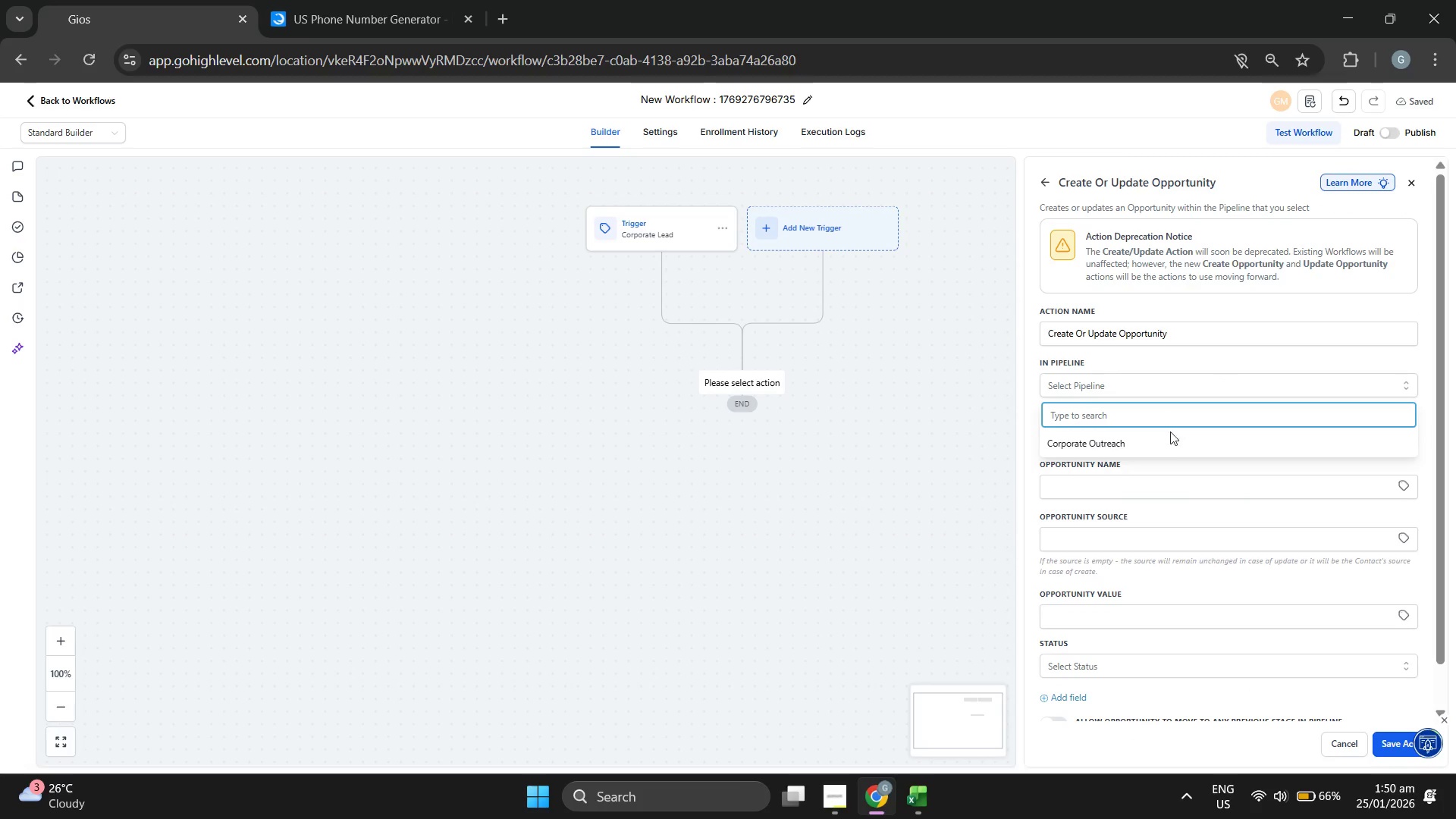 
left_click([1169, 435])
 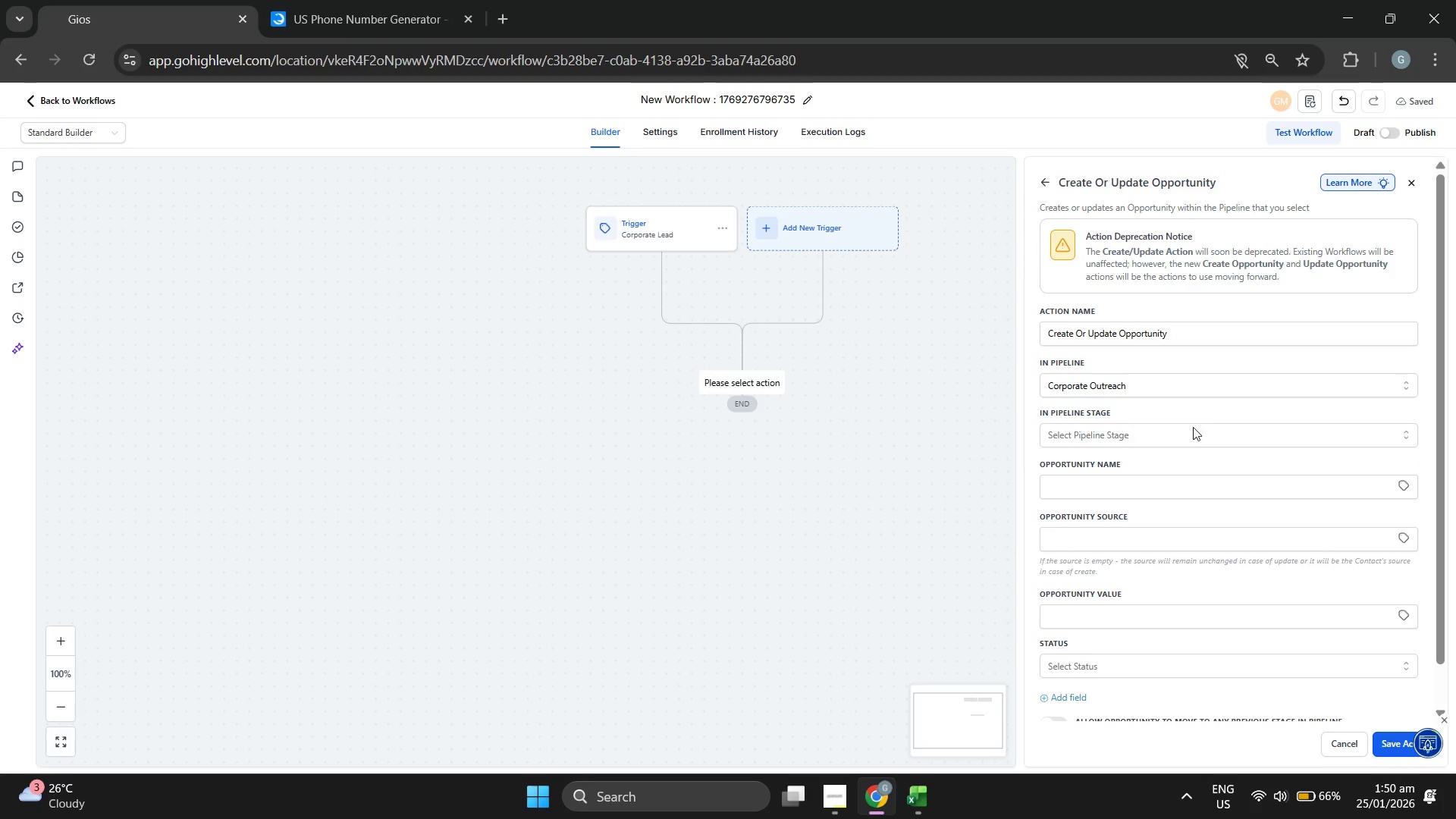 
left_click([1190, 429])
 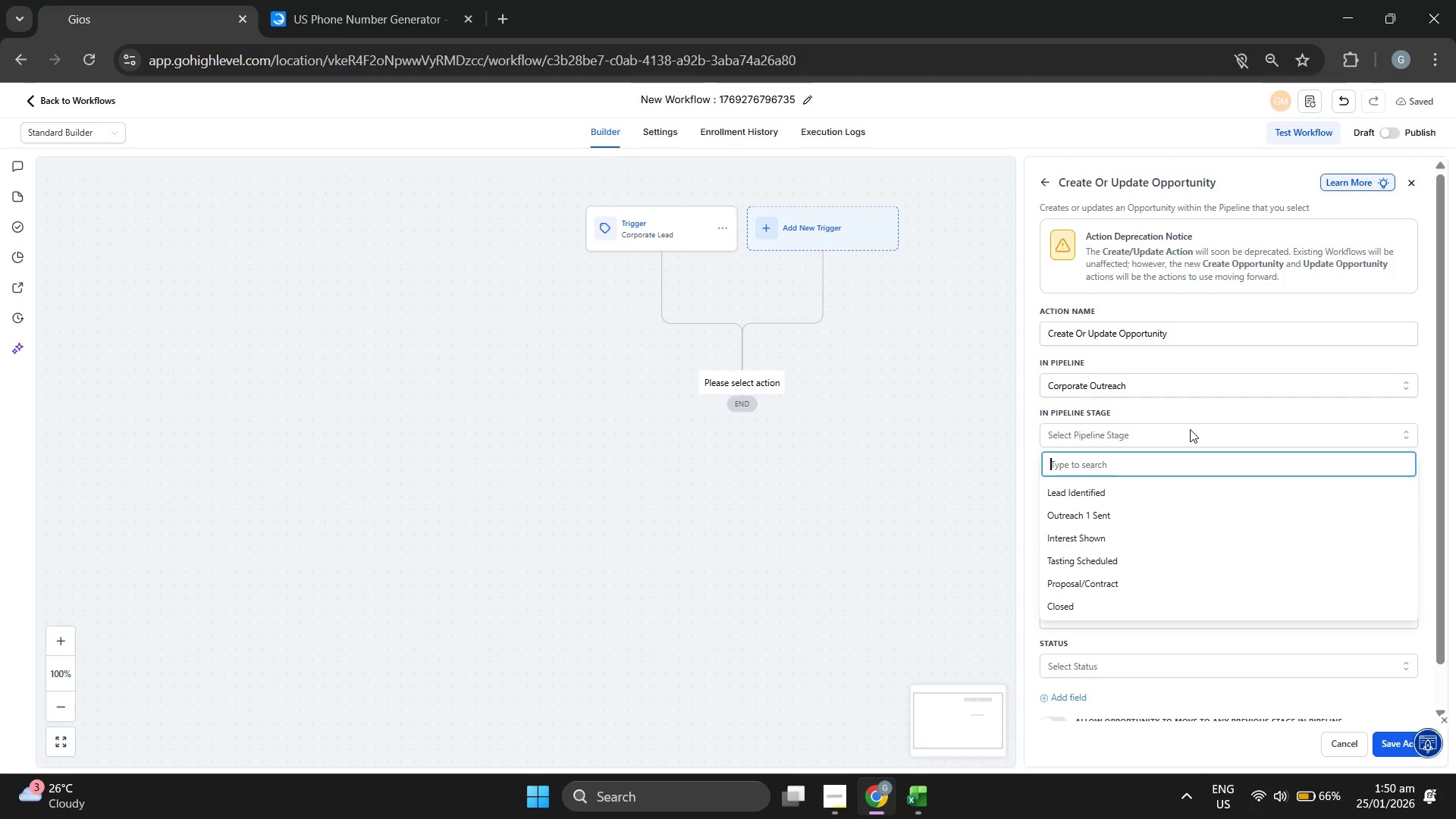 
left_click([1153, 487])
 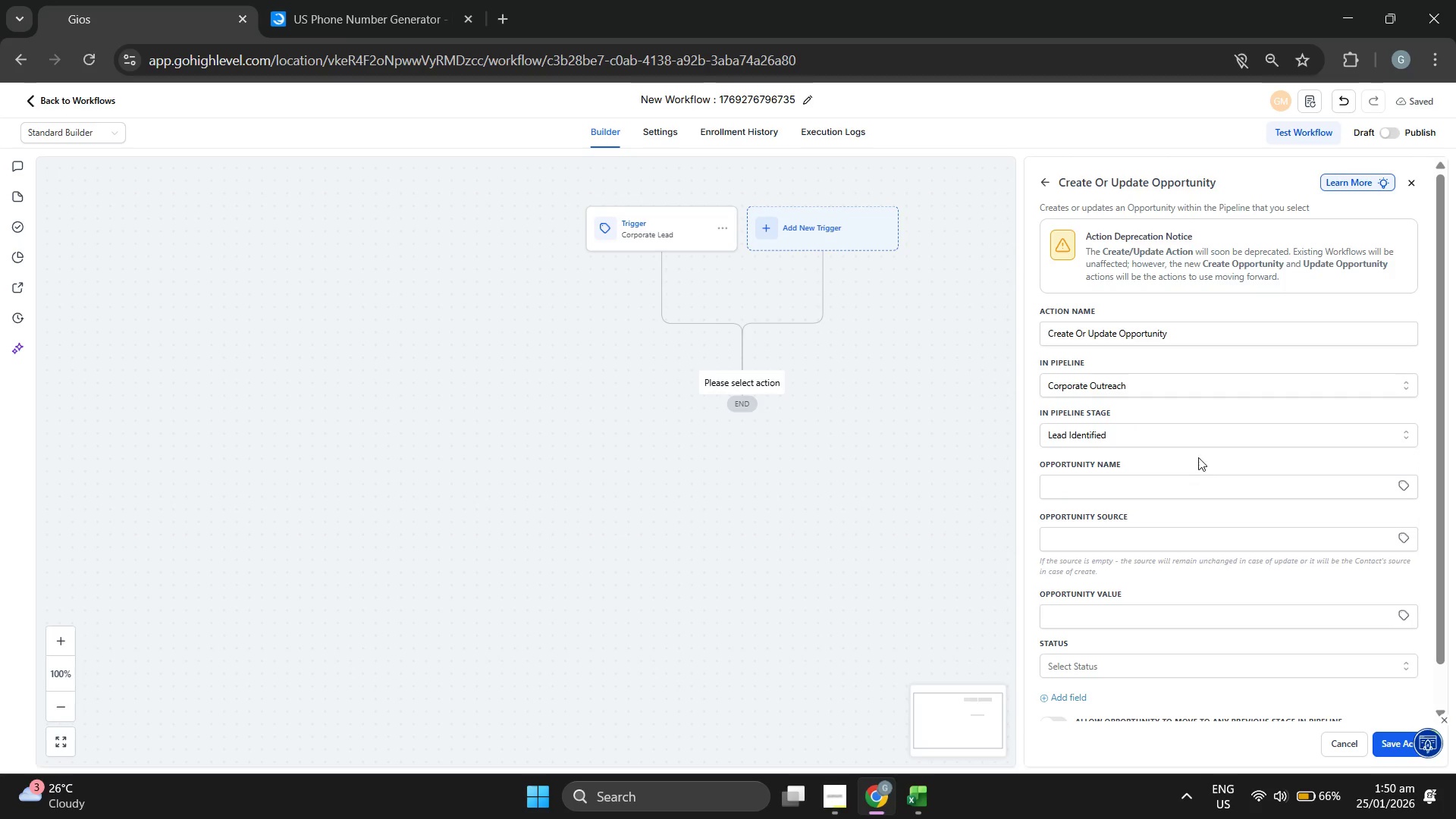 
scroll: coordinate [1227, 422], scroll_direction: down, amount: 2.0
 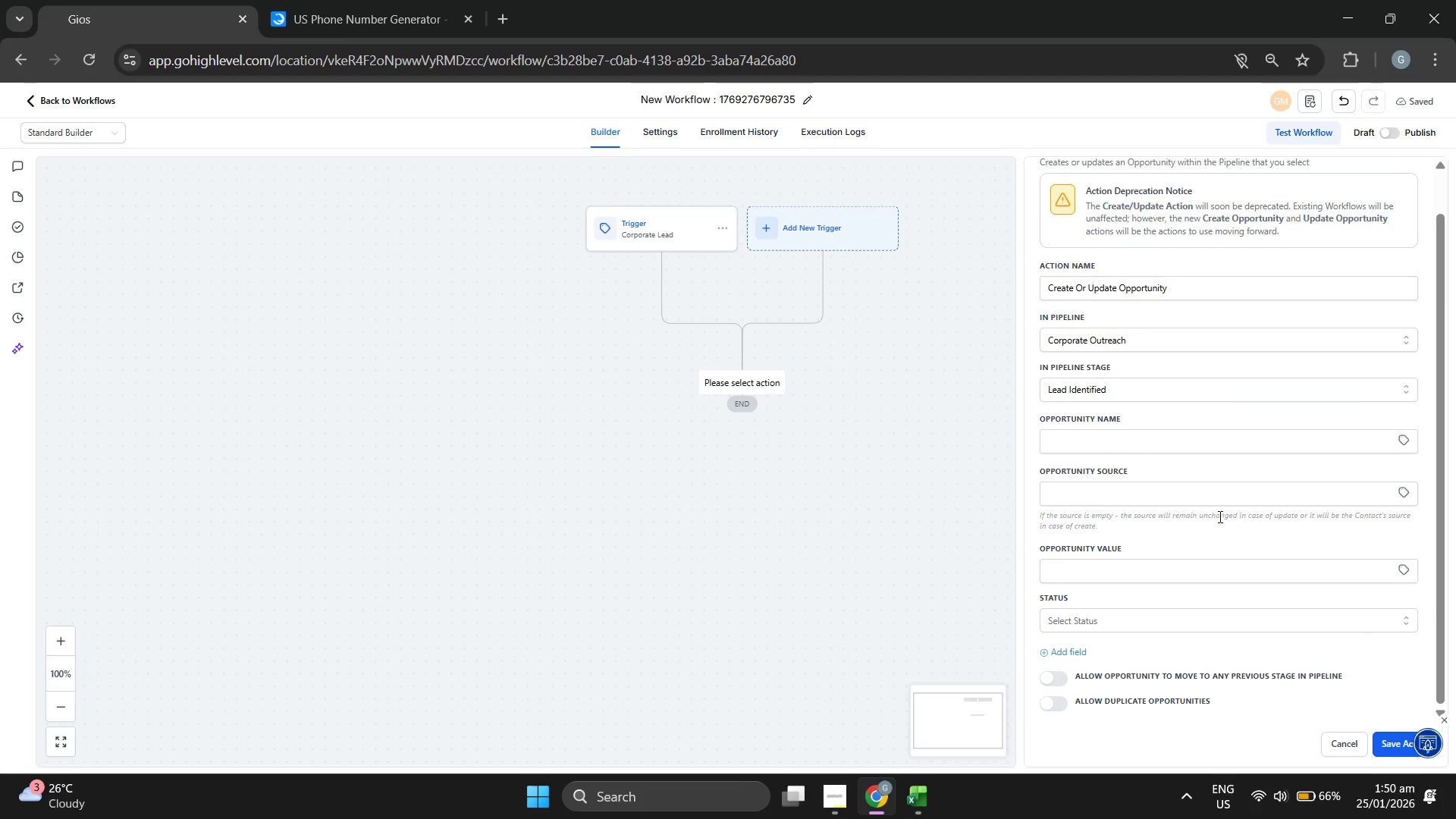 
left_click([1163, 615])
 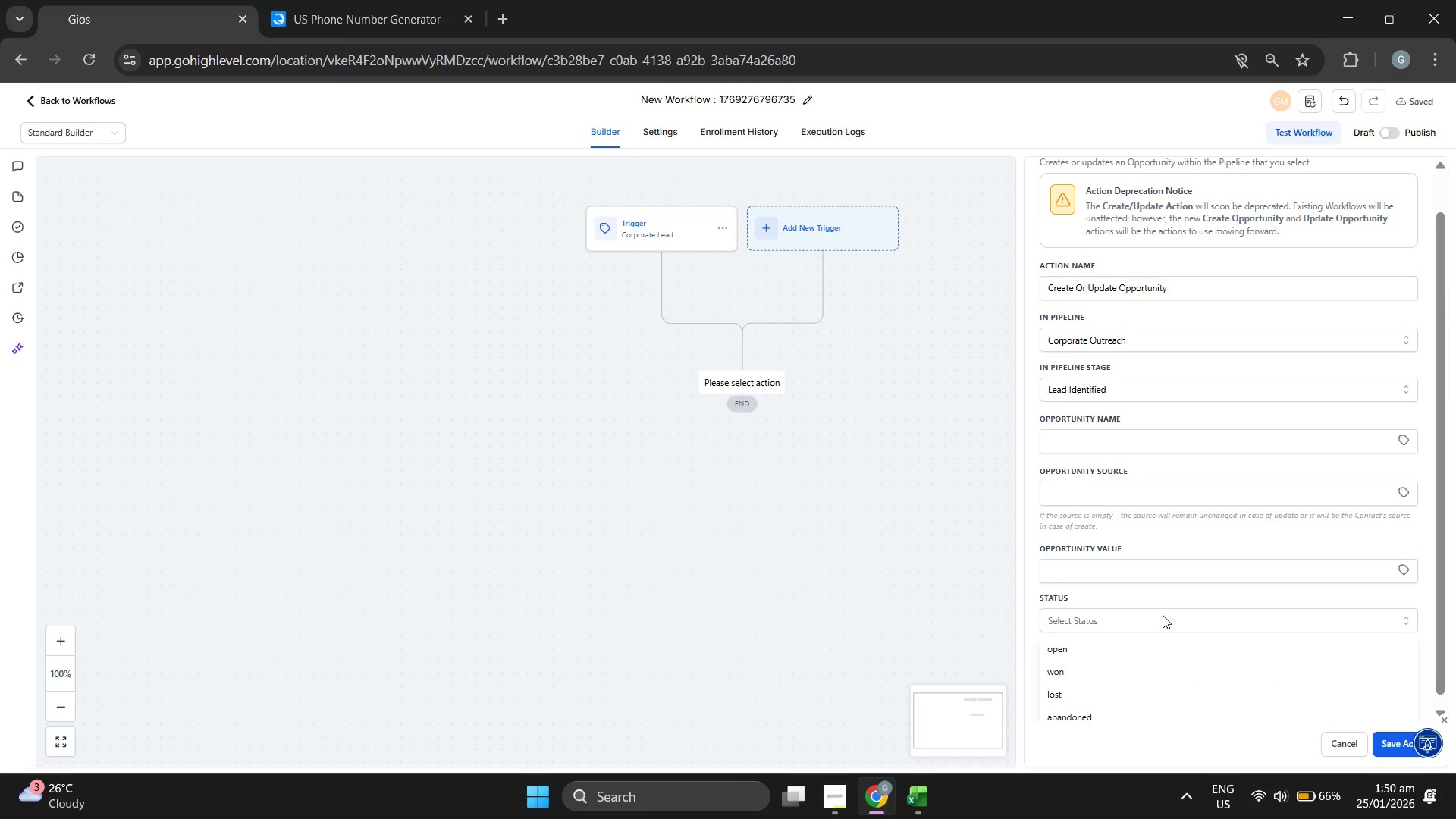 
left_click([1163, 615])
 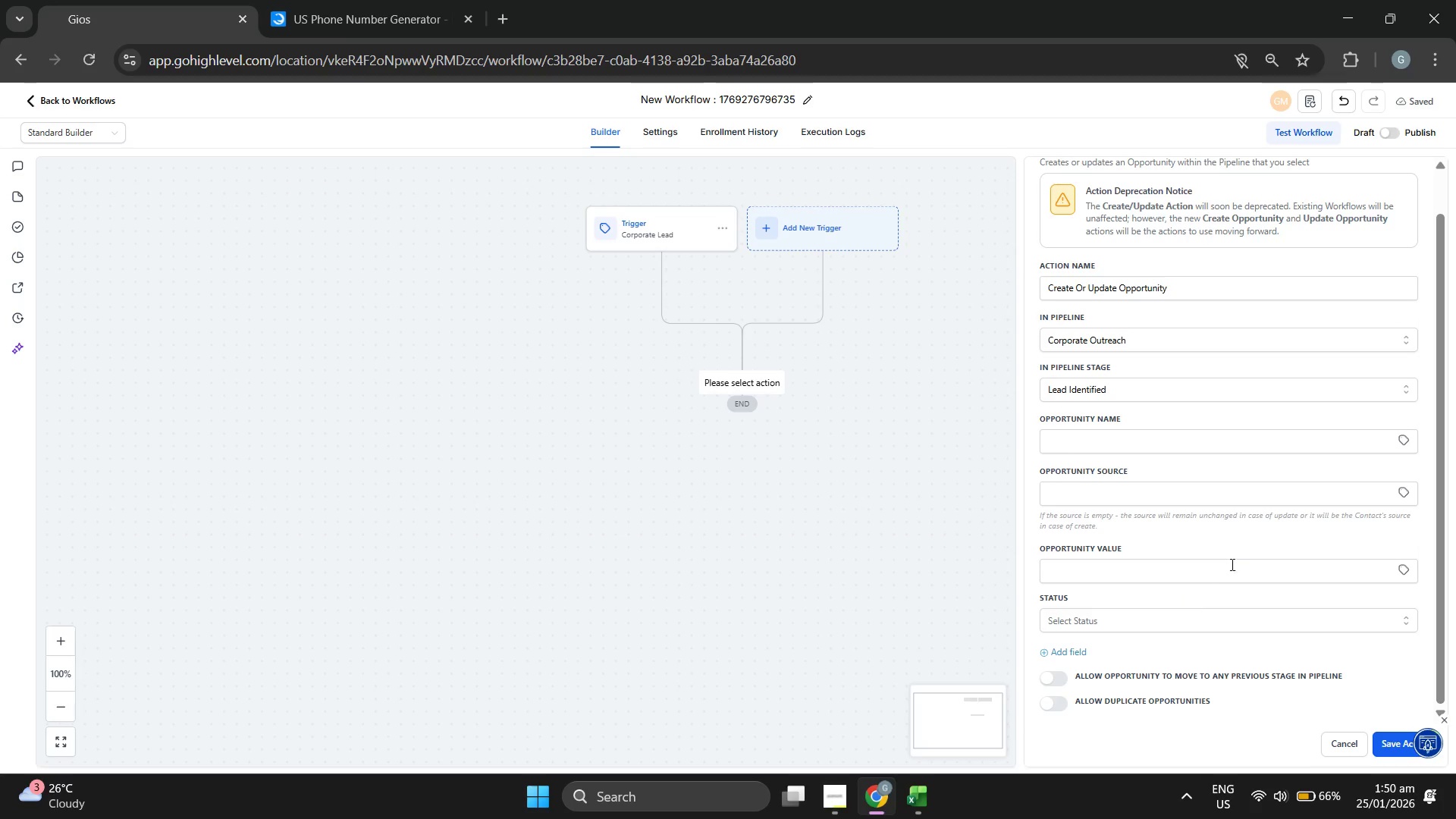 
scroll: coordinate [1234, 563], scroll_direction: down, amount: 2.0
 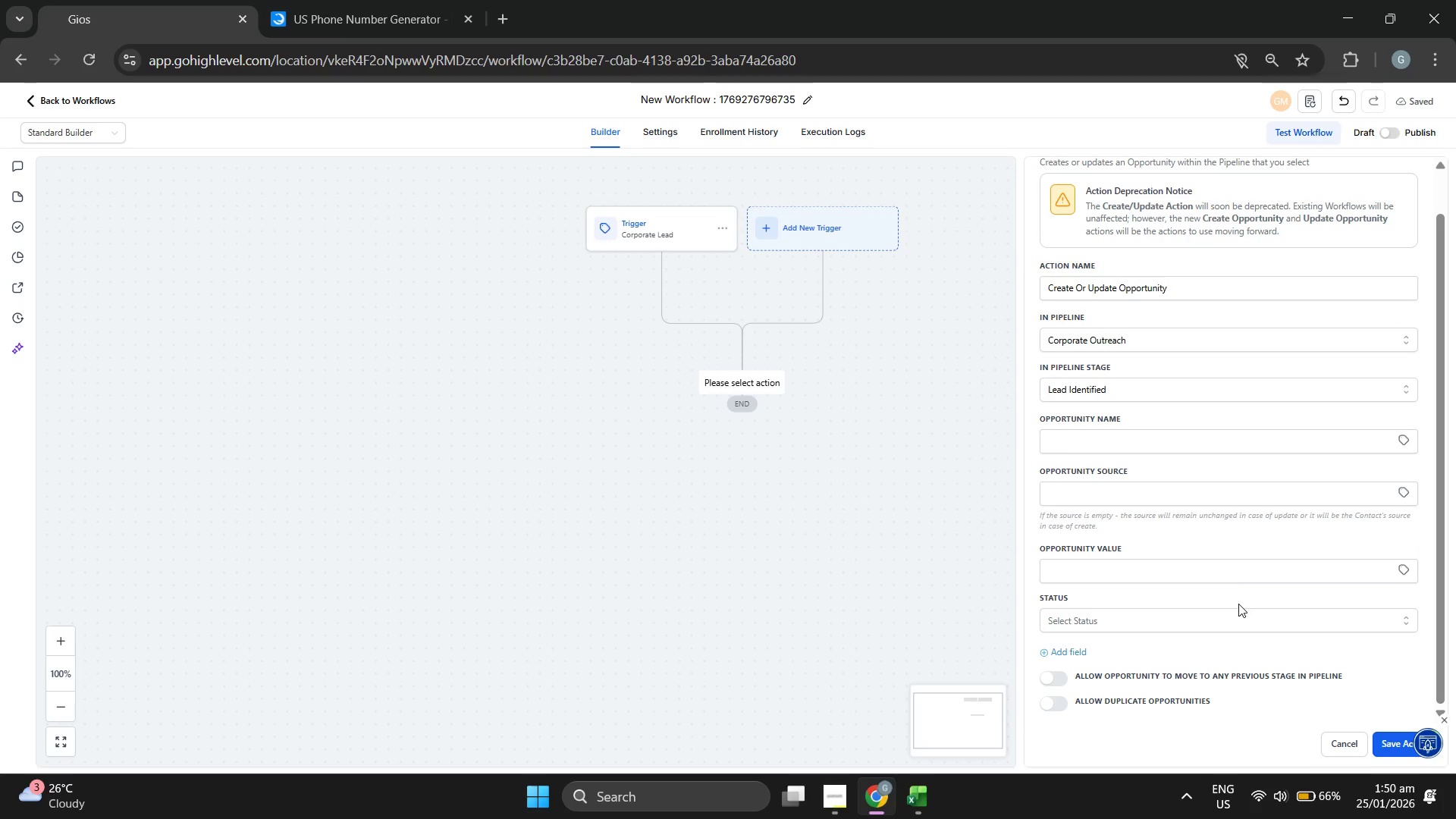 
left_click([1398, 737])
 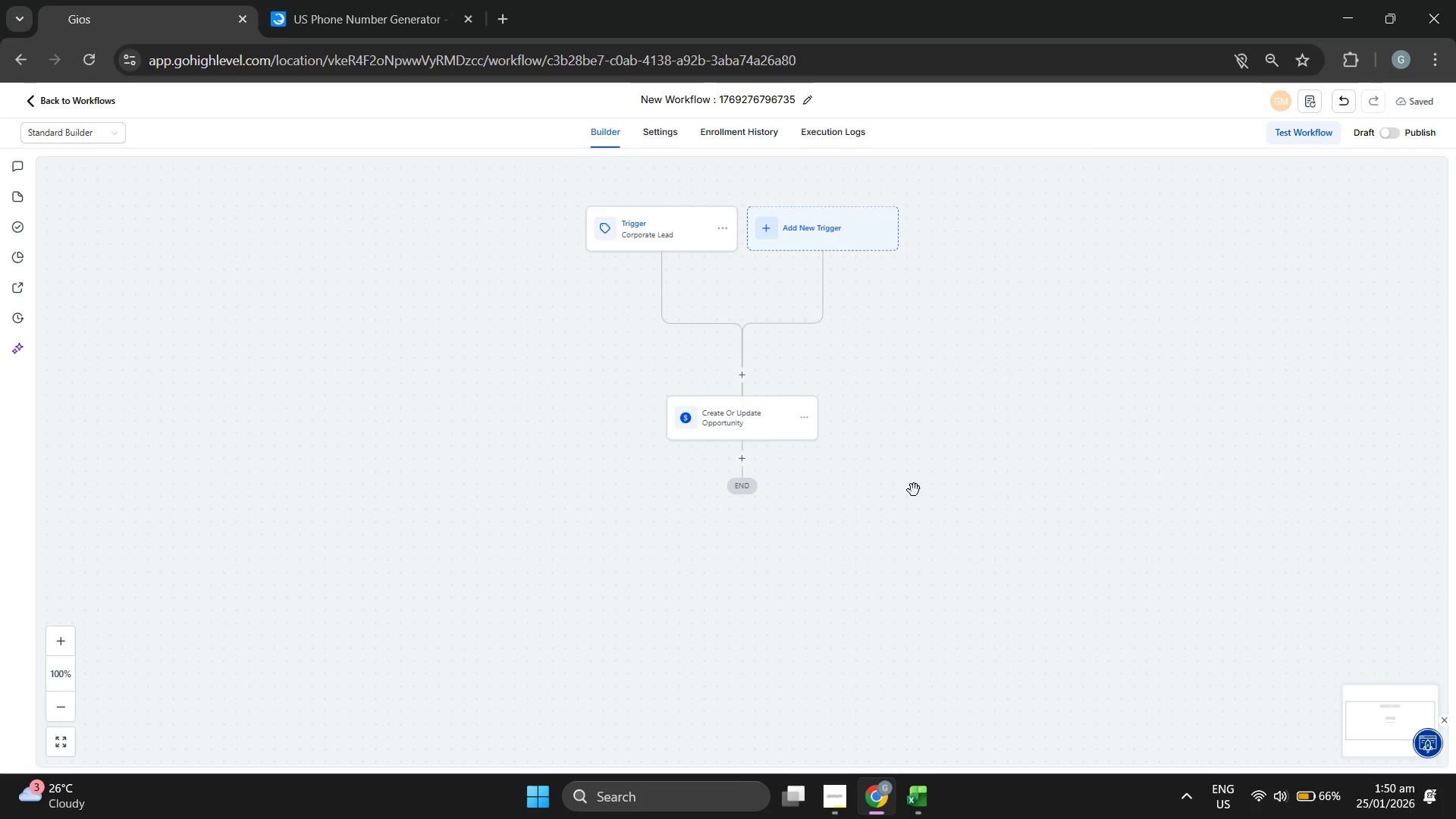 
left_click([744, 458])
 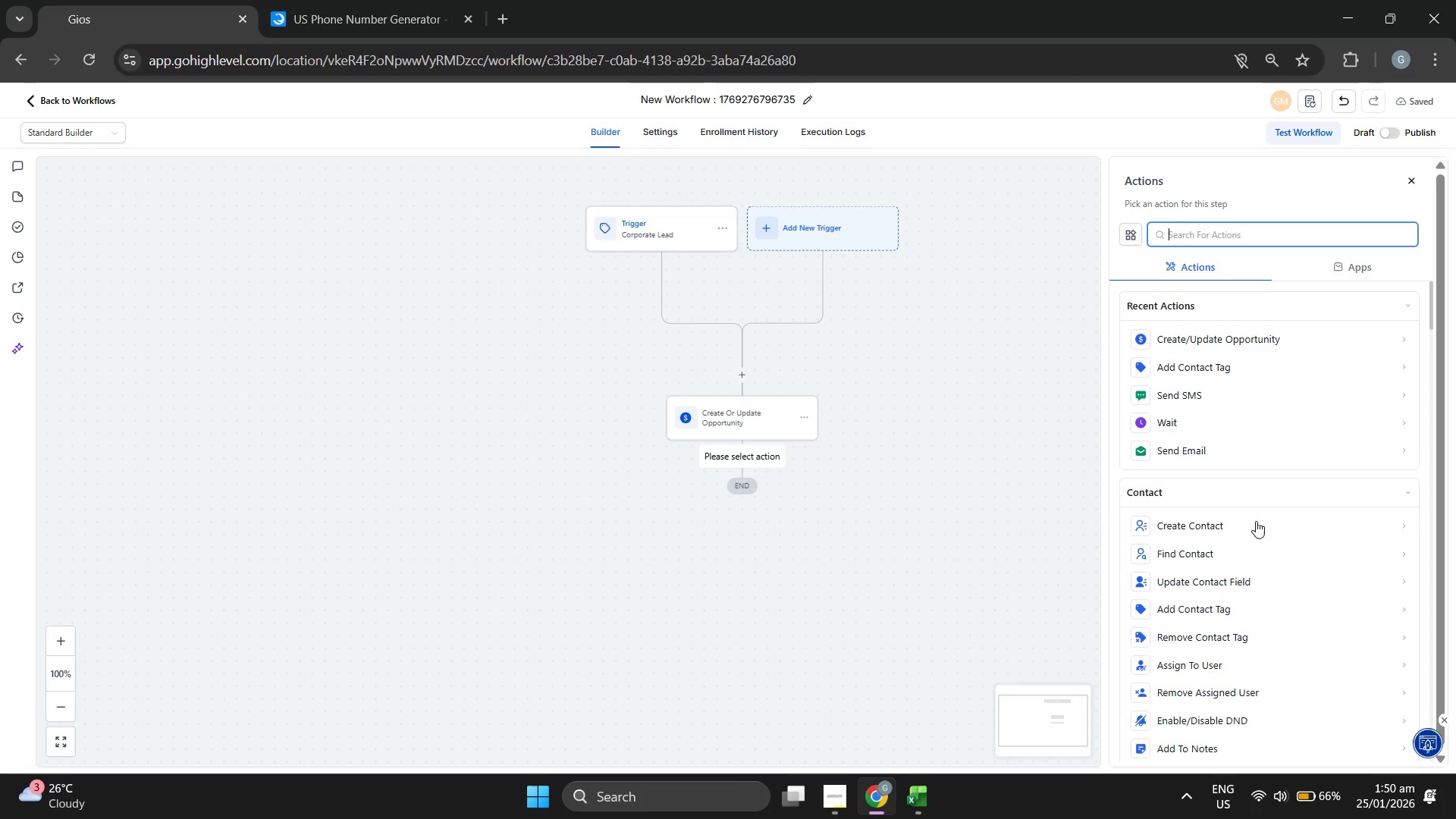 
scroll: coordinate [1266, 618], scroll_direction: down, amount: 7.0
 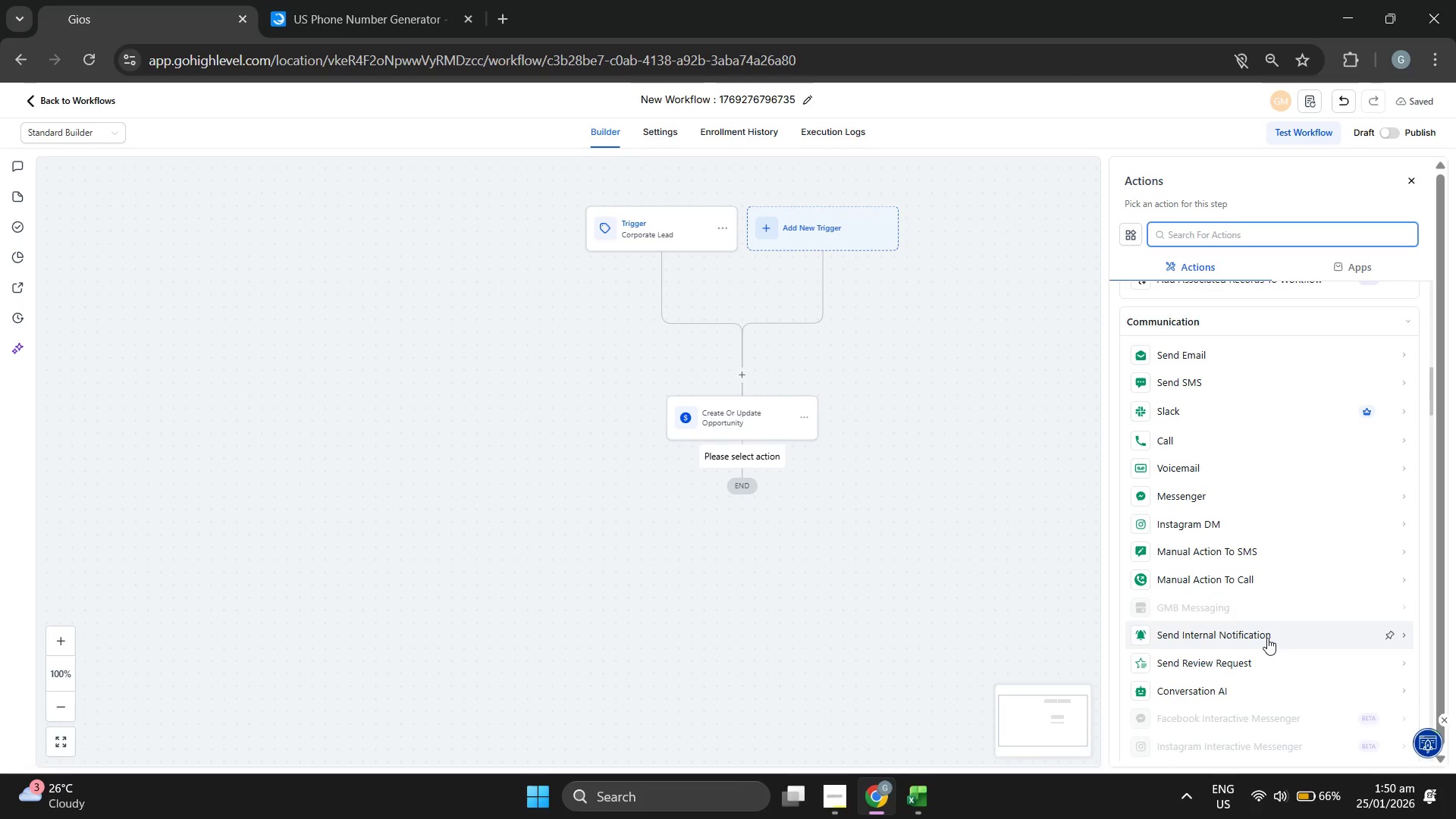 
left_click([1267, 638])
 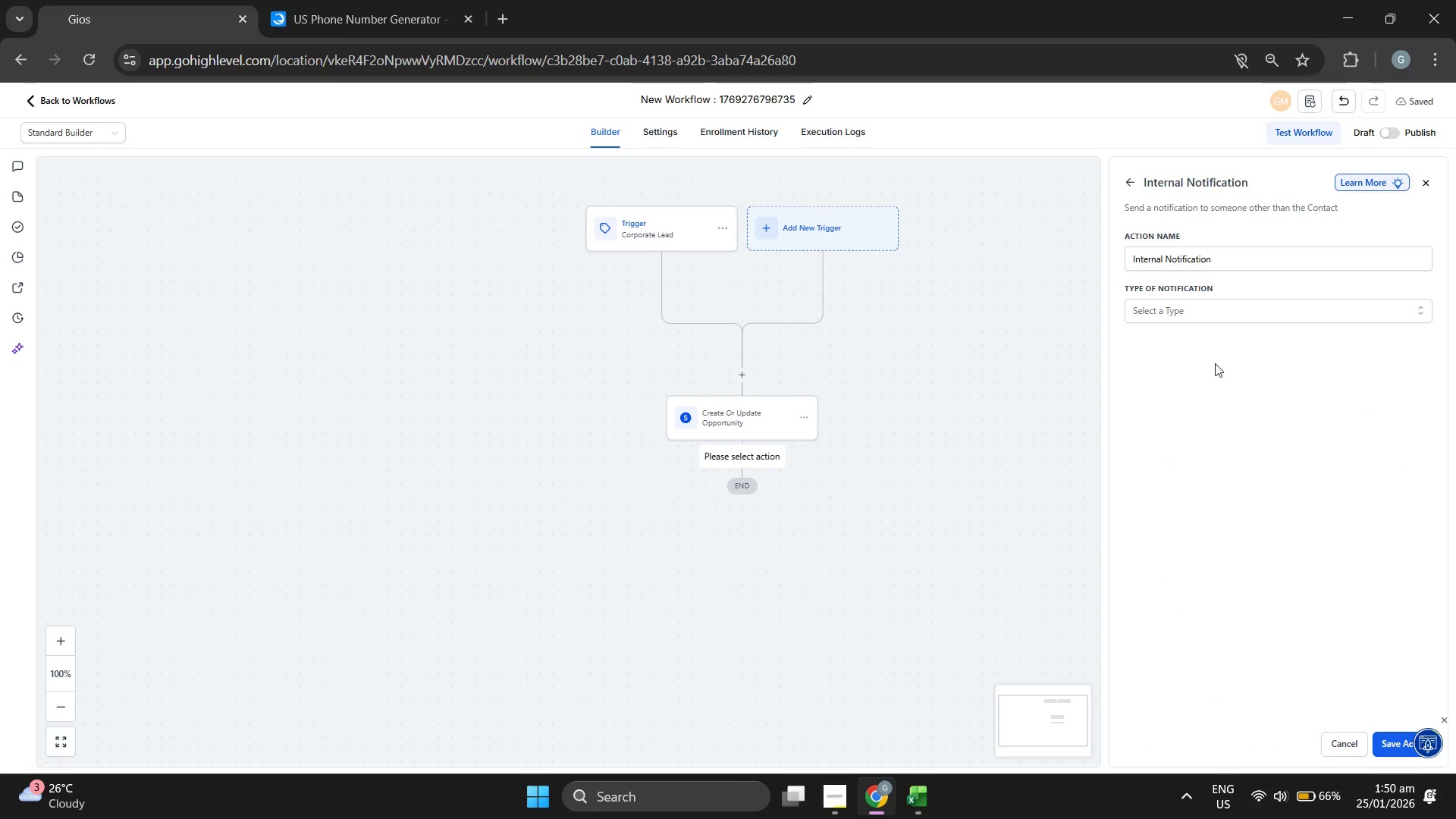 
wait(5.09)
 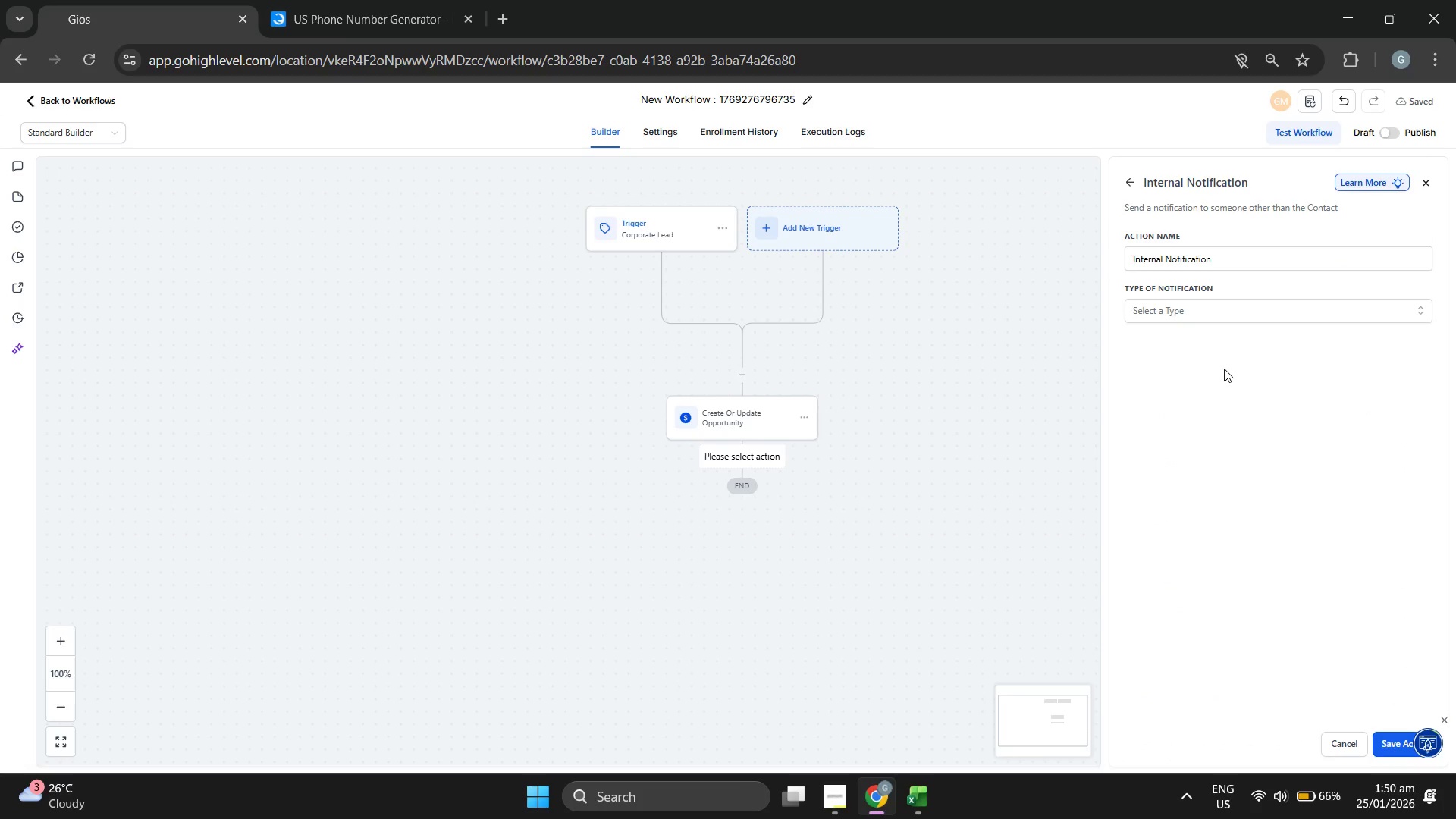 
left_click([1228, 308])
 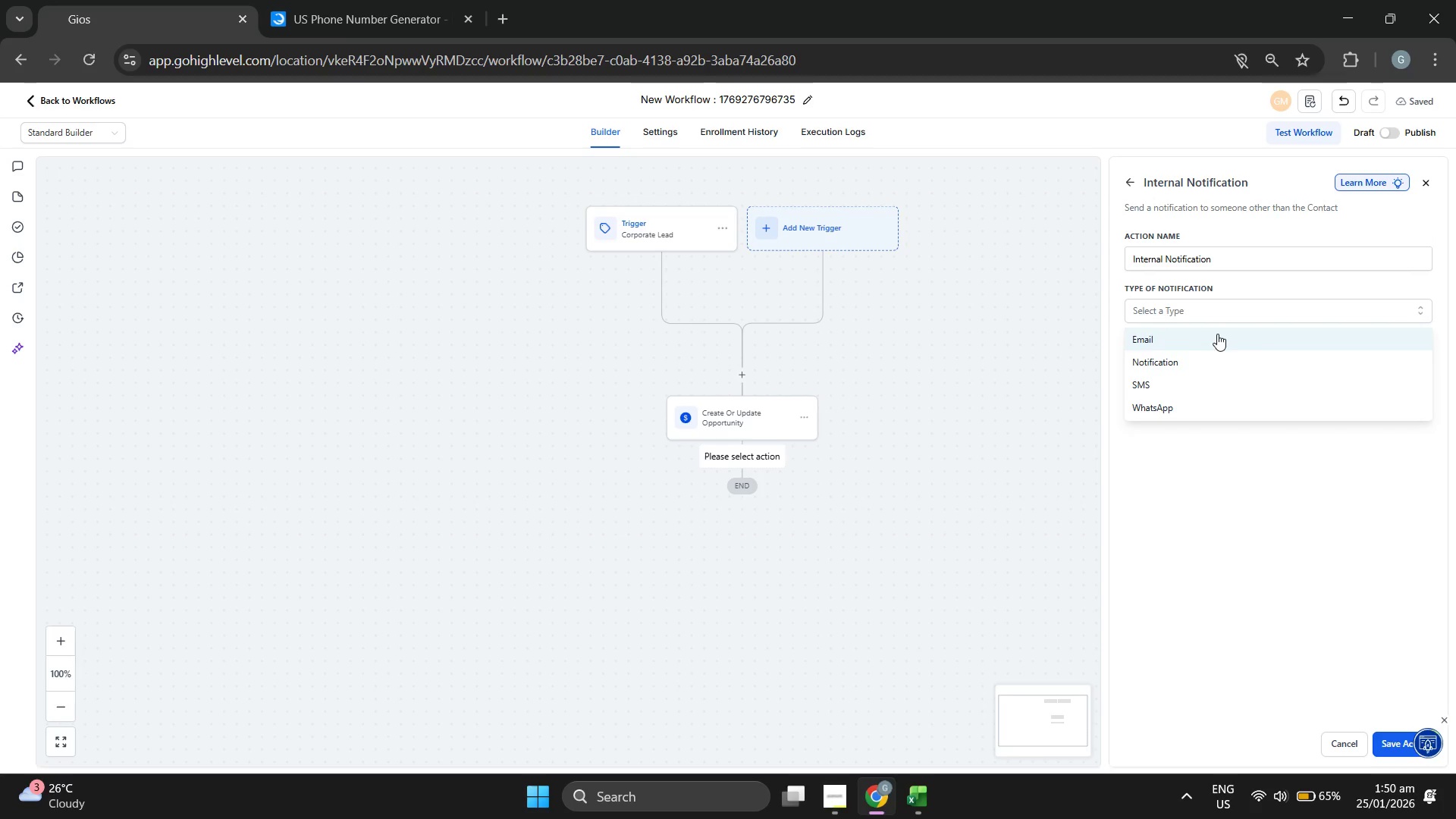 
wait(15.17)
 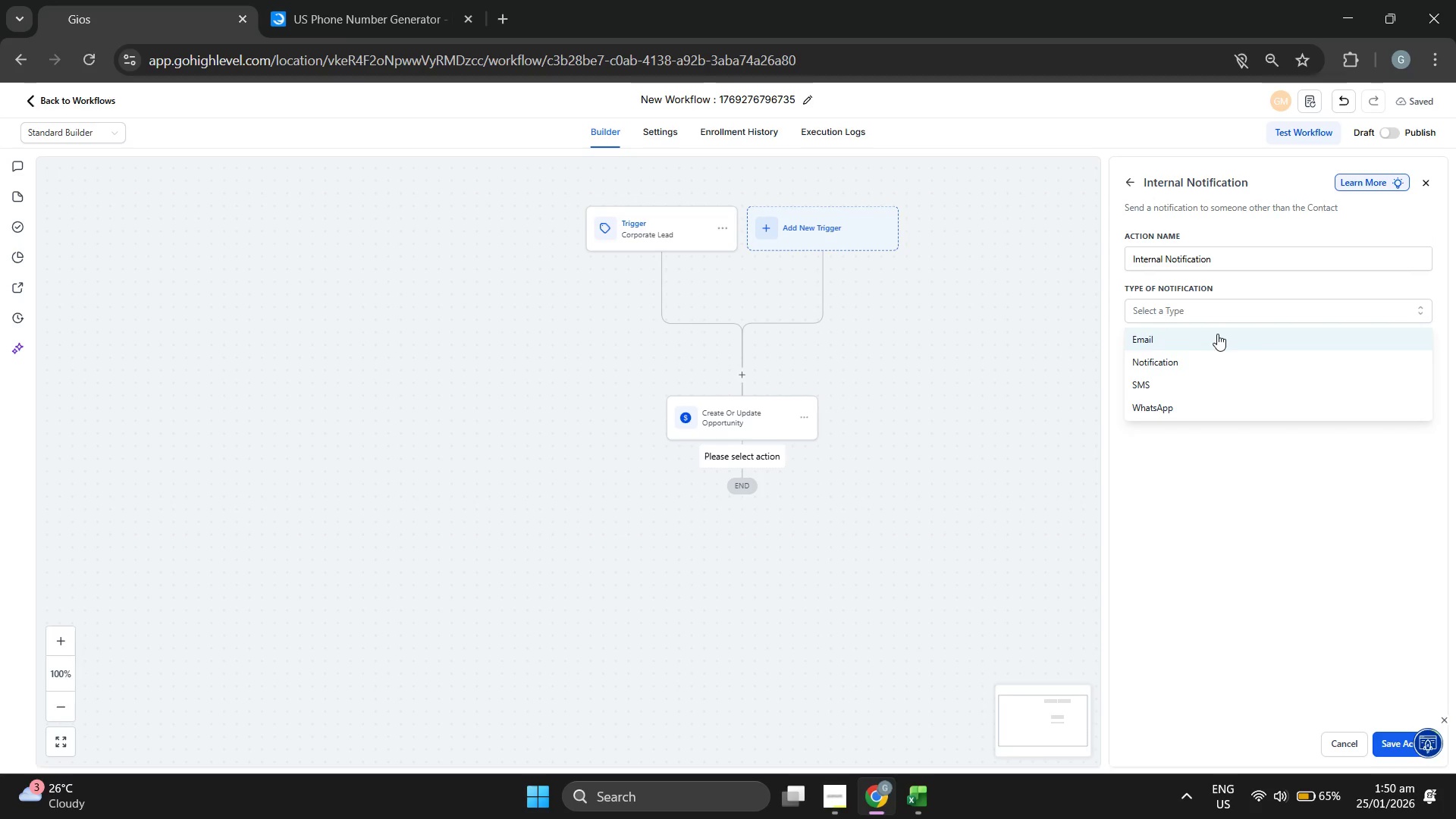 
left_click([1205, 375])
 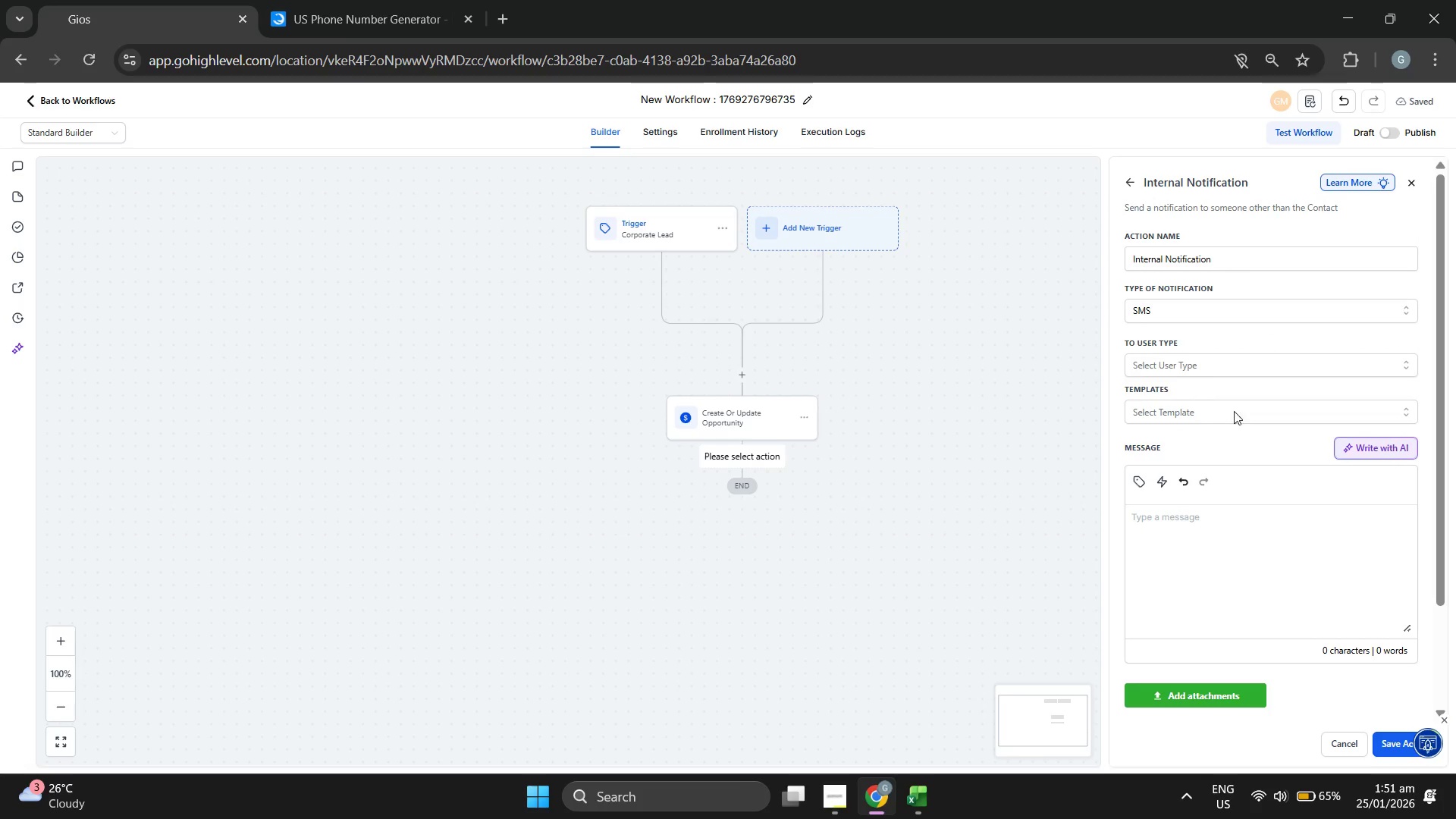 
left_click([1228, 366])
 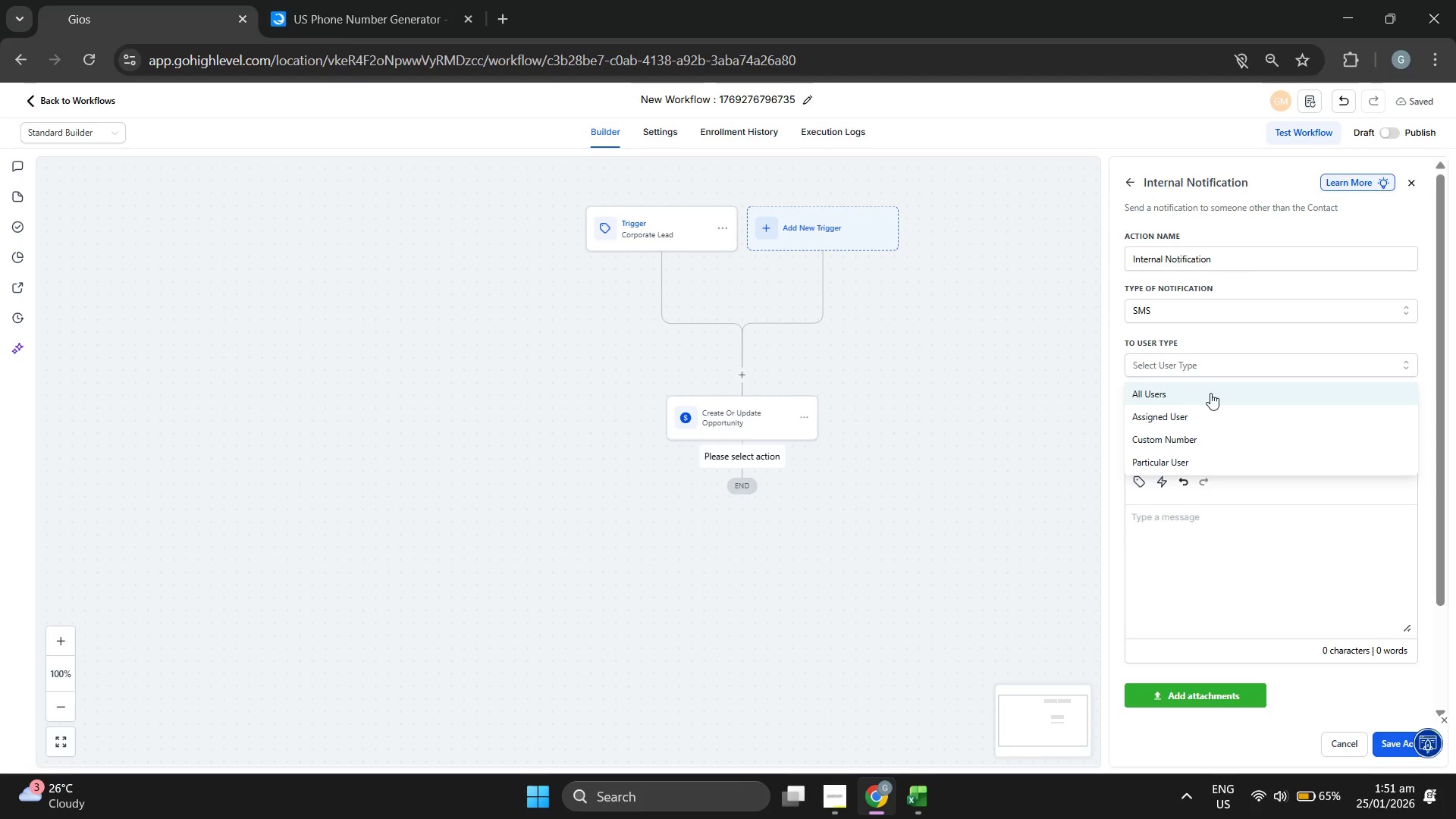 
wait(11.64)
 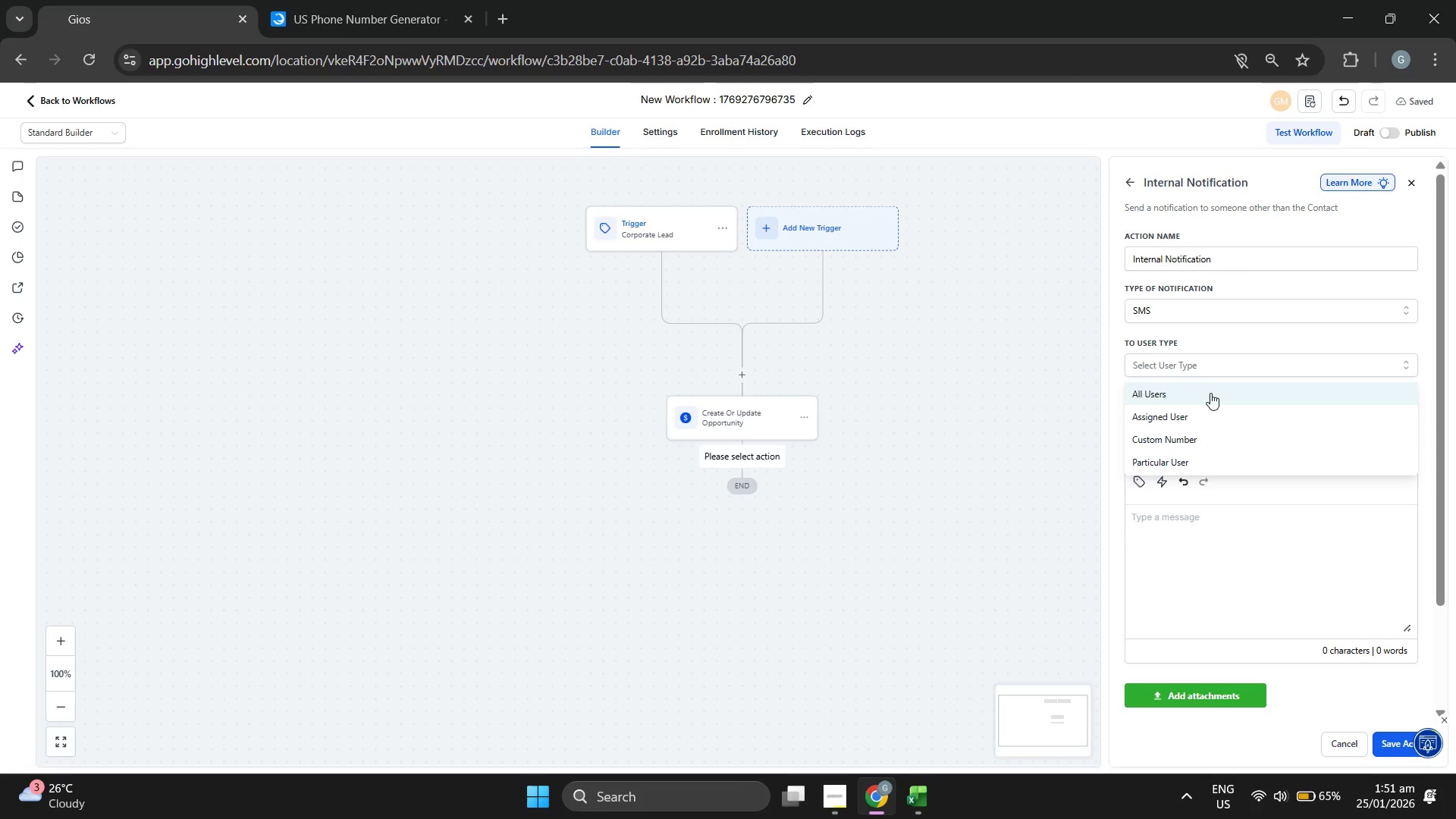 
left_click([1210, 412])
 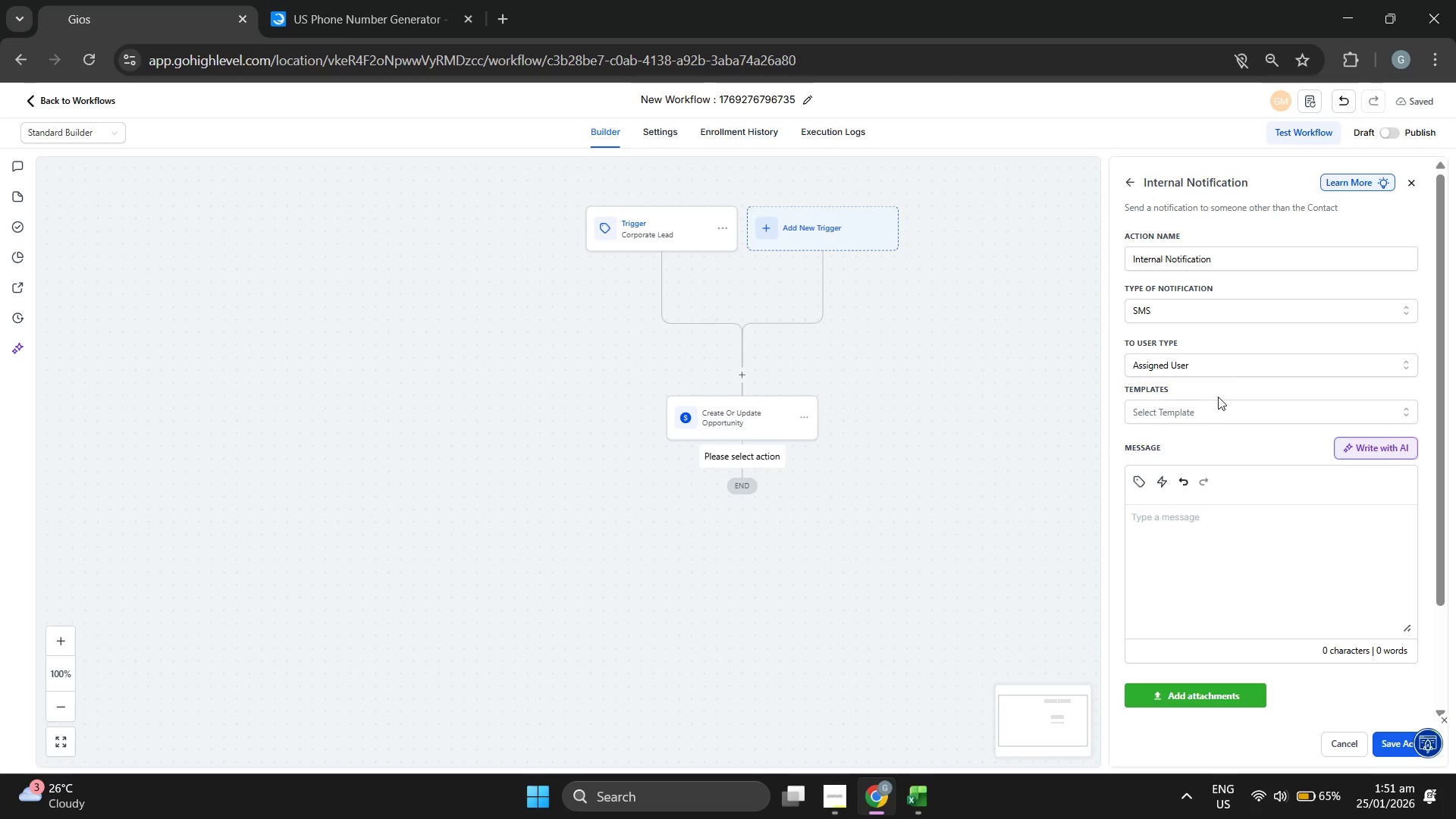 
left_click([1214, 412])
 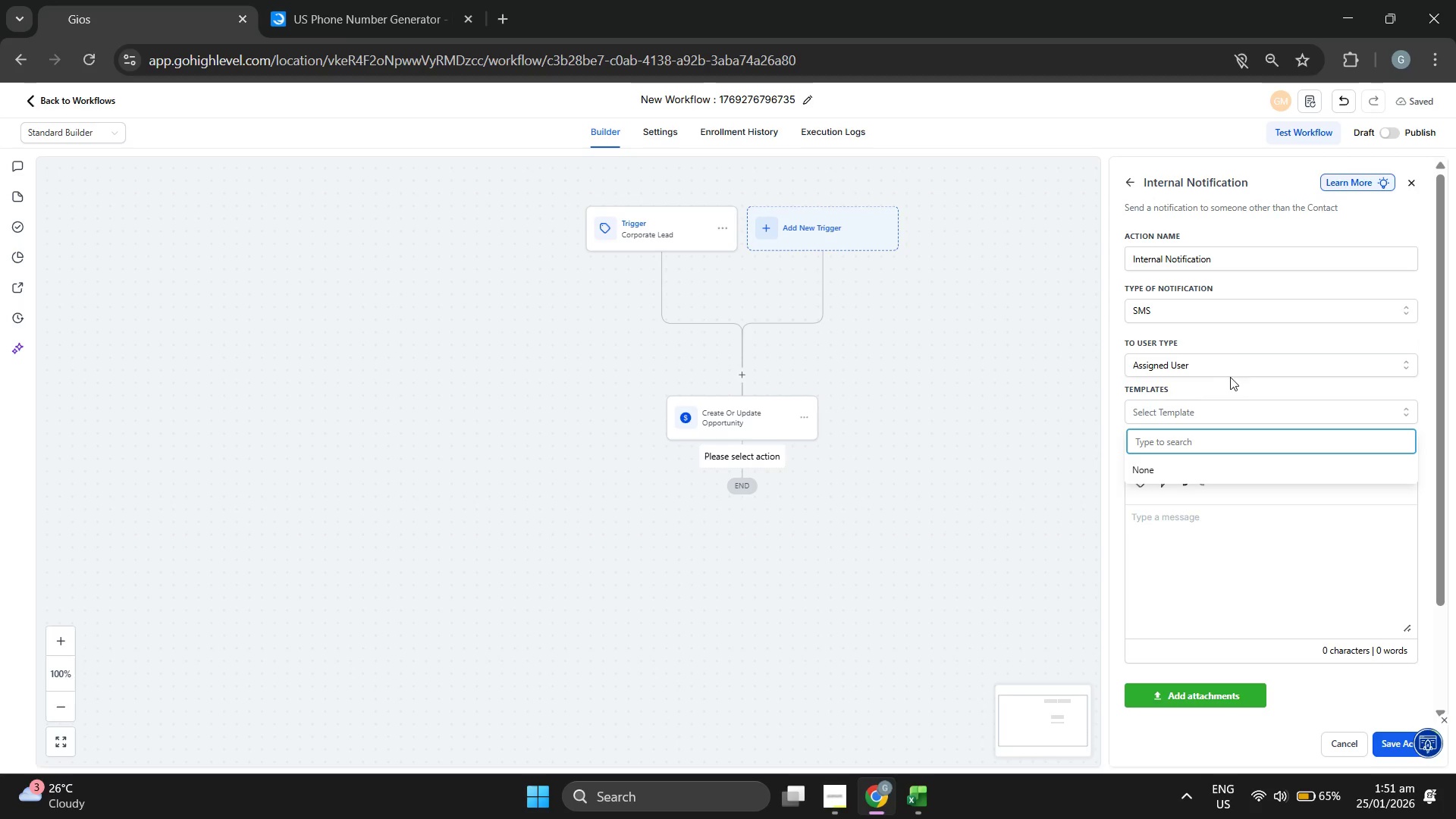 
left_click([1238, 359])
 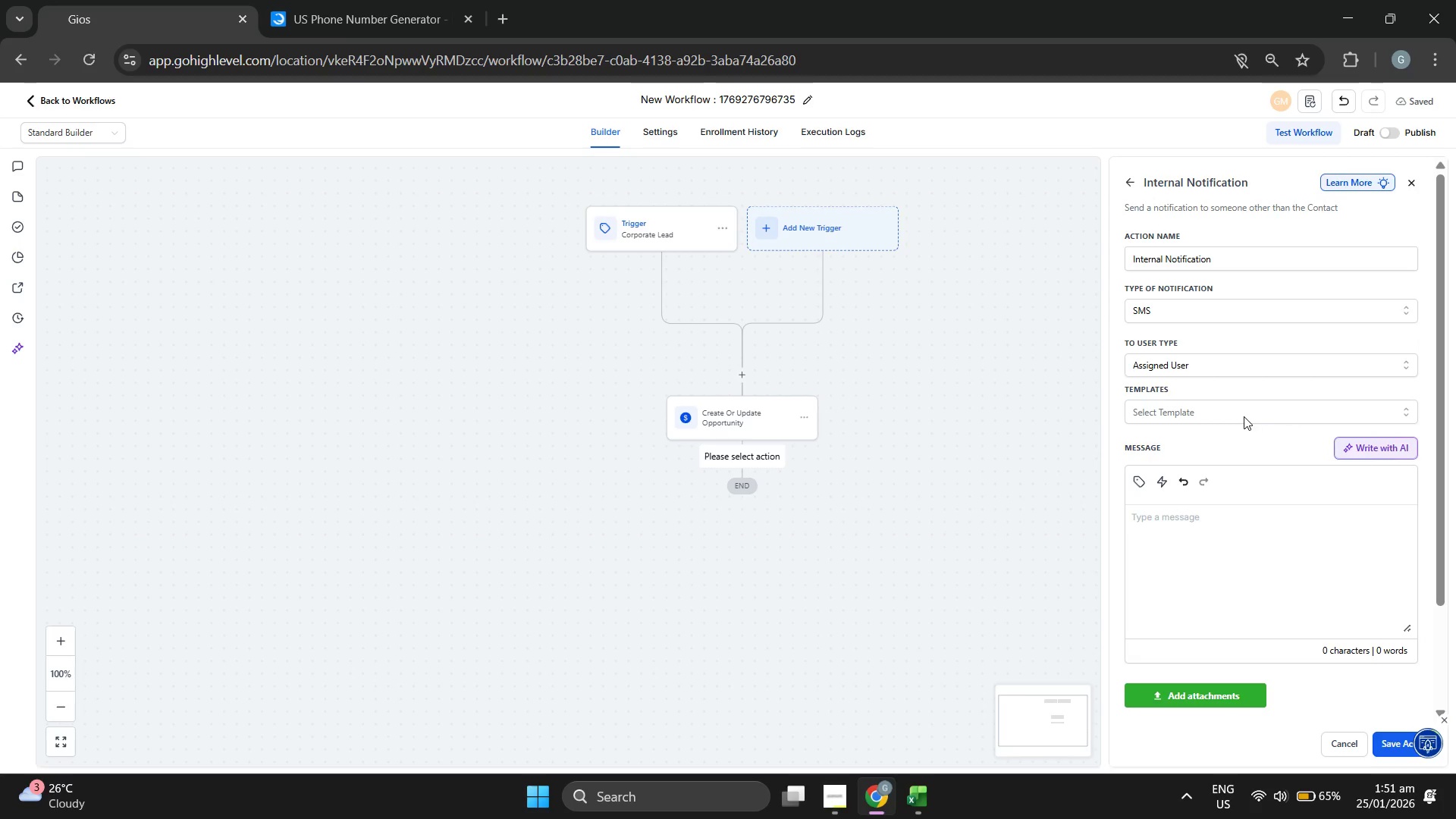 
left_click([1239, 406])
 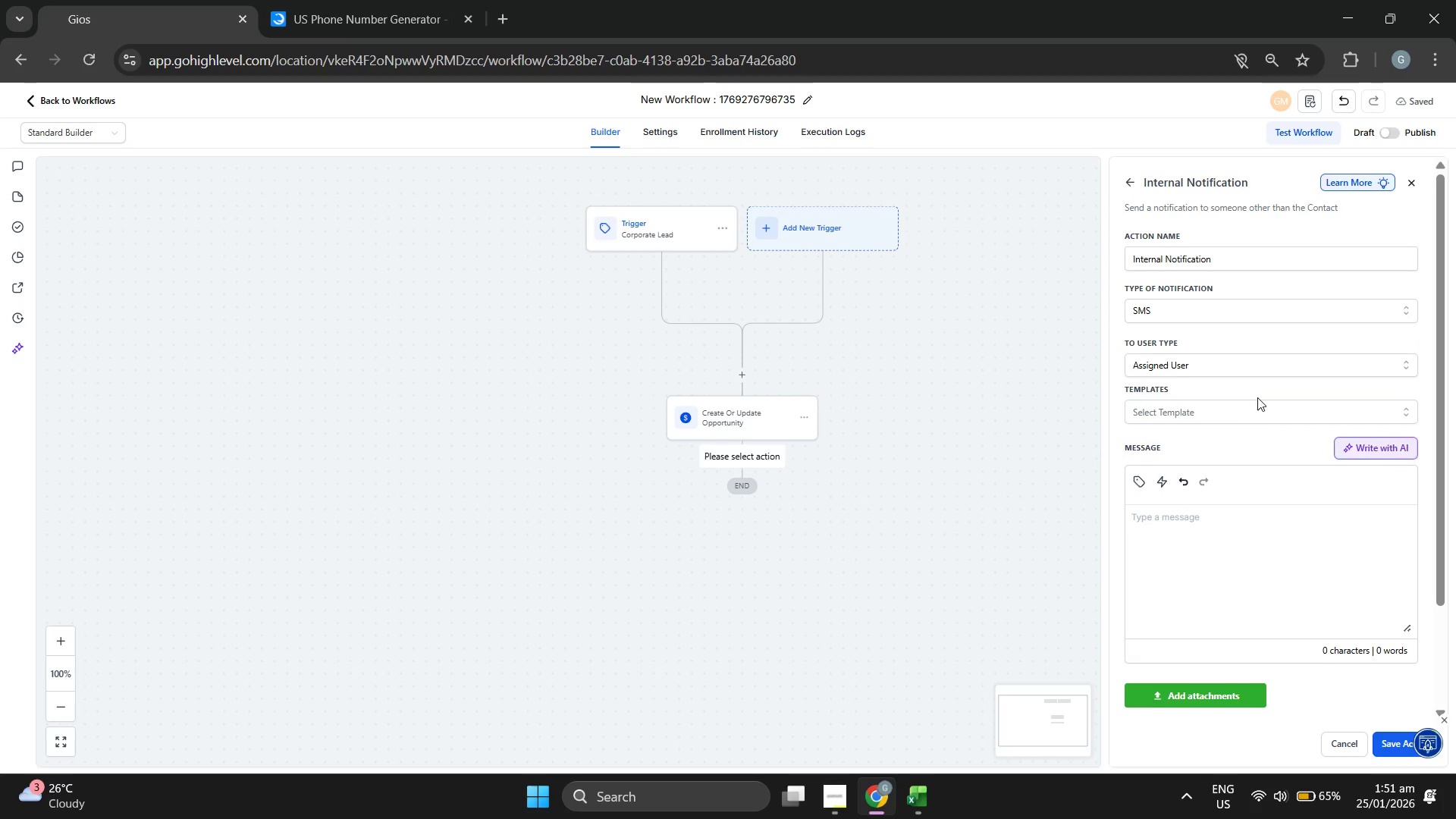 
scroll: coordinate [1255, 394], scroll_direction: down, amount: 5.0
 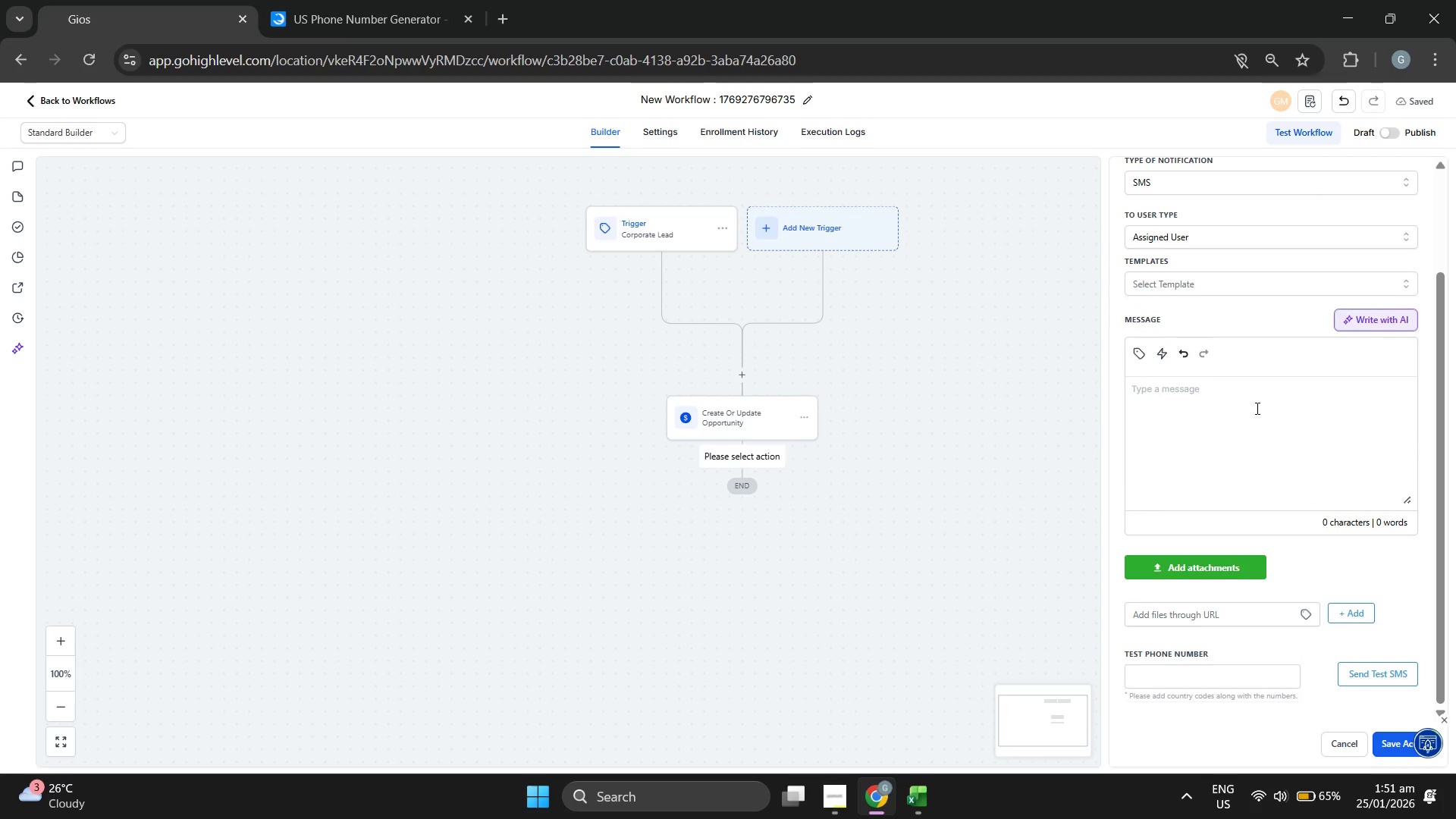 
wait(16.41)
 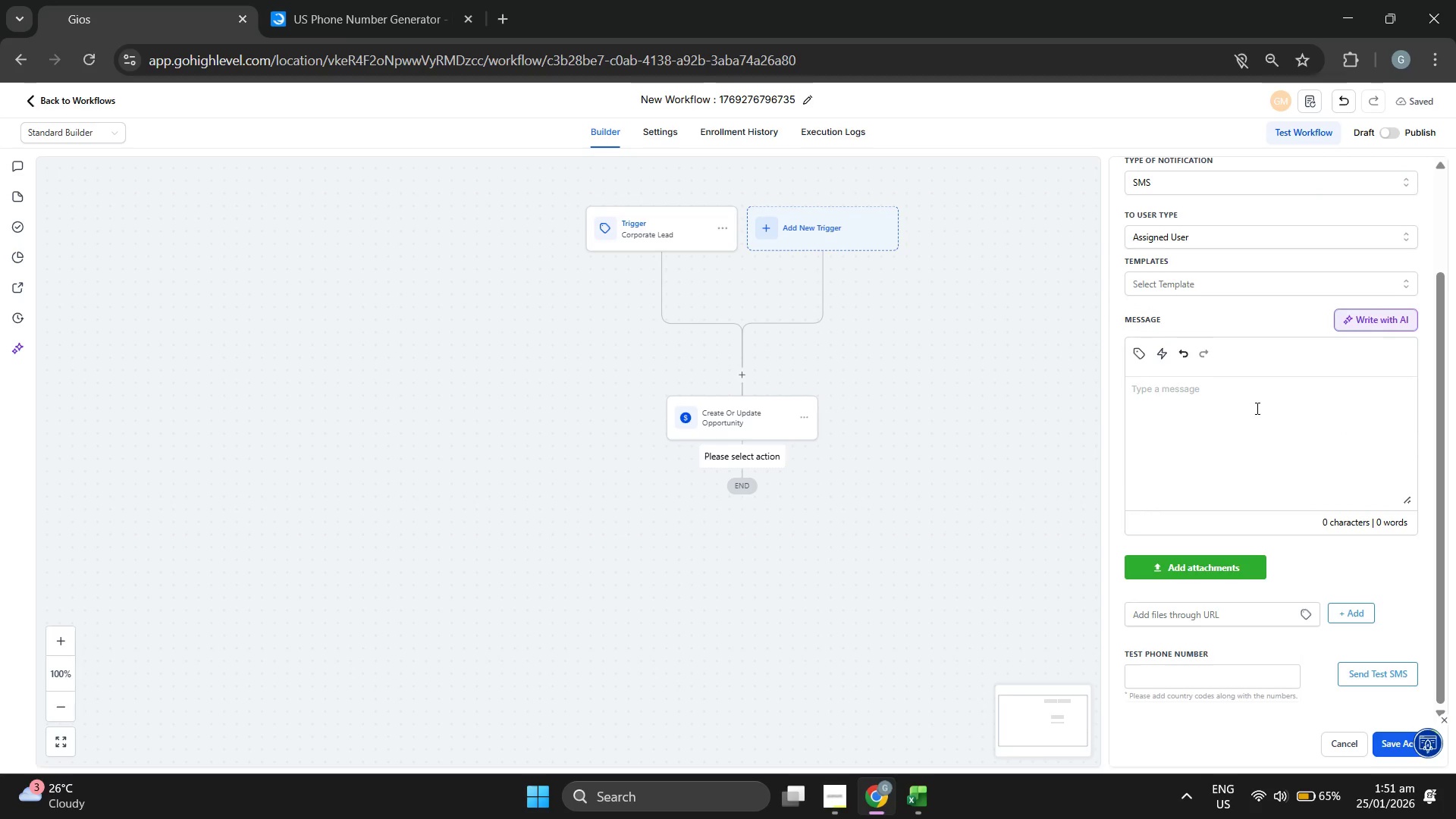 
left_click([1256, 408])
 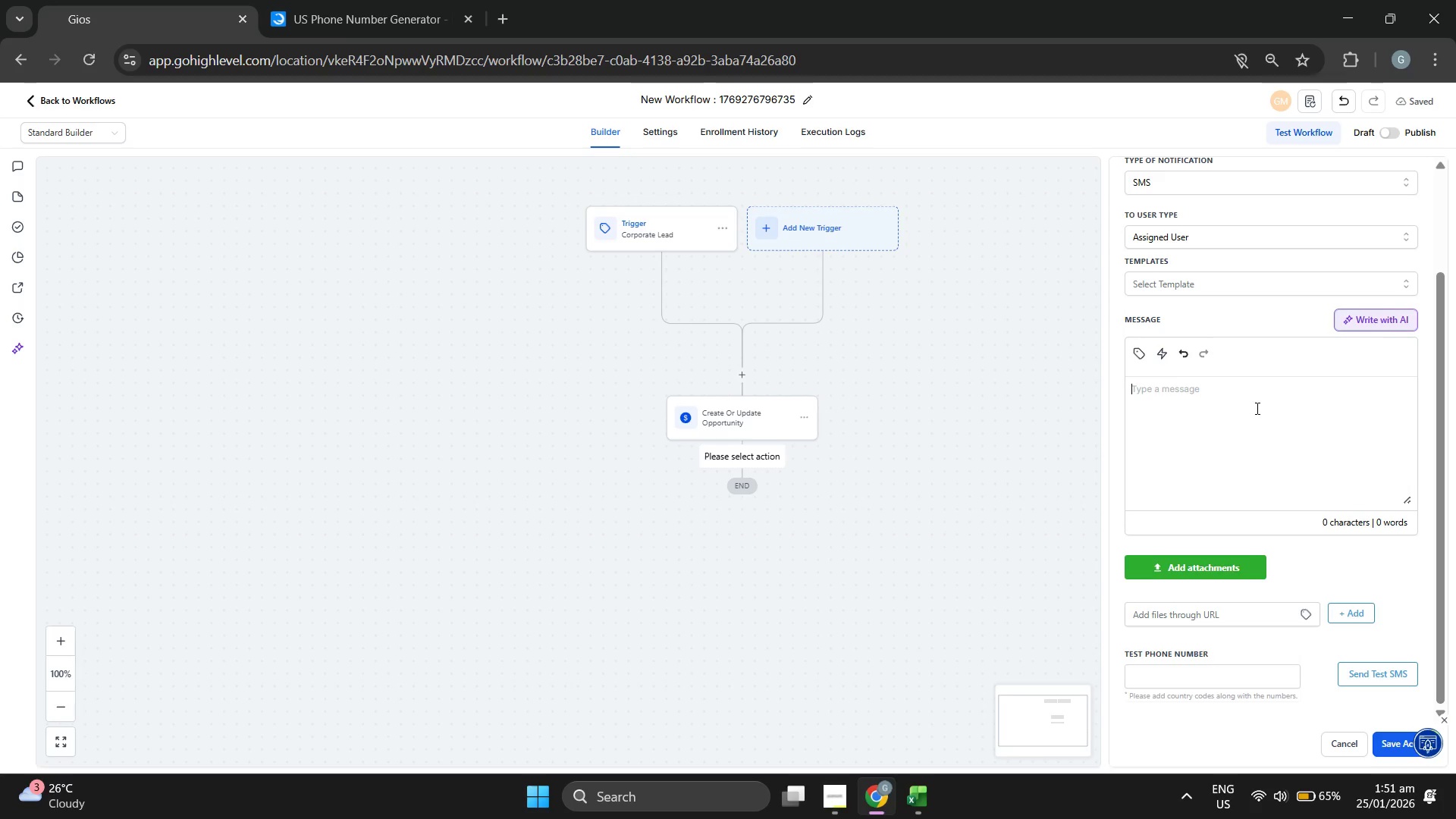 
wait(16.56)
 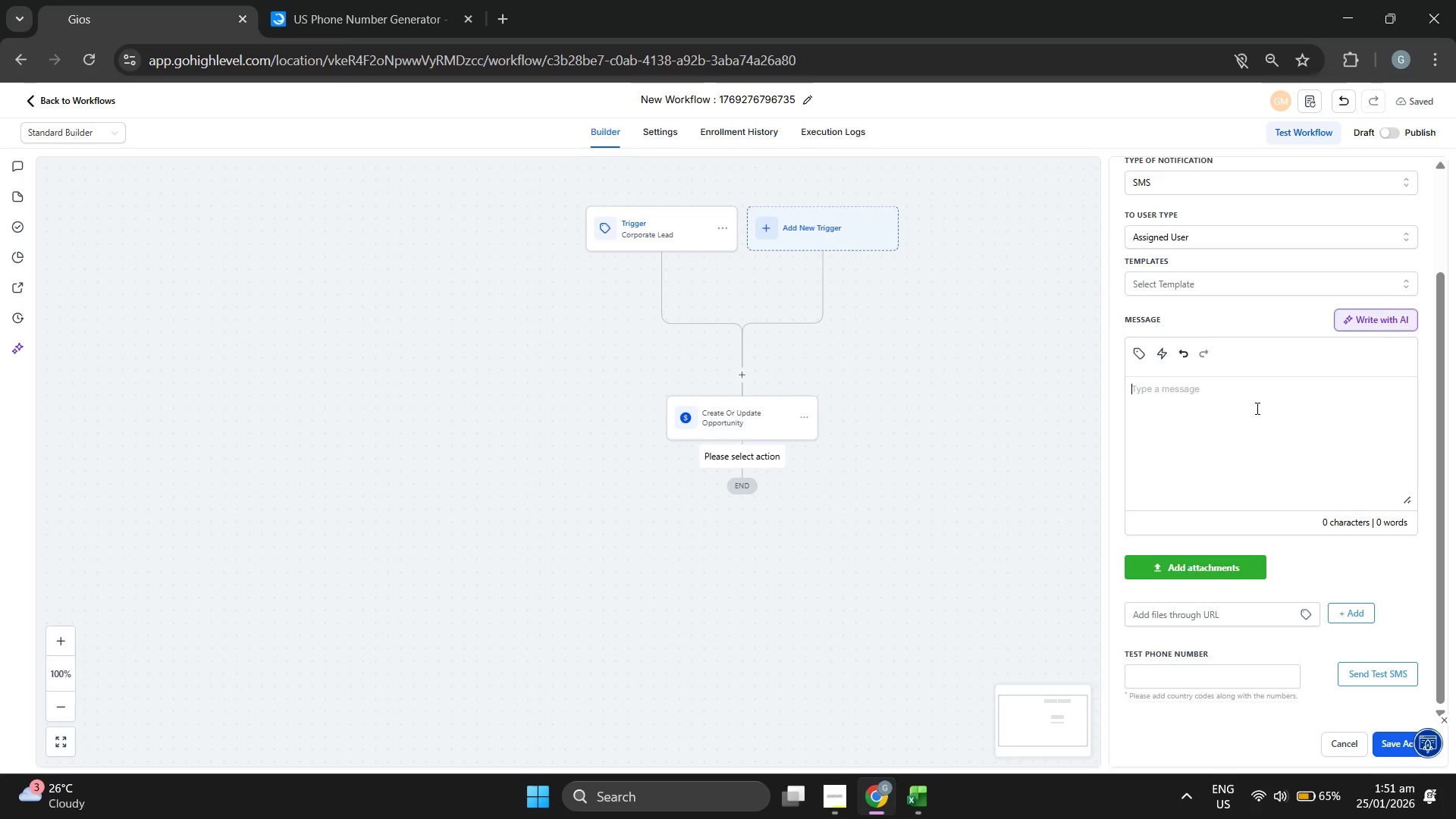 
scroll: coordinate [1254, 280], scroll_direction: up, amount: 2.0
 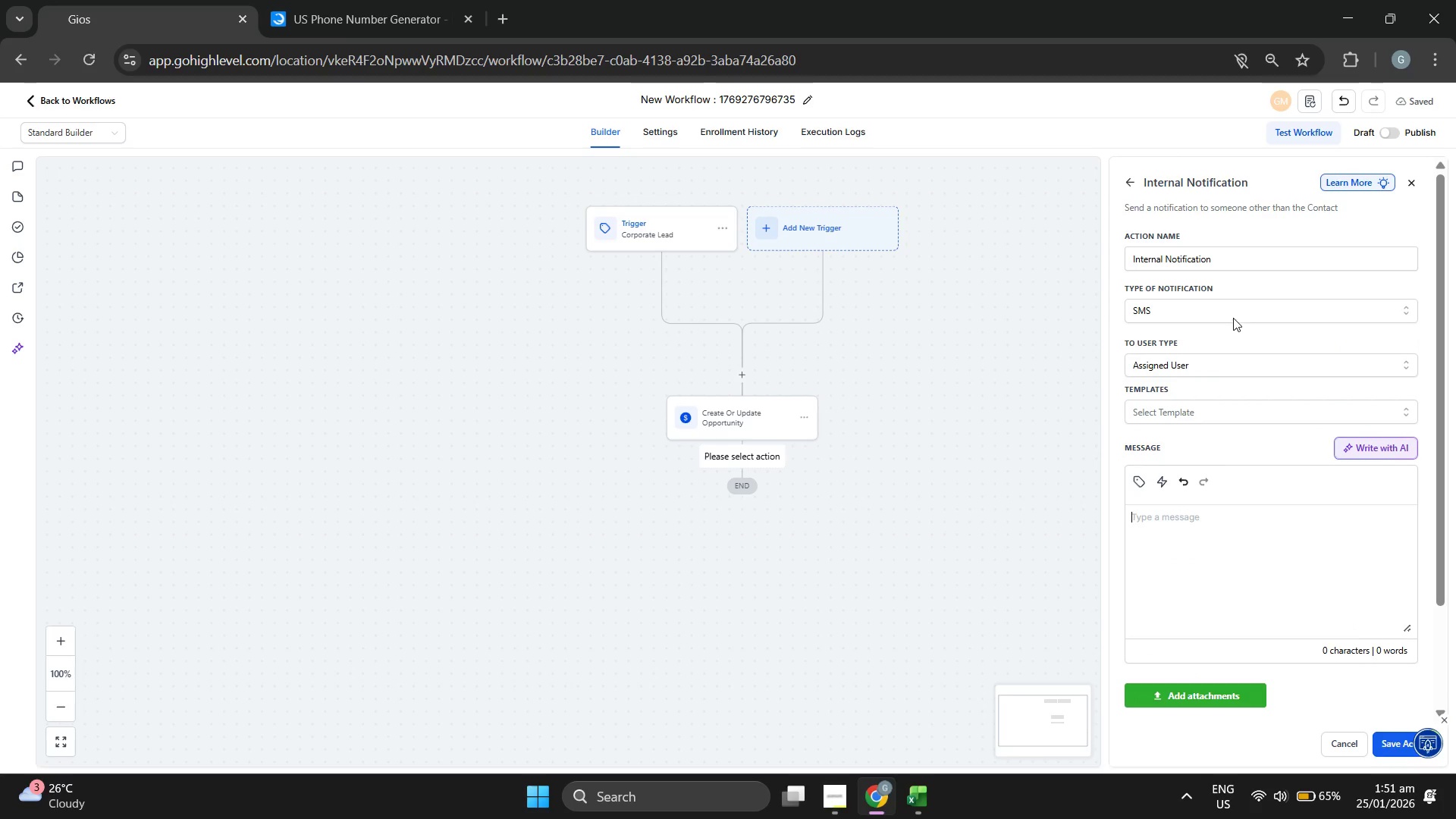 
left_click([1233, 309])
 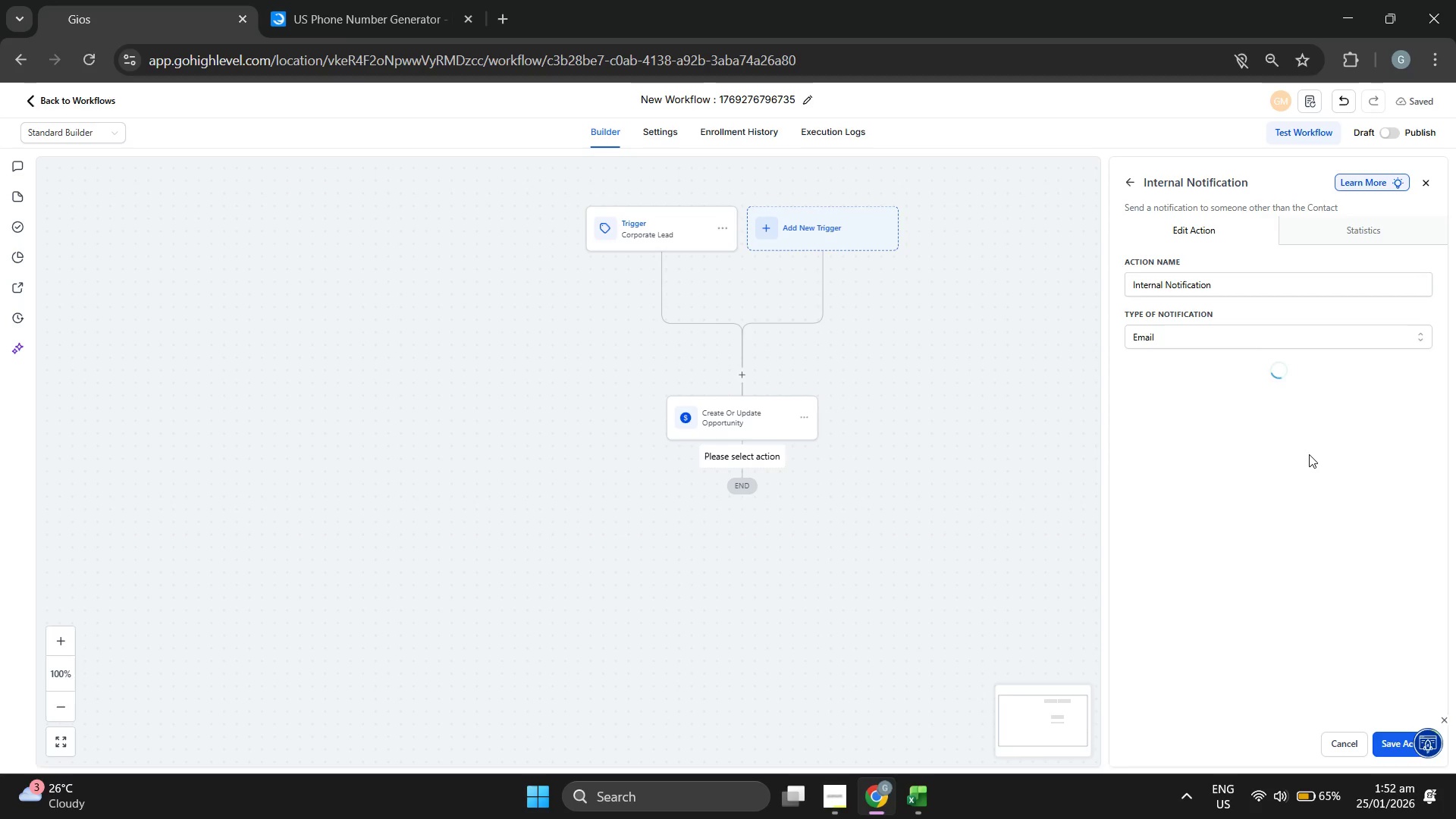 
wait(11.52)
 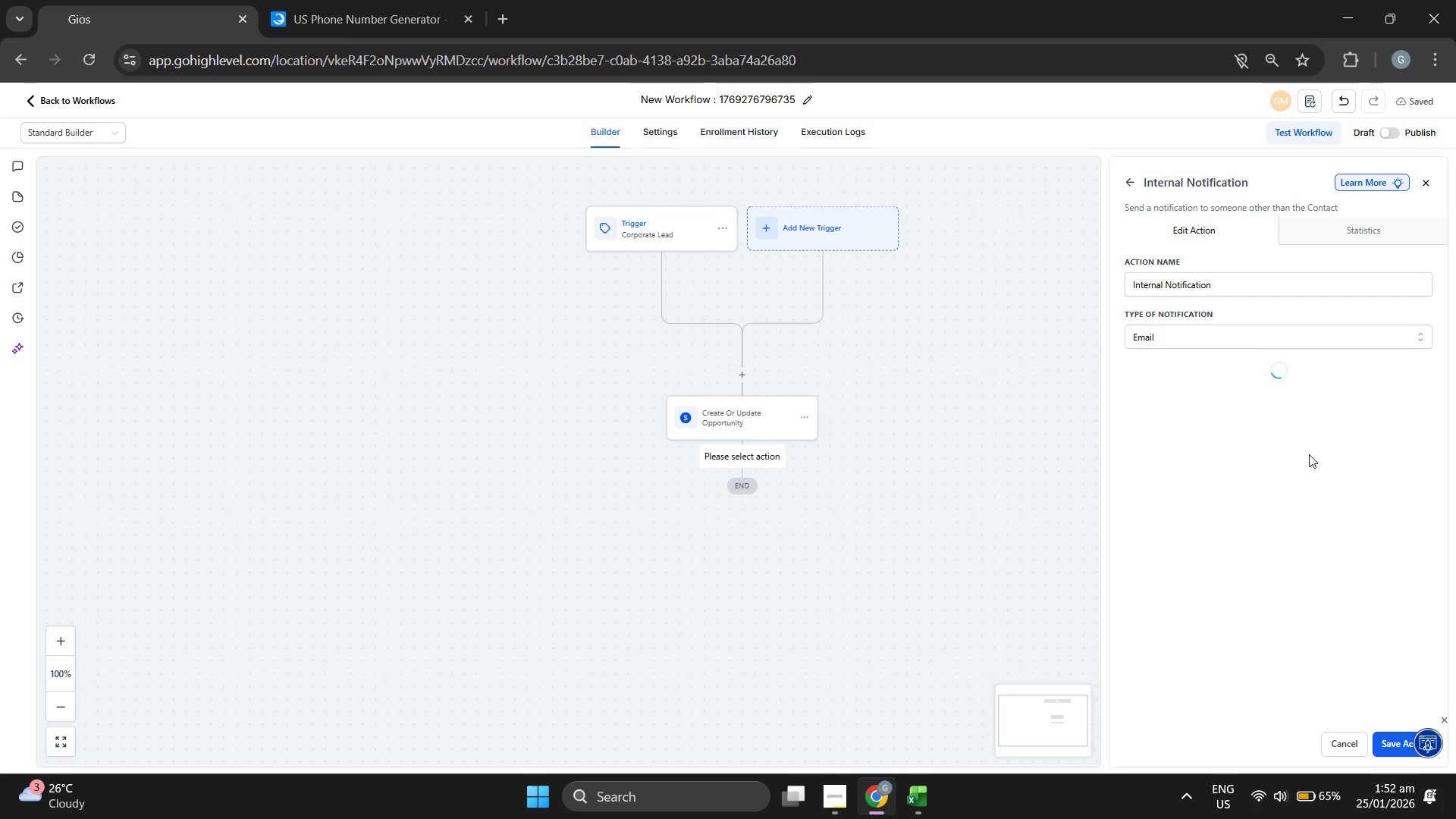 
scroll: coordinate [1247, 438], scroll_direction: down, amount: 1.0
 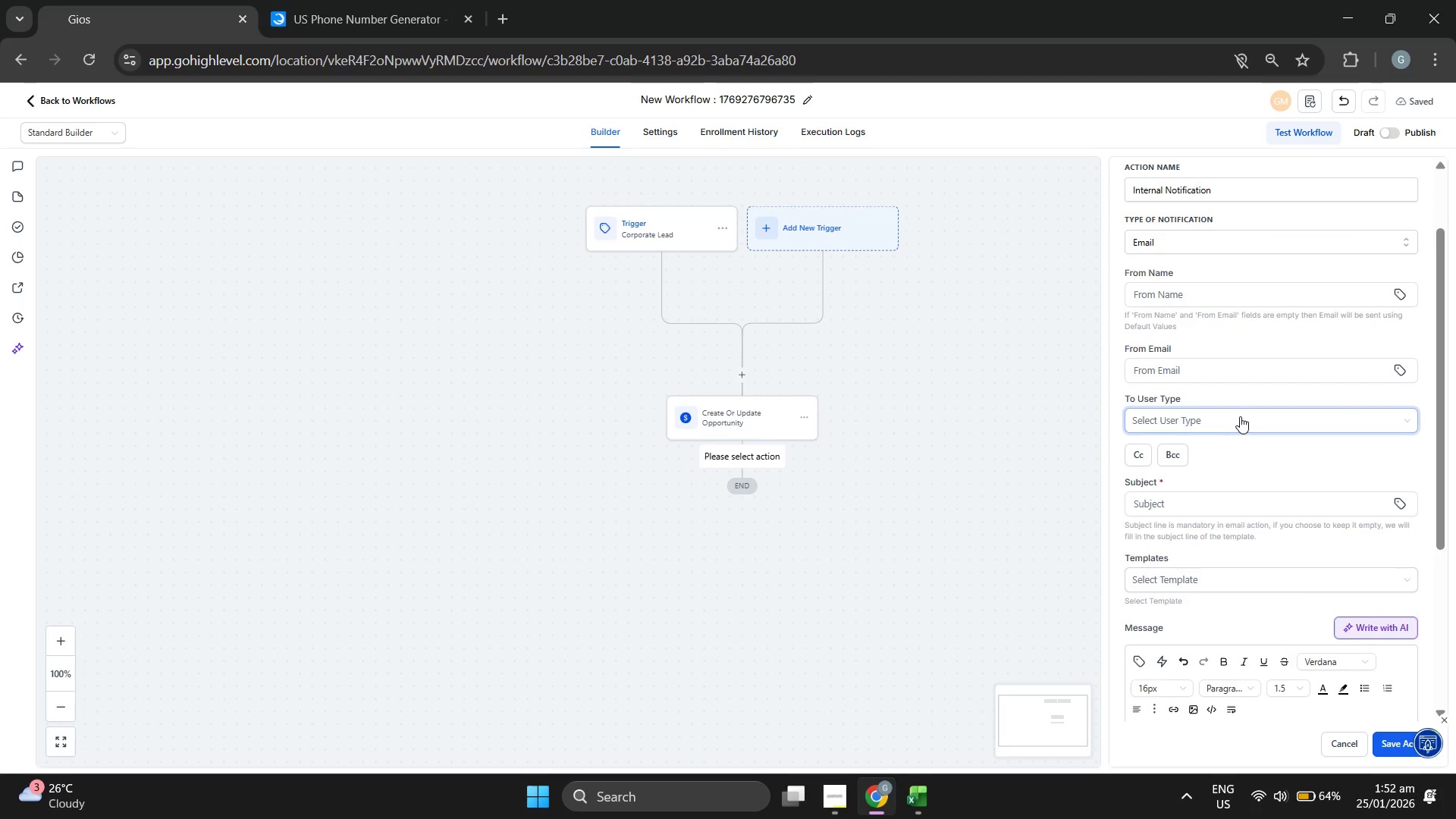 
left_click([1240, 416])
 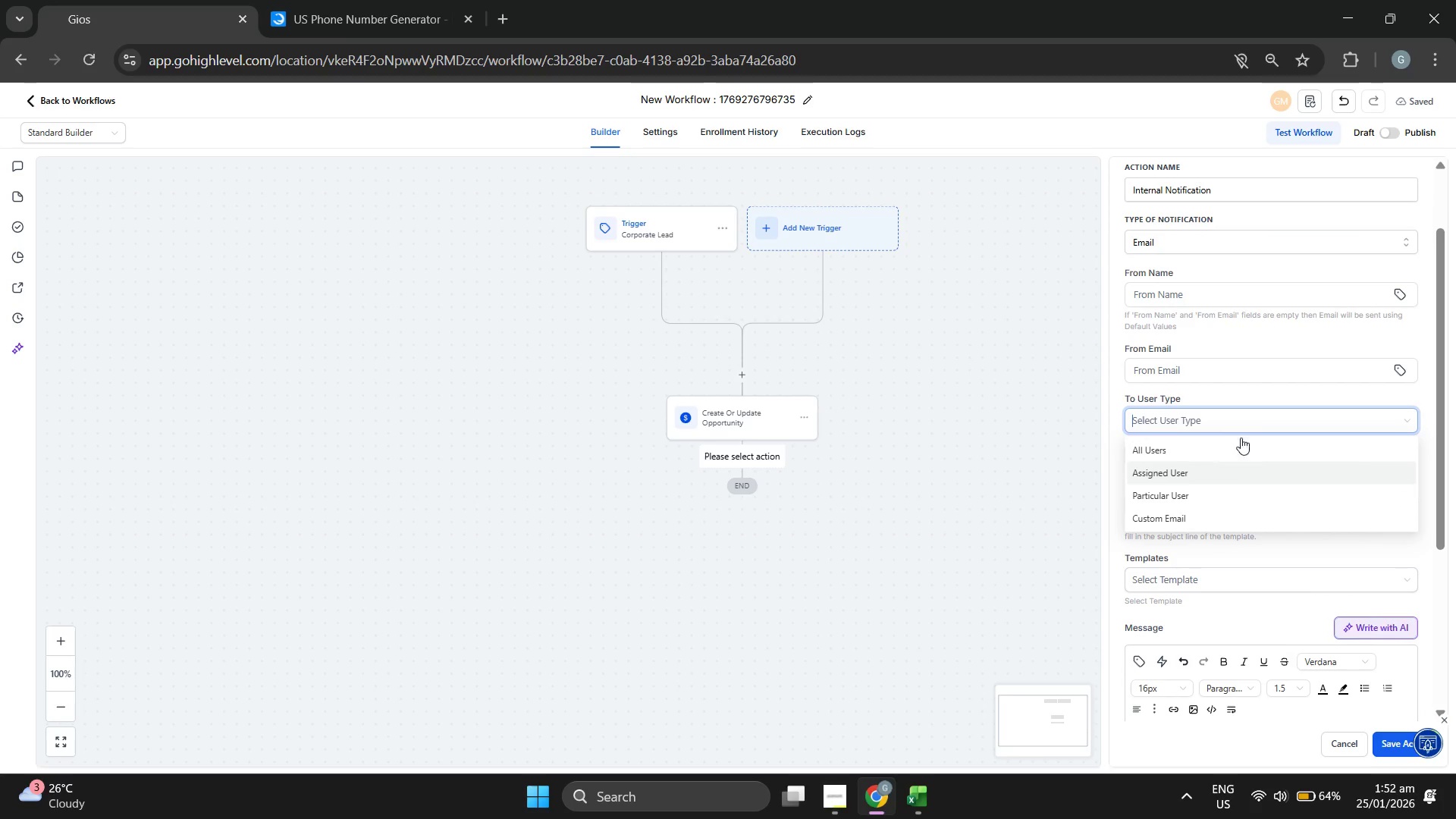 
scroll: coordinate [1263, 412], scroll_direction: down, amount: 1.0
 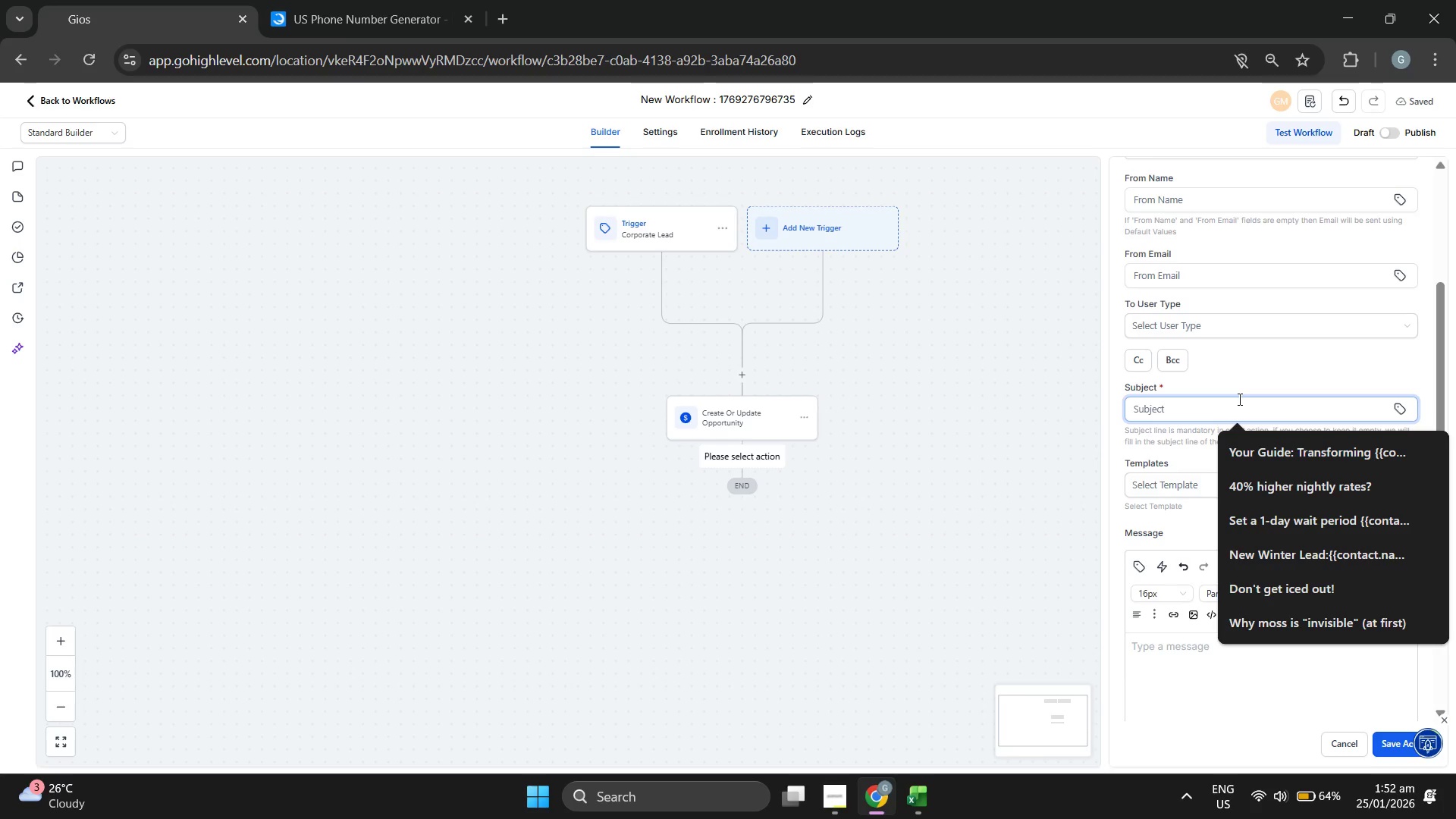 
type(LO)
key(Backspace)
type(ocally sourced wellness to)
key(Backspace)
key(Backspace)
type(for )
 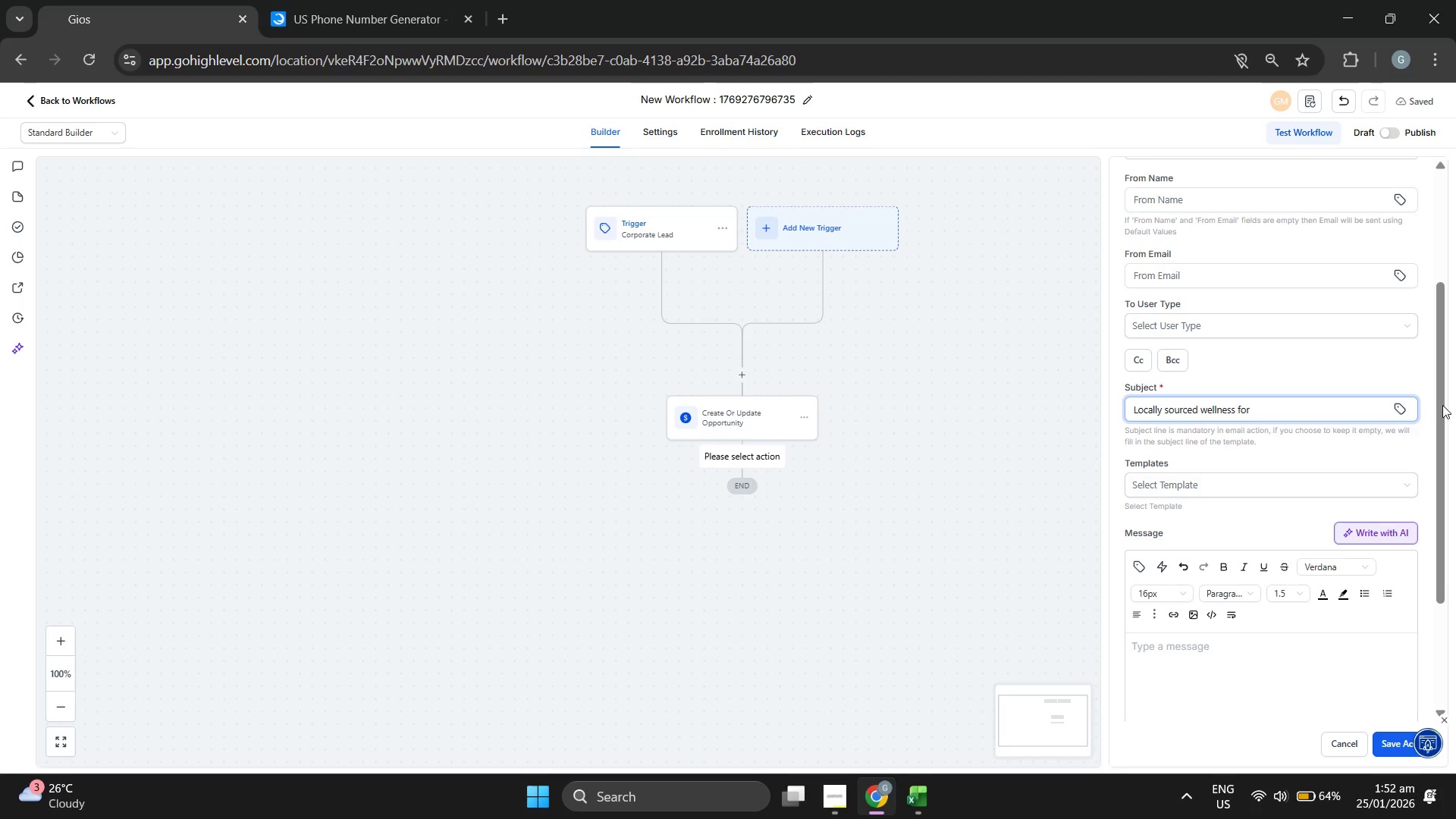 
left_click([1398, 403])
 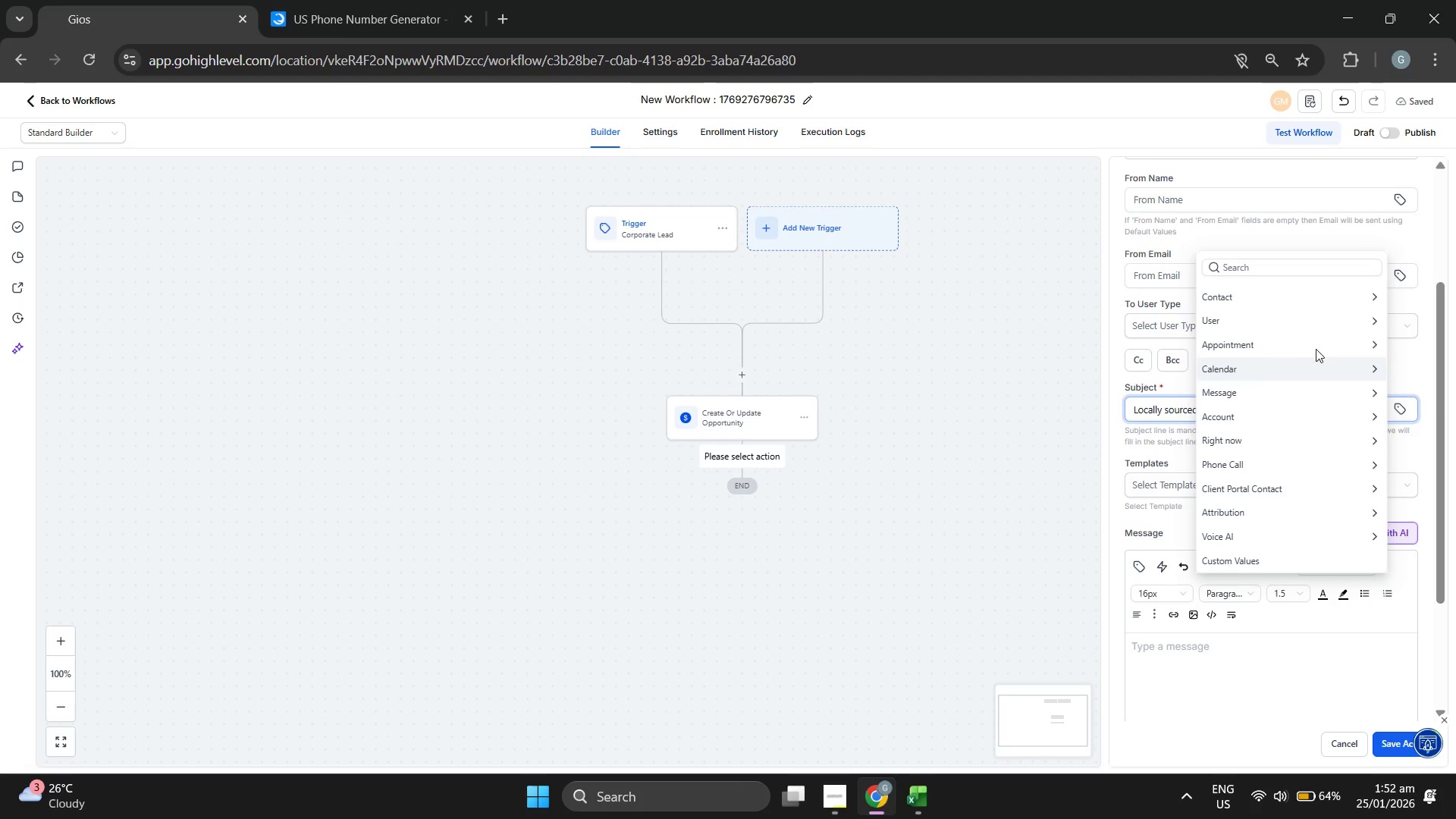 
left_click([1275, 299])
 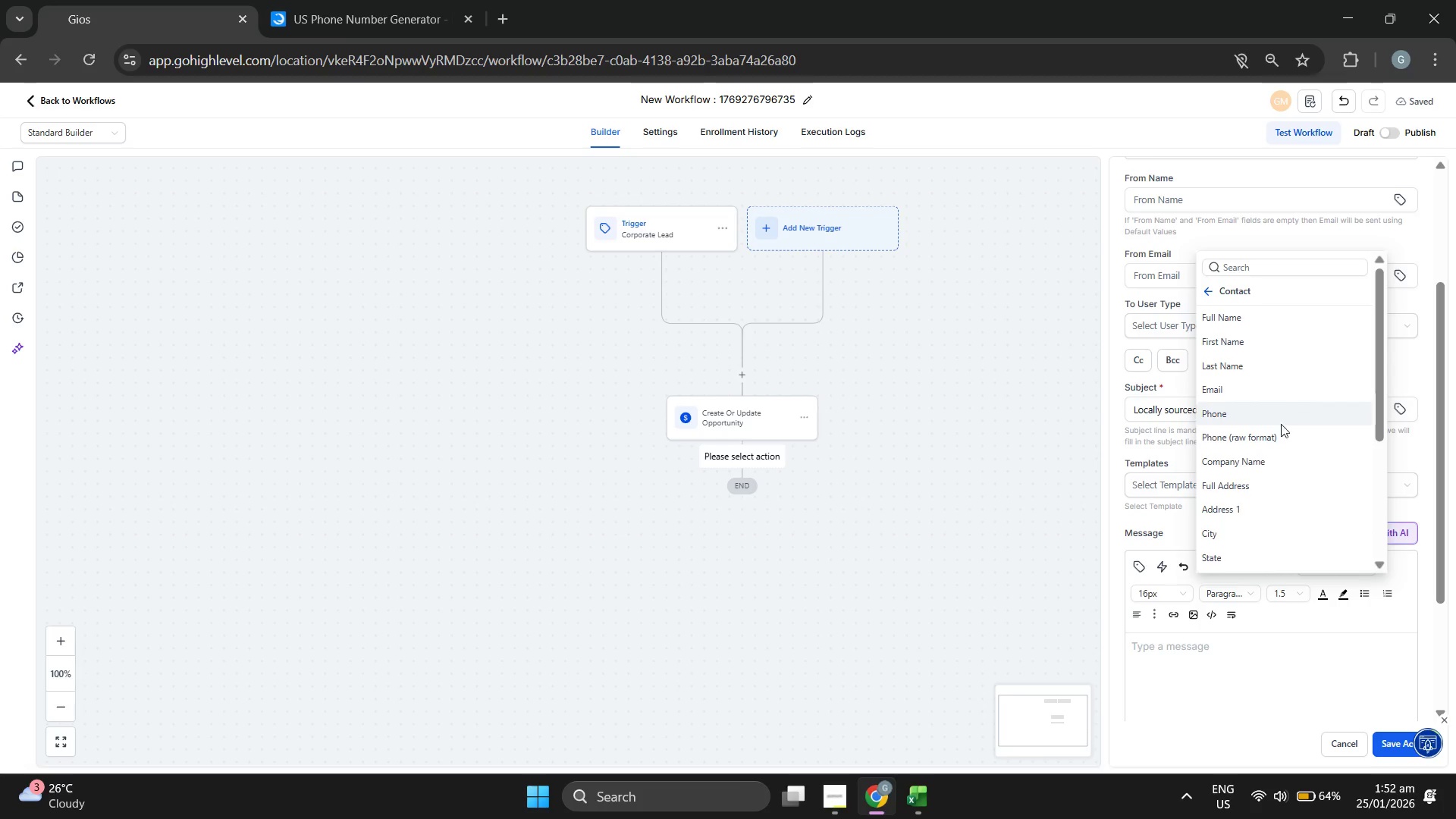 
left_click([1276, 453])
 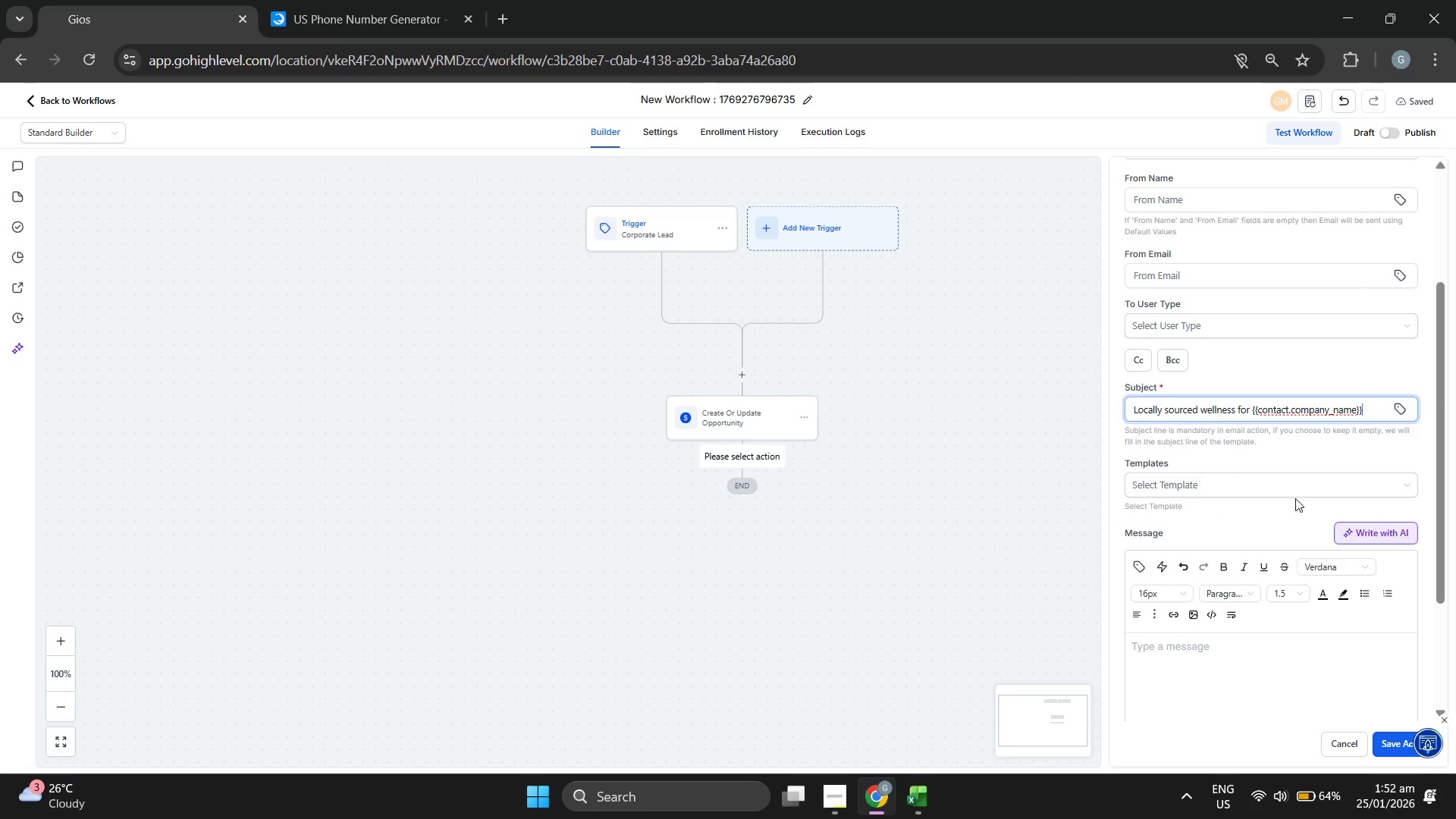 
left_click([1231, 501])
 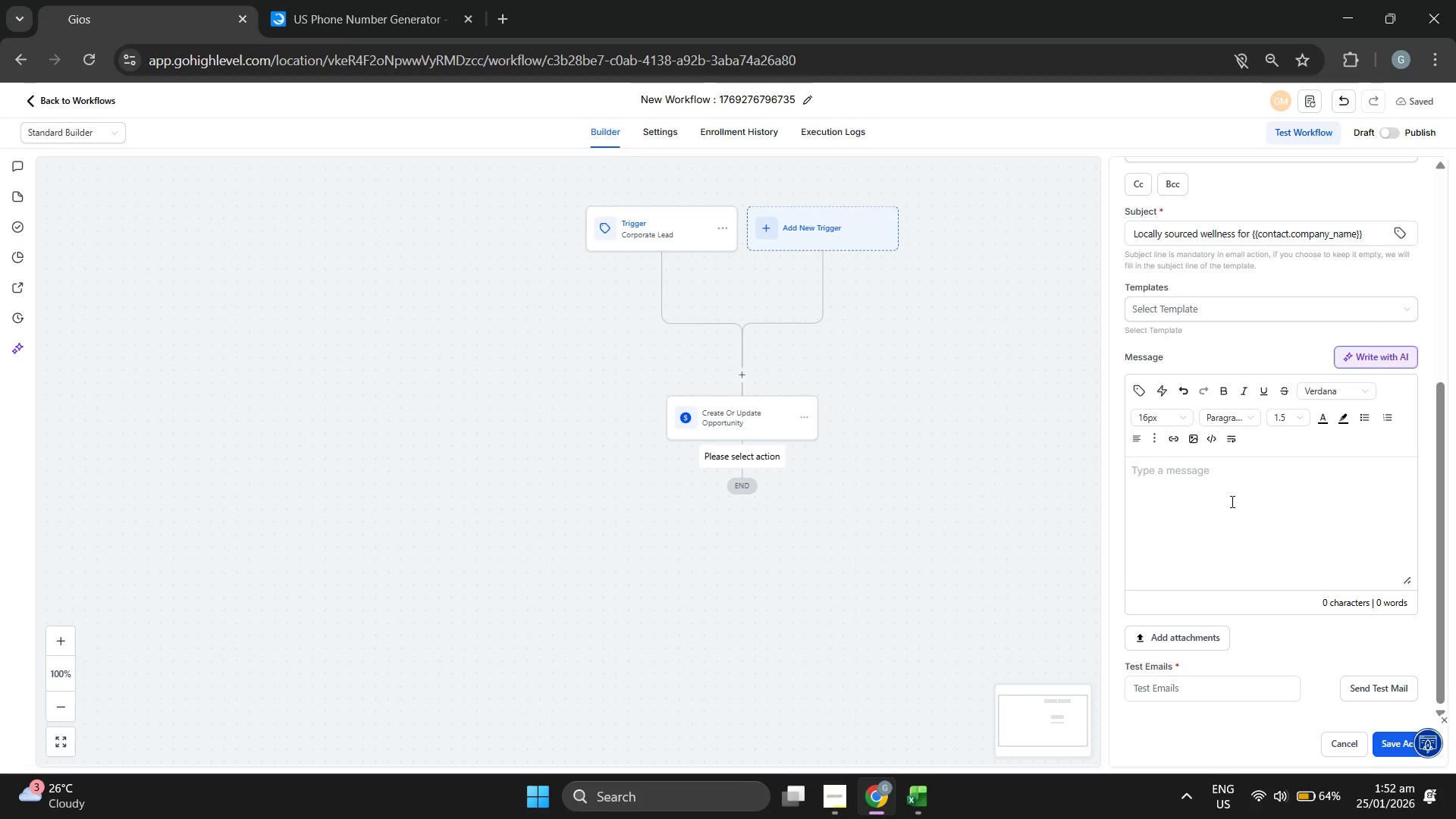 
scroll: coordinate [1260, 492], scroll_direction: down, amount: 3.0
 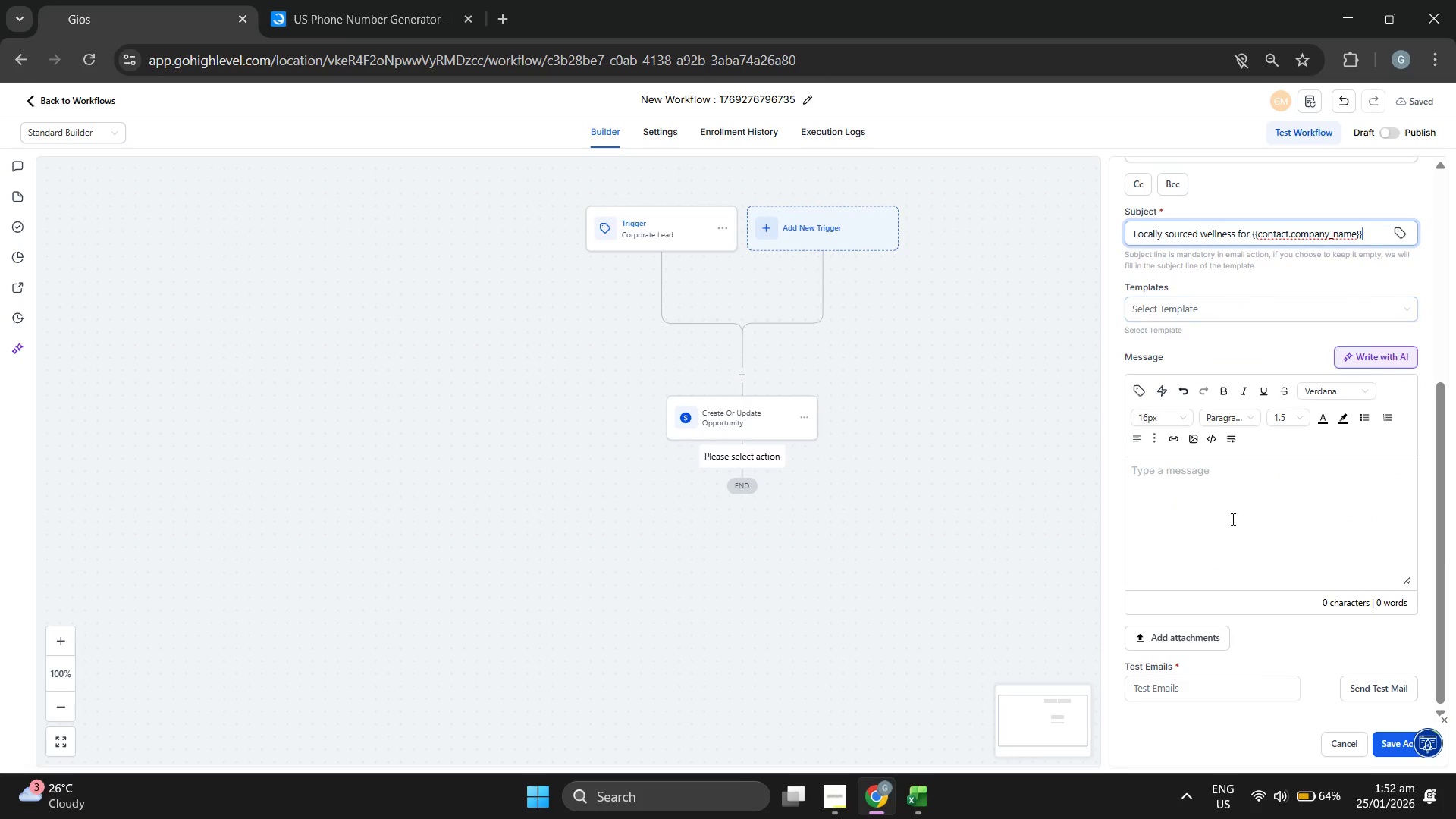 
key(CapsLock)
 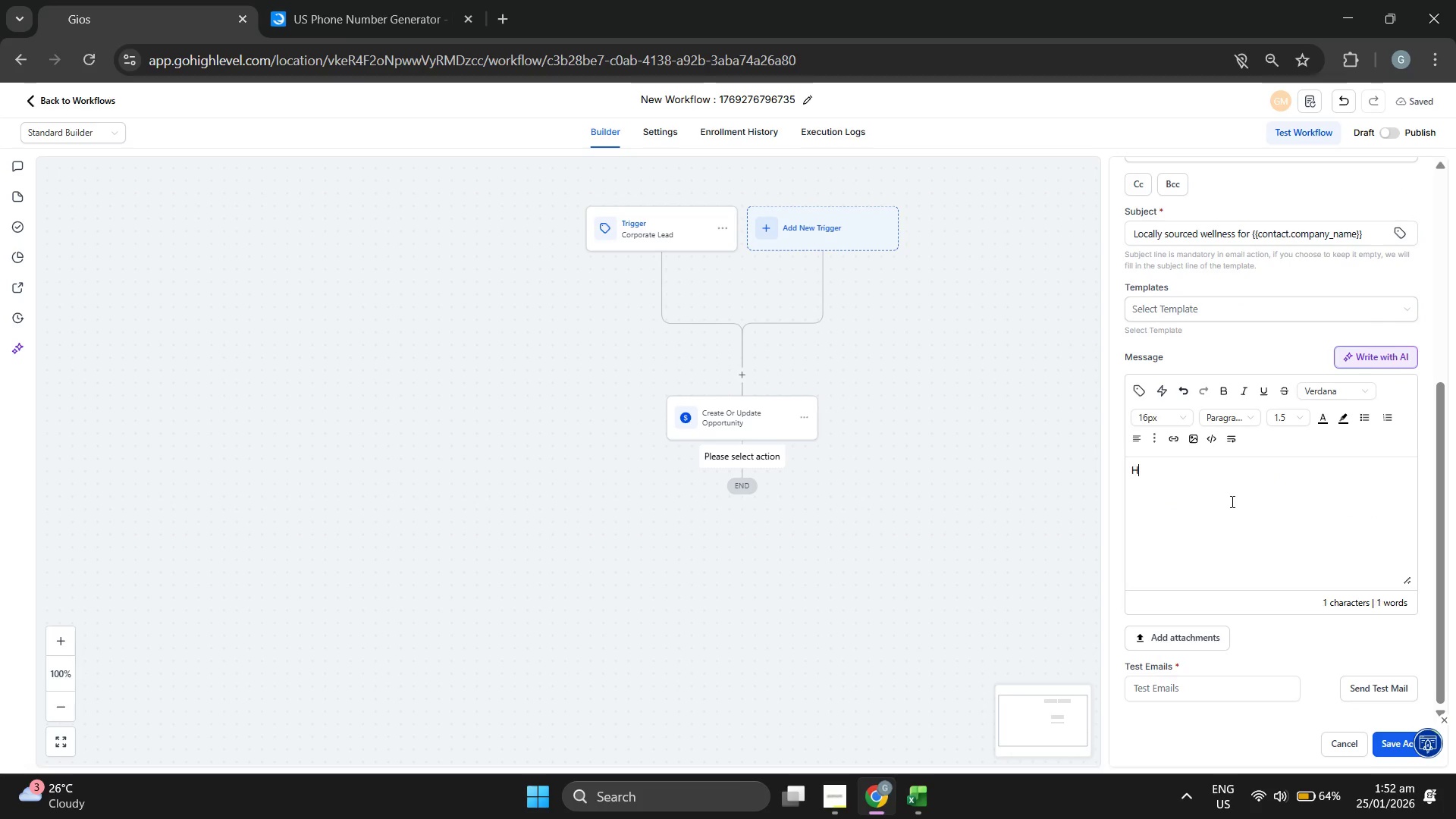 
key(H)
 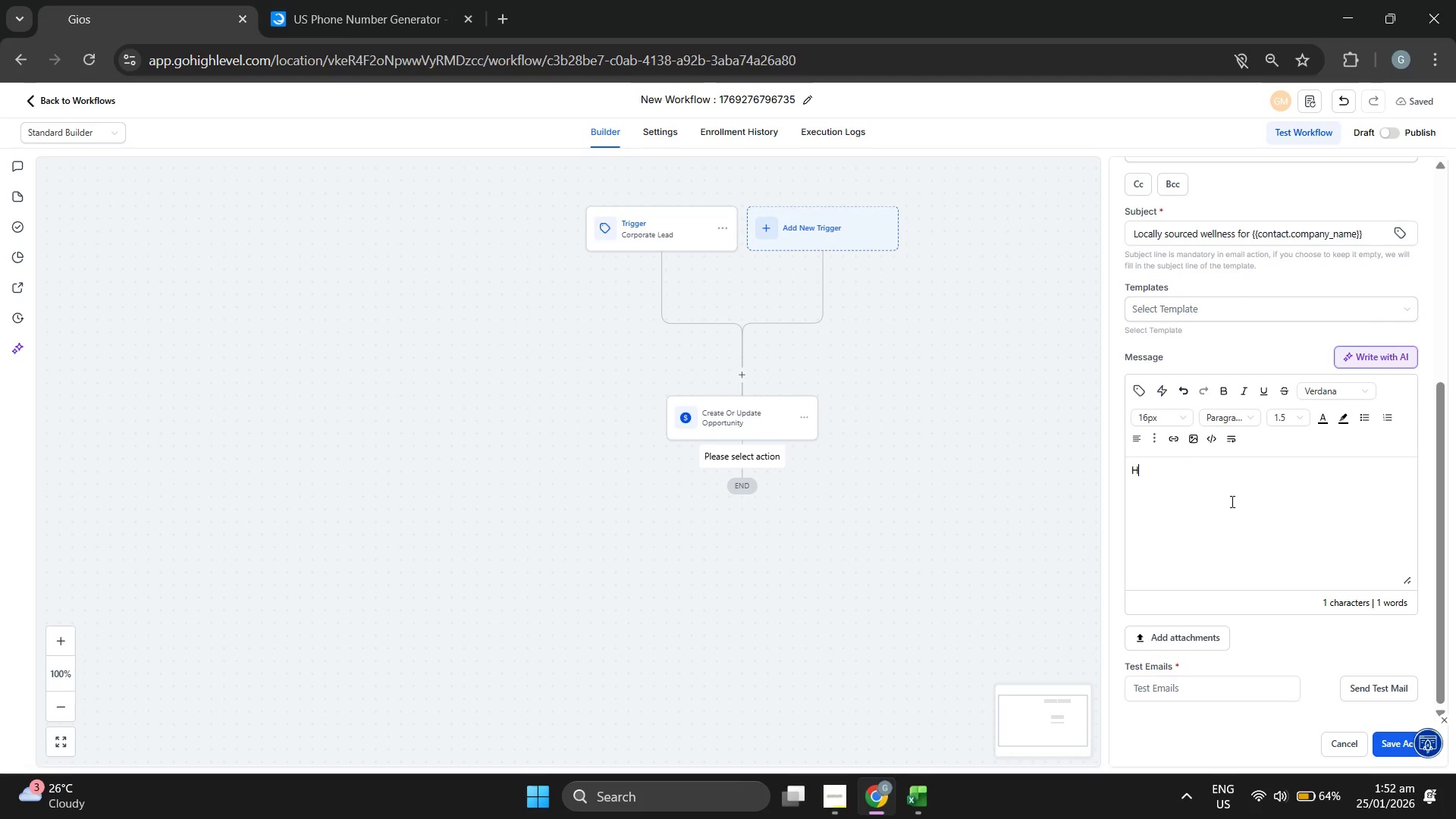 
key(CapsLock)
 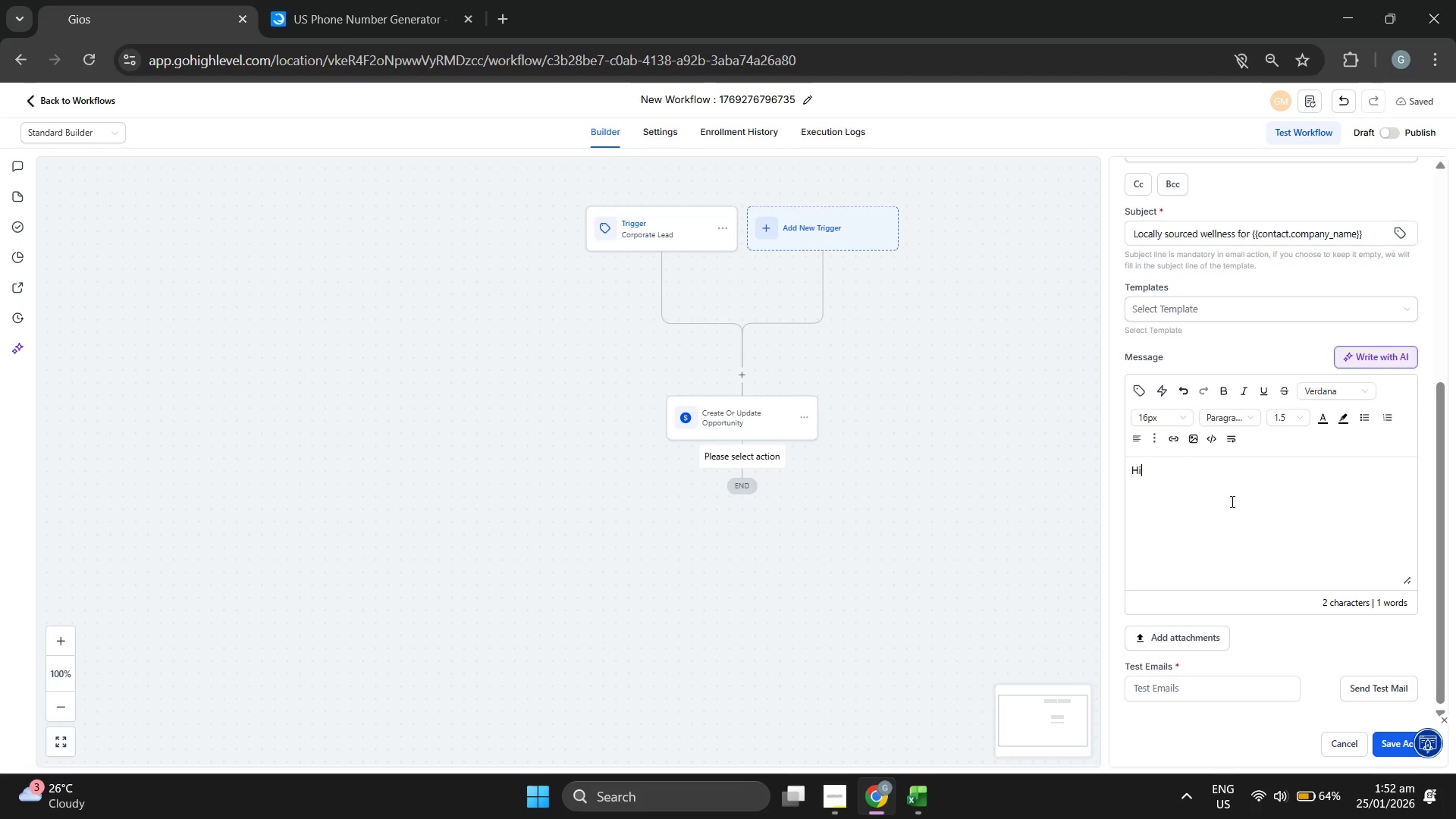 
key(I)
 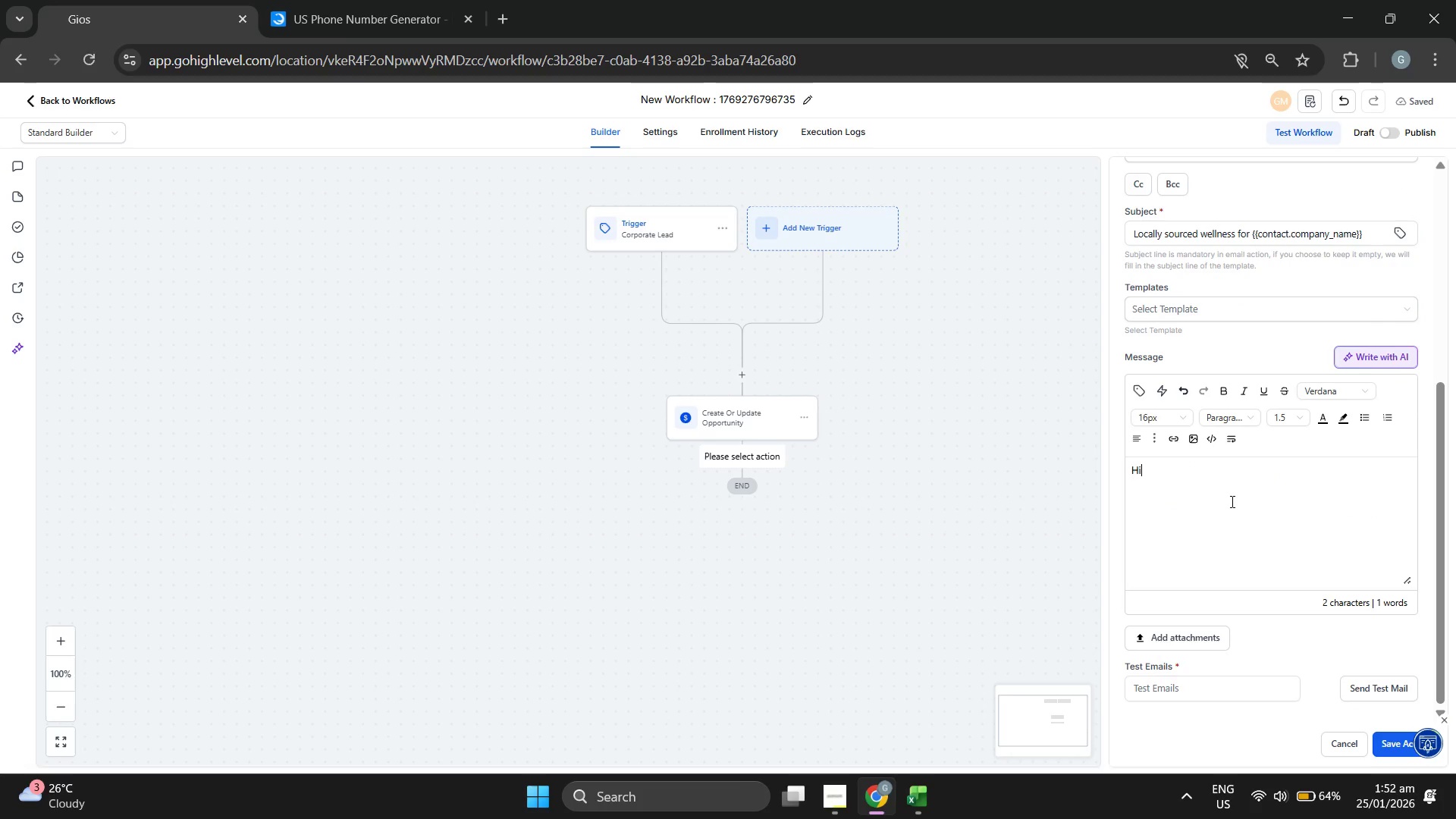 
key(Space)
 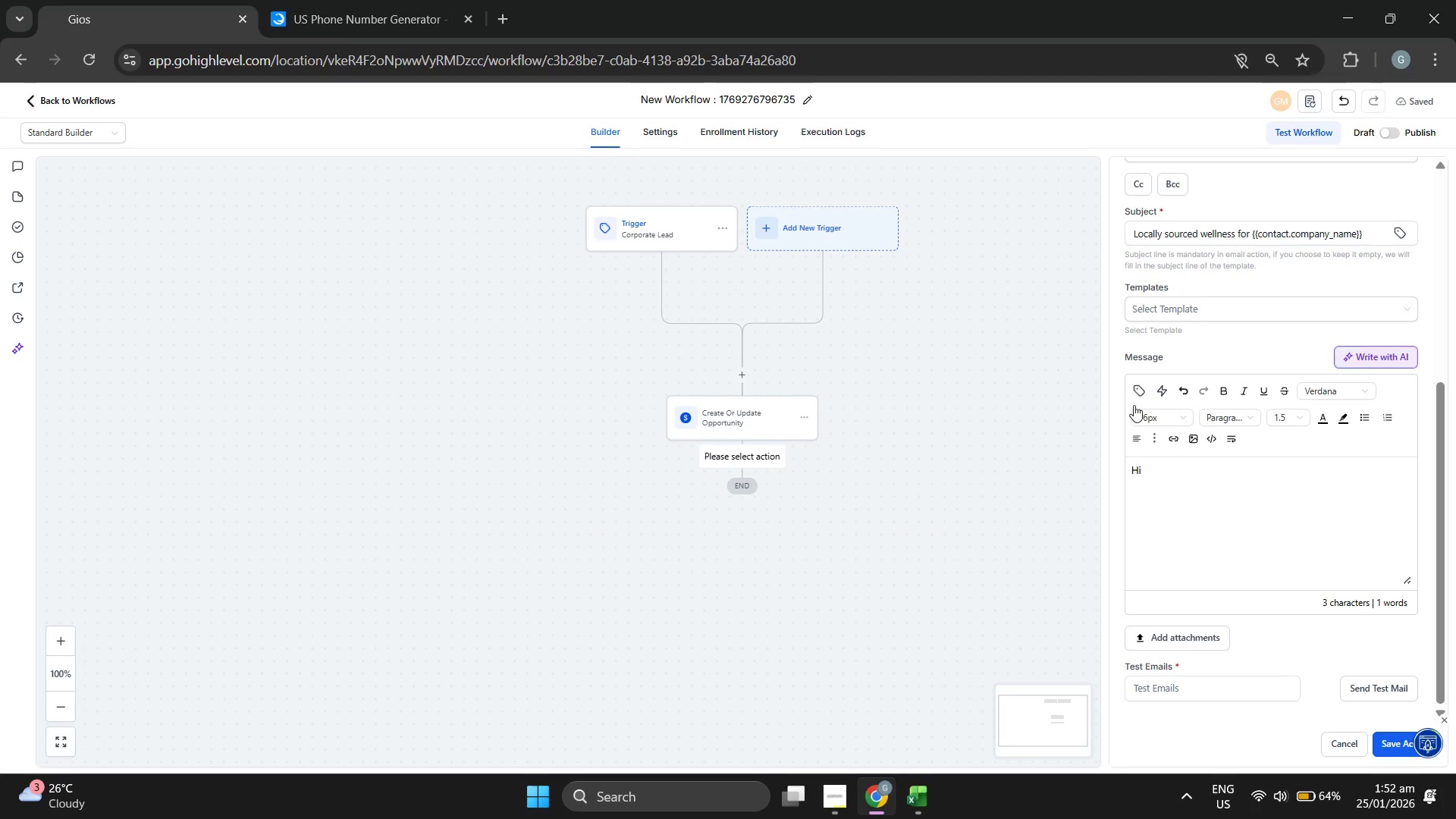 
left_click([1133, 388])
 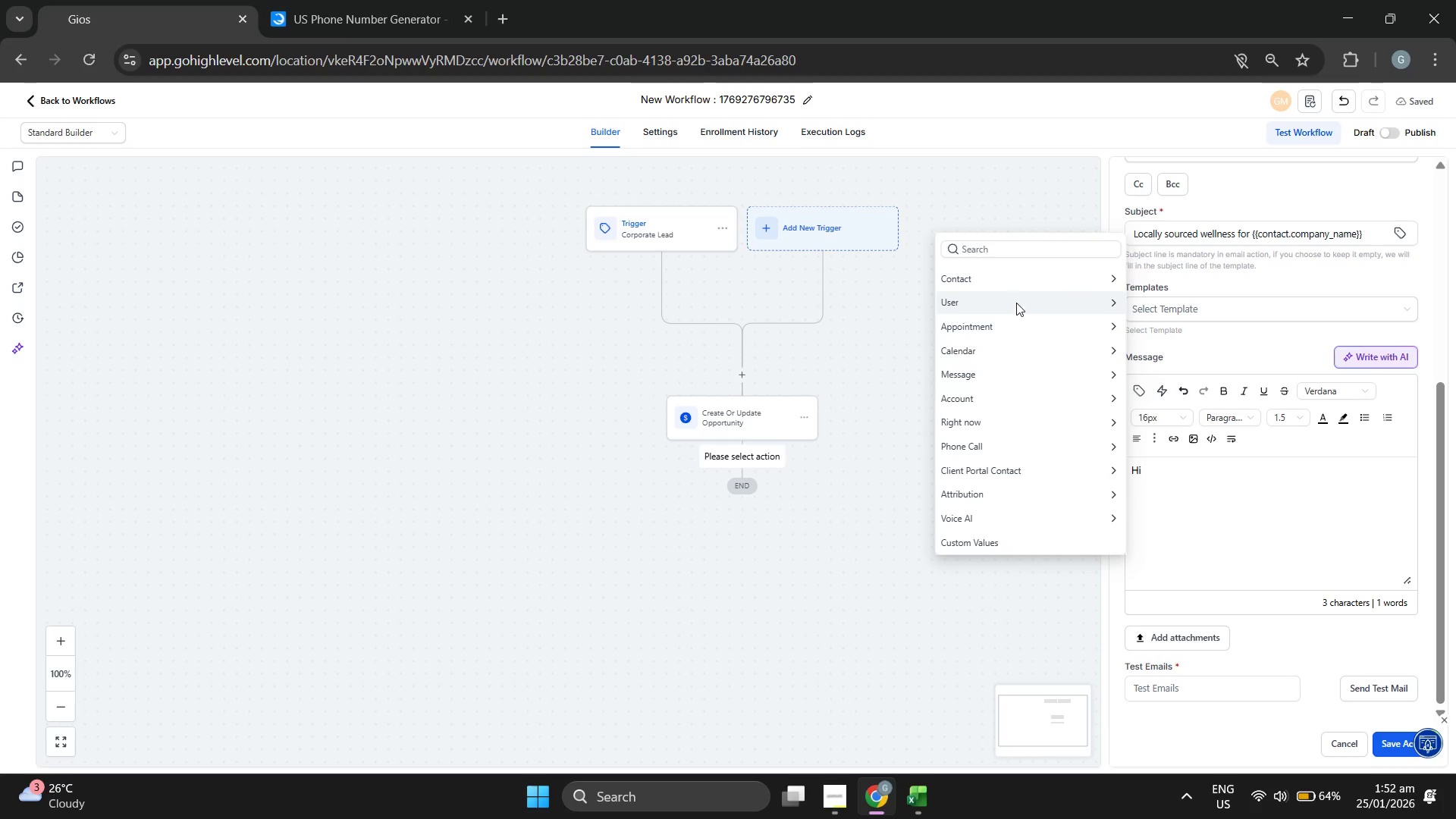 
left_click([1010, 279])
 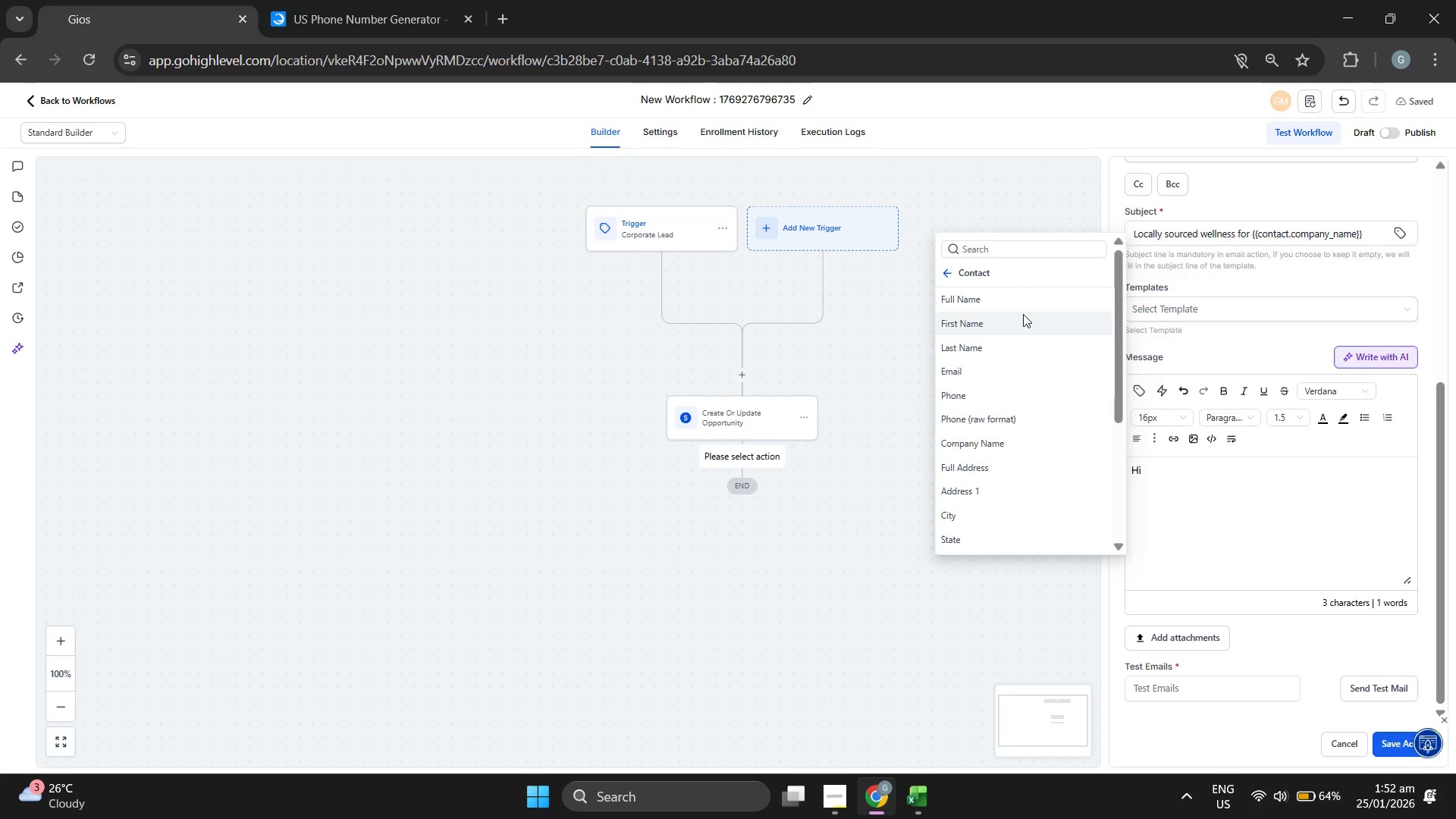 
left_click([1023, 316])
 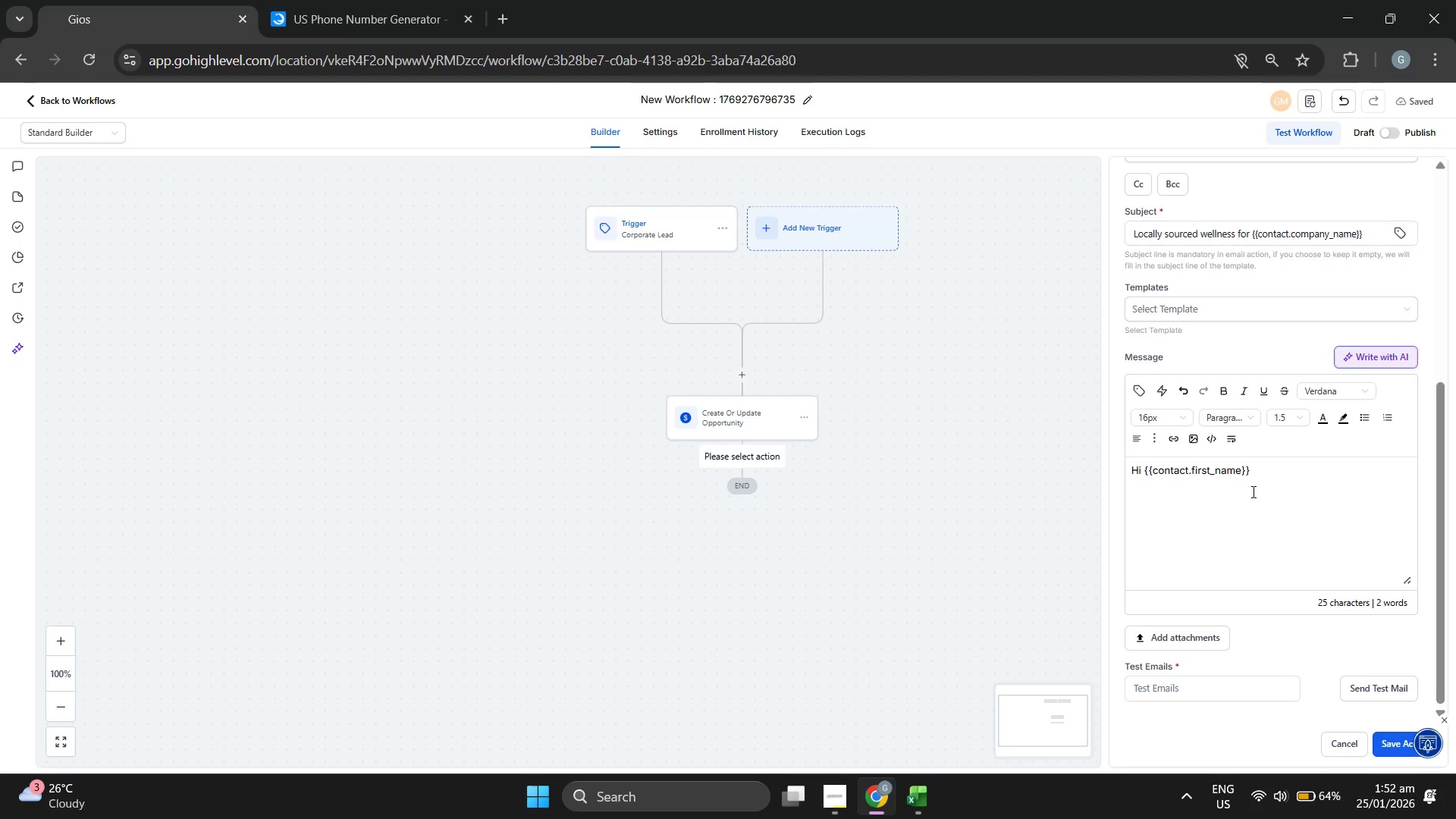 
type(, O )
key(Backspace)
key(Backspace)
type(i MN)
key(Backspace)
key(Backspace)
key(Backspace)
key(Backspace)
type(I notci)
key(Backspace)
key(Backspace)
type(iced tha)
key(Backspace)
key(Backspace)
key(Backspace)
 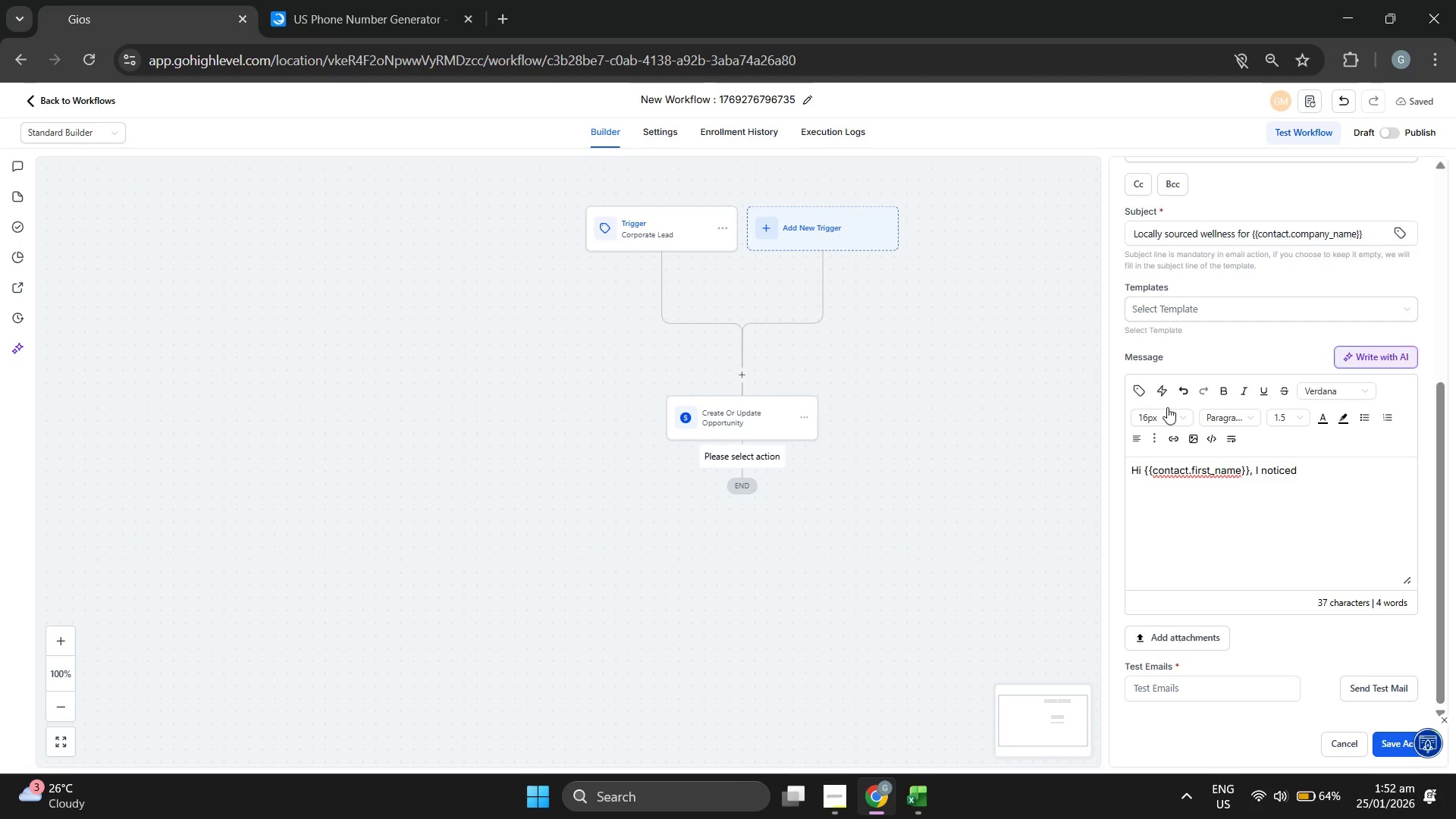 
left_click([1141, 392])
 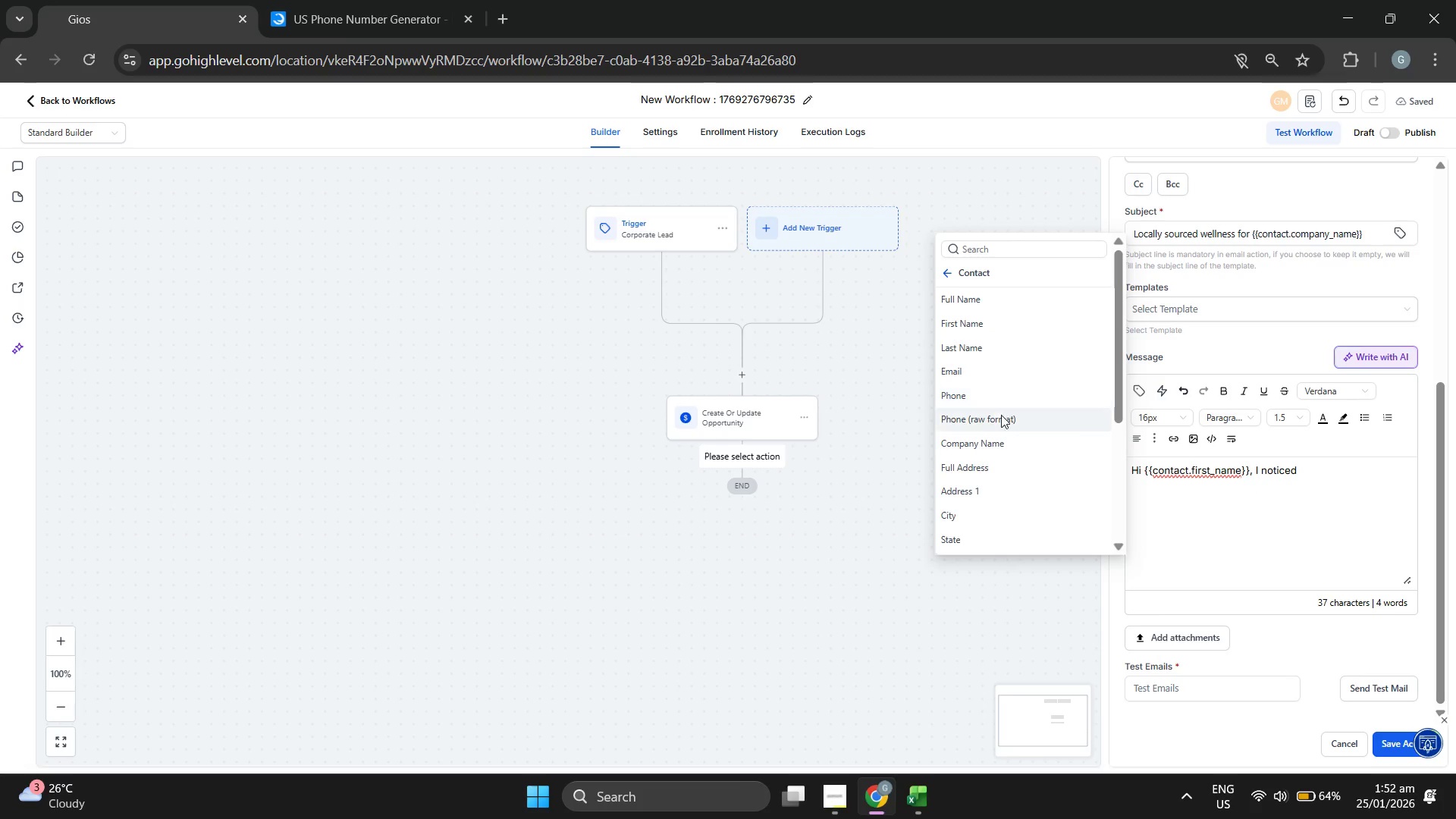 
left_click([996, 444])
 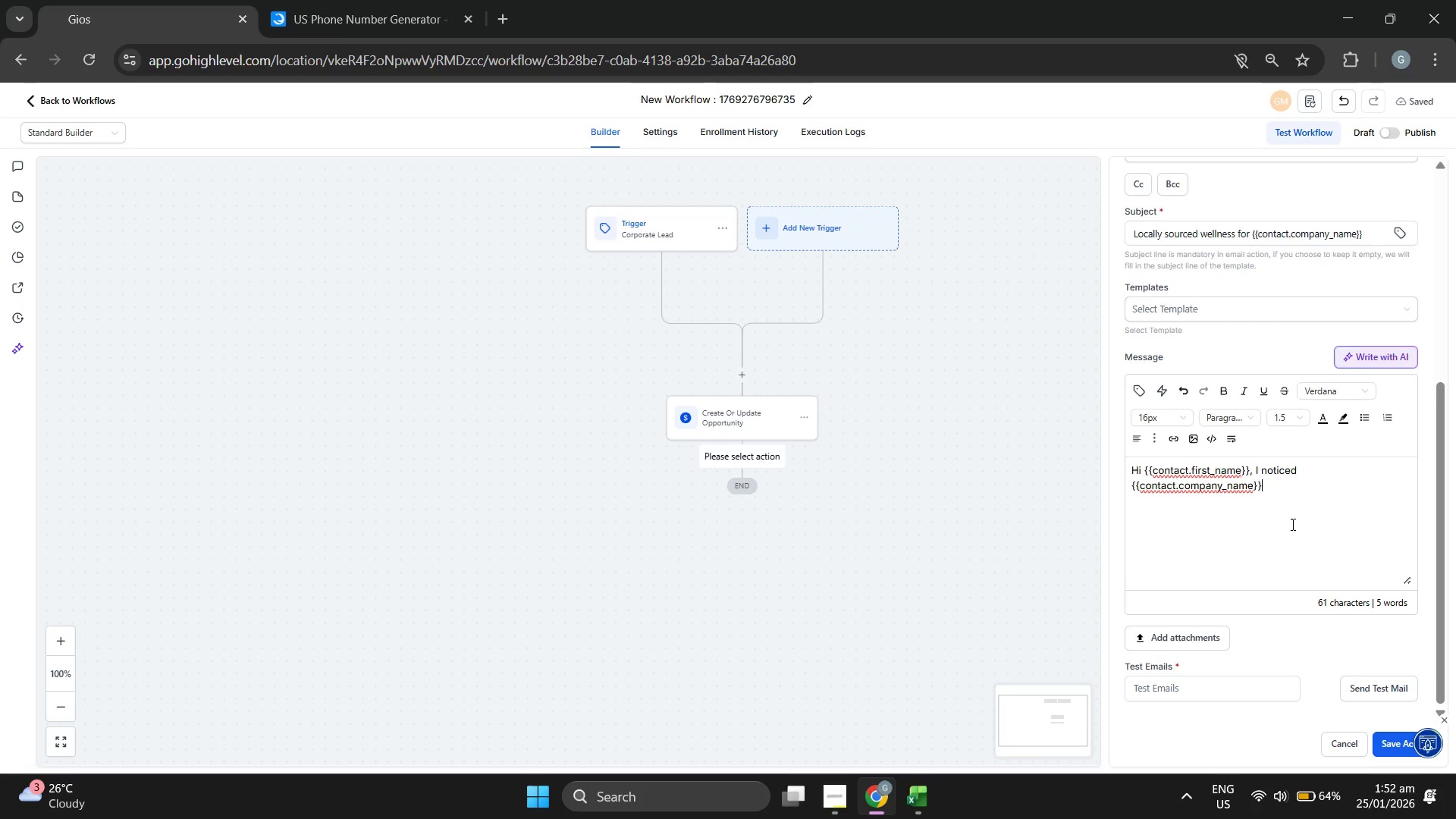 
key(Backspace)
type('s commitment to emplot)
key(Backspace)
type(yee cultire)
key(Backspace)
key(Backspace)
key(Backspace)
type(ure. We're ;au)
key(Backspace)
key(Backspace)
key(Backspace)
type(lauc)
key(Backspace)
type(nching "Harvent)
key(Backspace)
type(st)
key(Backspace)
key(Backspace)
type(st)
key(Backspace)
key(Backspace)
key(Backspace)
type(st at the Office" at Roor)
key(Backspace)
type(t & Vine Bistro to bring d)
key(Backspace)
type(d)
key(Backspace)
type(Denver")
key(Backspace)
type(;s)
key(Backspace)
key(Backspace)
type('s )
 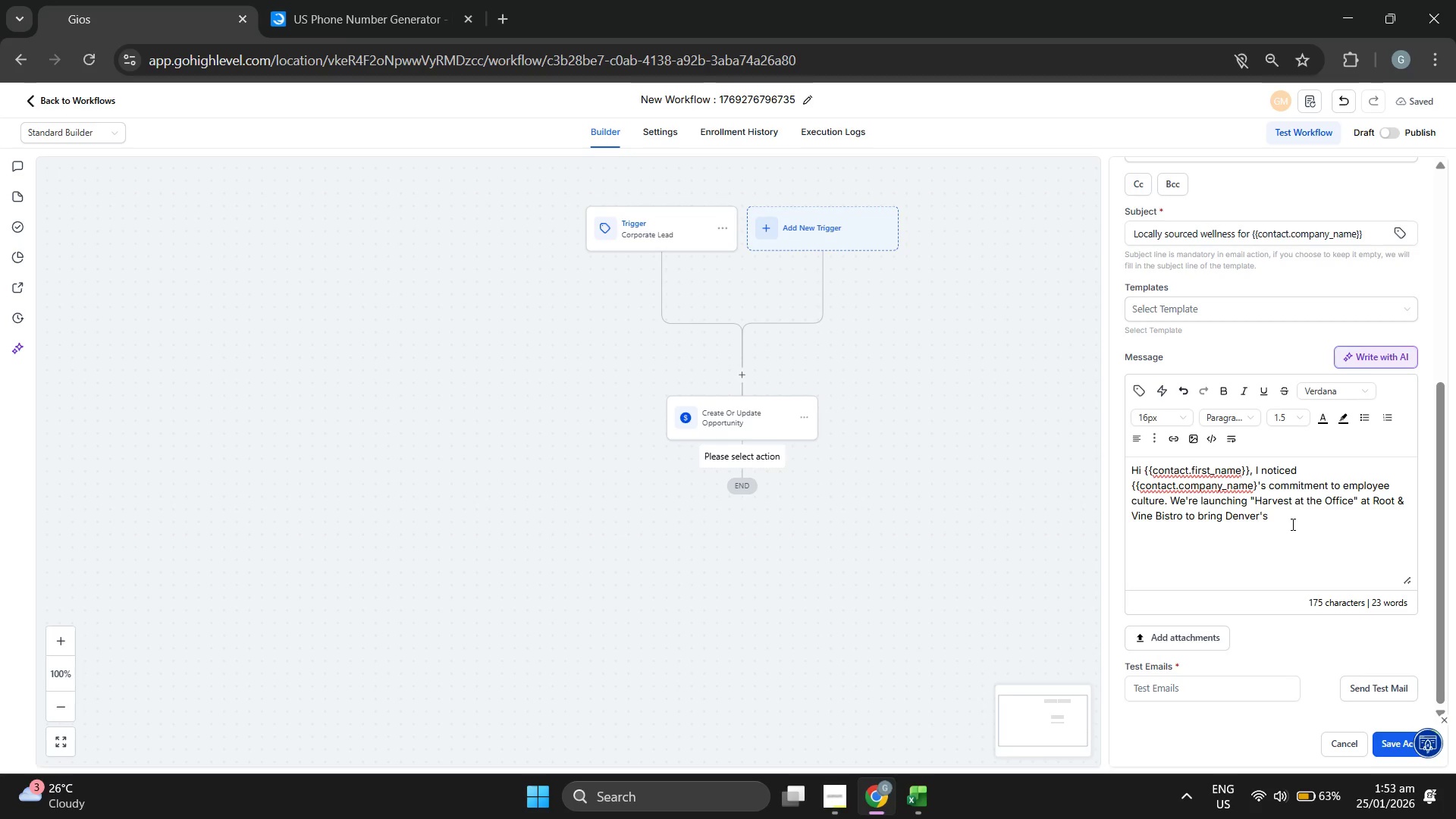 
type(ne)
key(Backspace)
key(Backspace)
type(best seasonal prodic)
key(Backspace)
key(Backspace)
type(uce directrl)
key(Backspace)
key(Backspace)
key(Backspace)
type(tly to local teams. )
 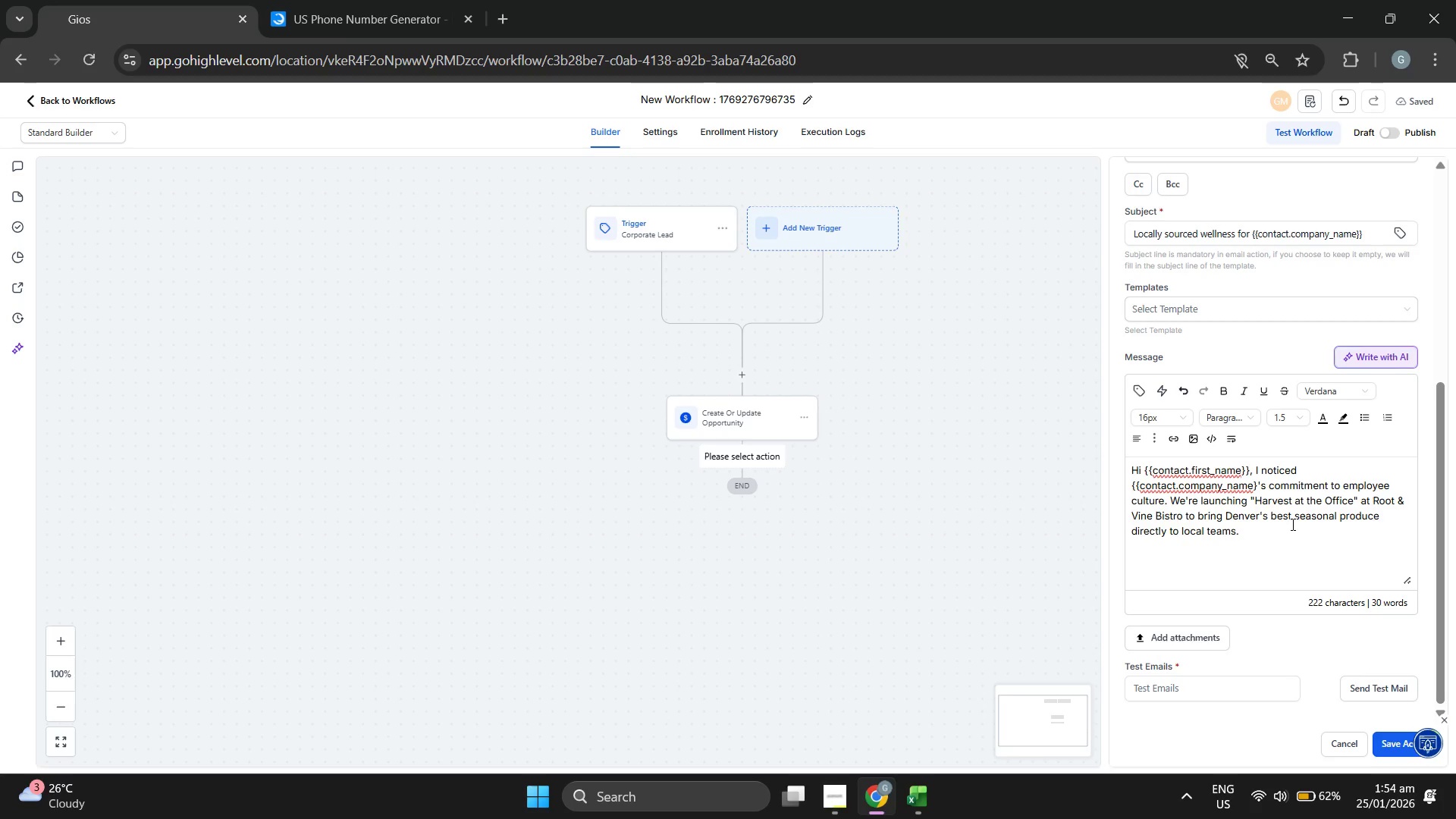 
key(Shift+Enter)
 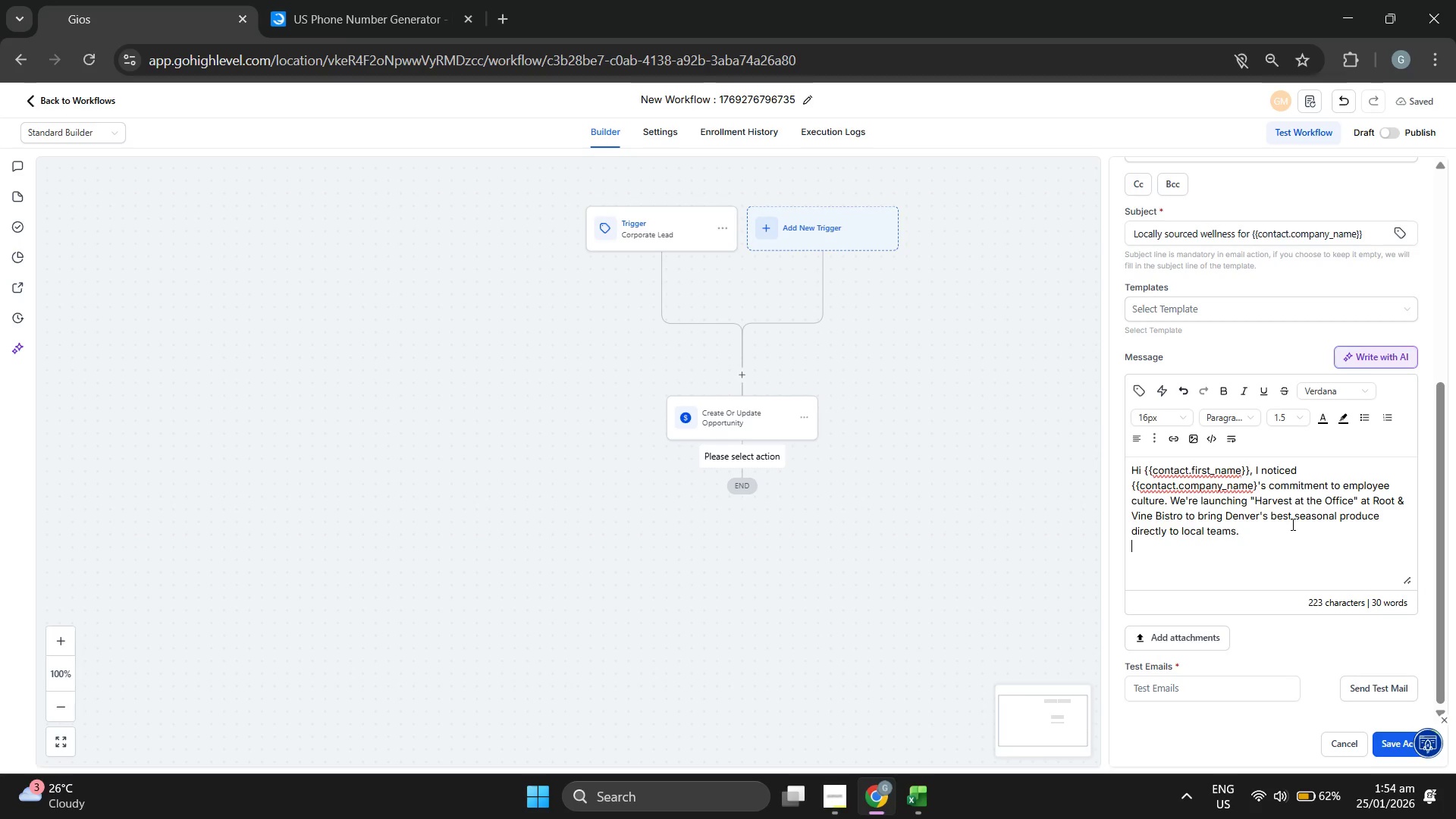 
key(Shift+Enter)
 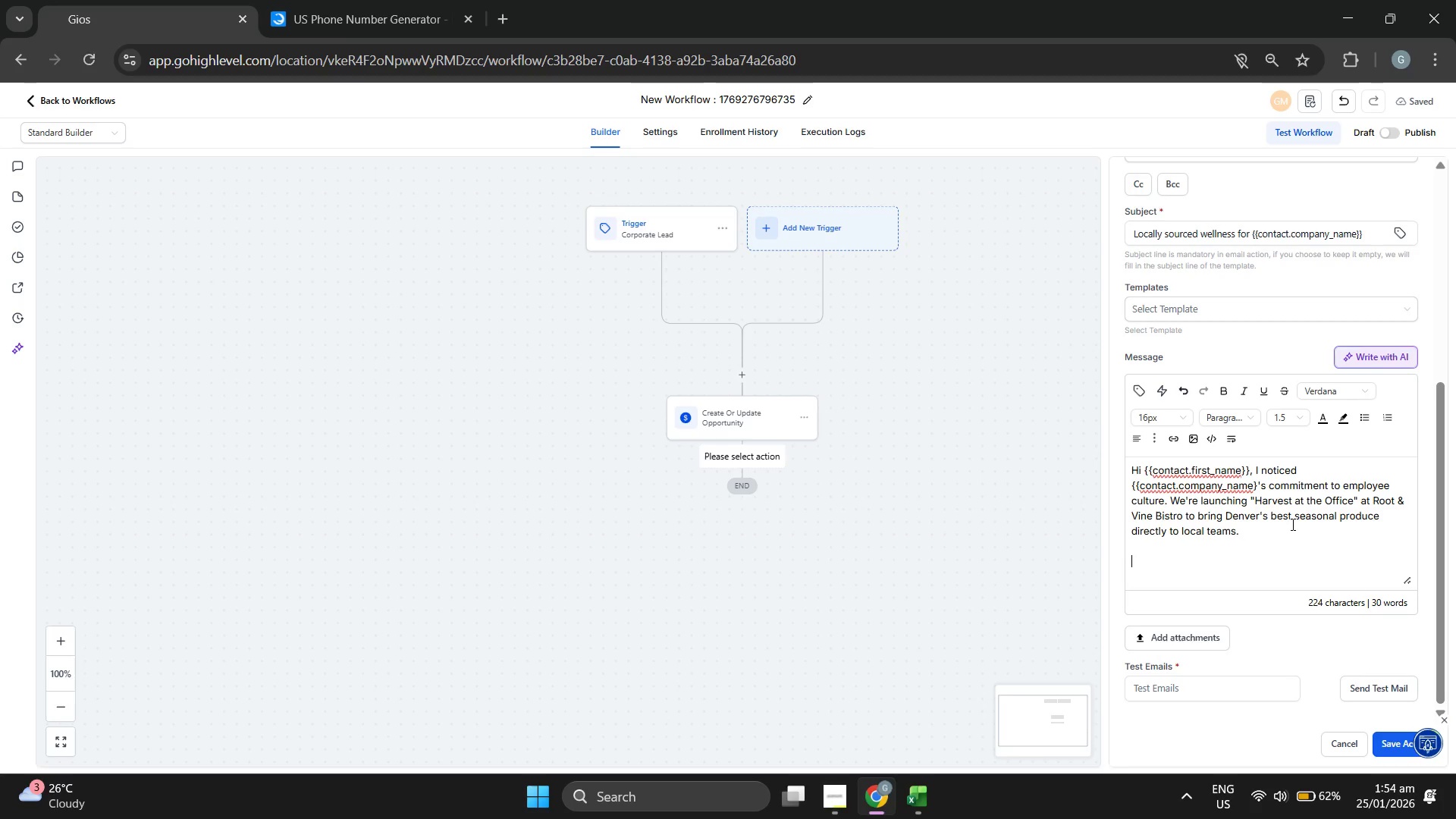 
type(Woui)
key(Backspace)
type(ld uoi)
key(Backspace)
key(Backspace)
key(Backspace)
type(you be open to a quc)
key(Backspace)
type(ick chat about bos)
key(Backspace)
type(osting office wel)
key(Backspace)
type(llne)
key(Backspace)
type(ess through out f)
key(Backspace)
key(Backspace)
key(Backspace)
type(r fram)
key(Backspace)
key(Backspace)
key(Backspace)
type(arm to desk lunch program?)
 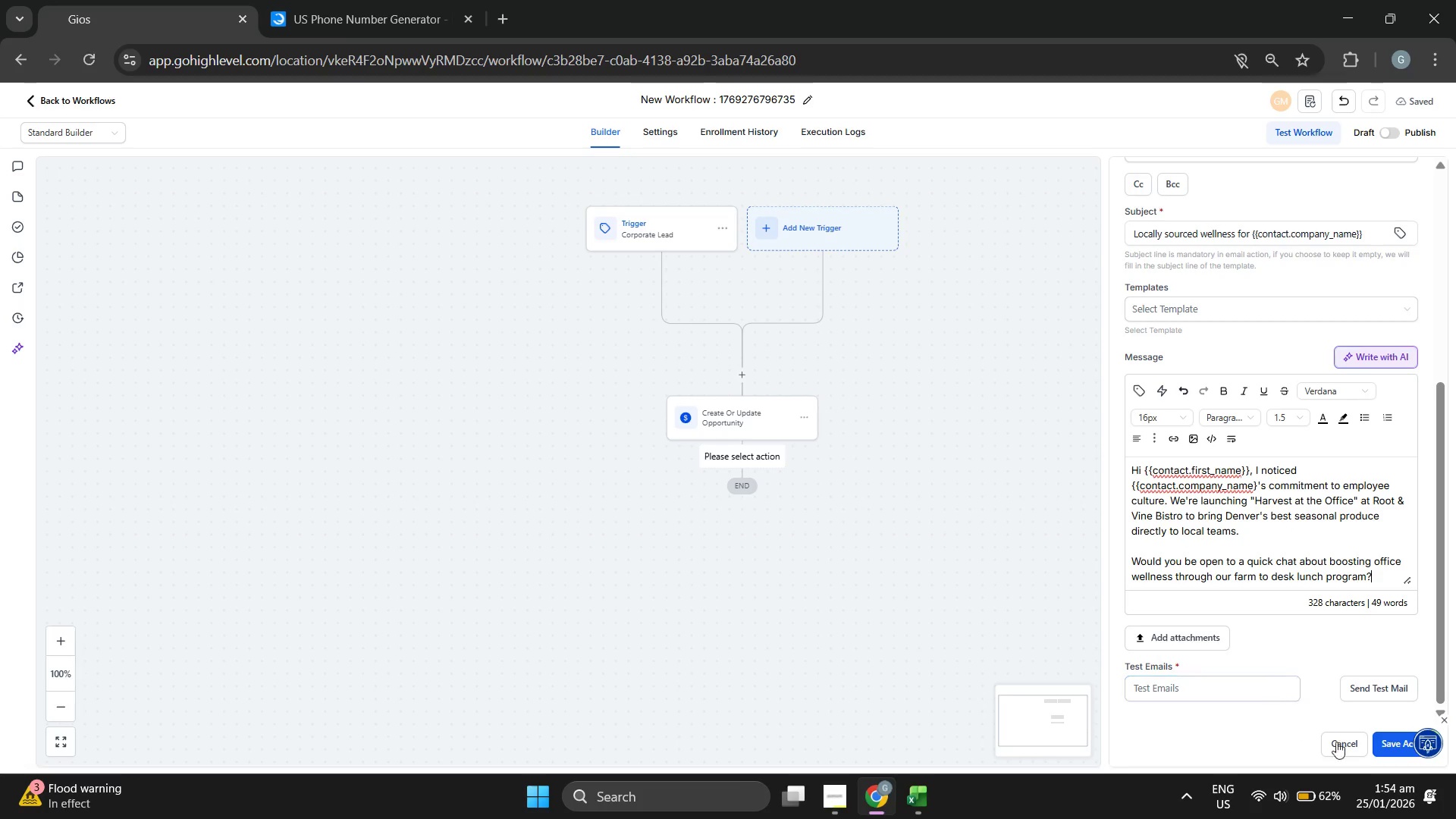 
left_click([1382, 744])
 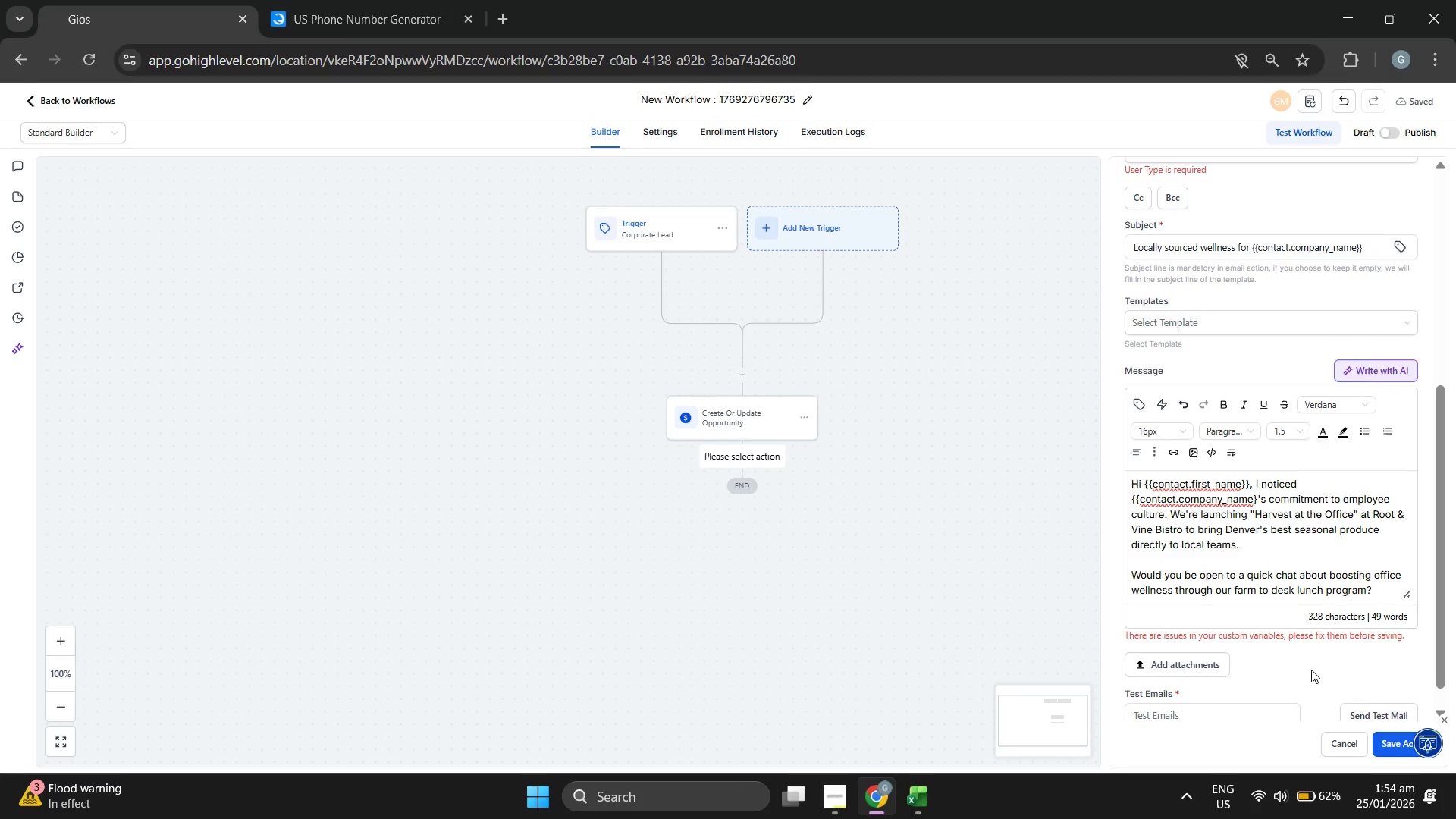 
scroll: coordinate [1275, 488], scroll_direction: up, amount: 4.0
 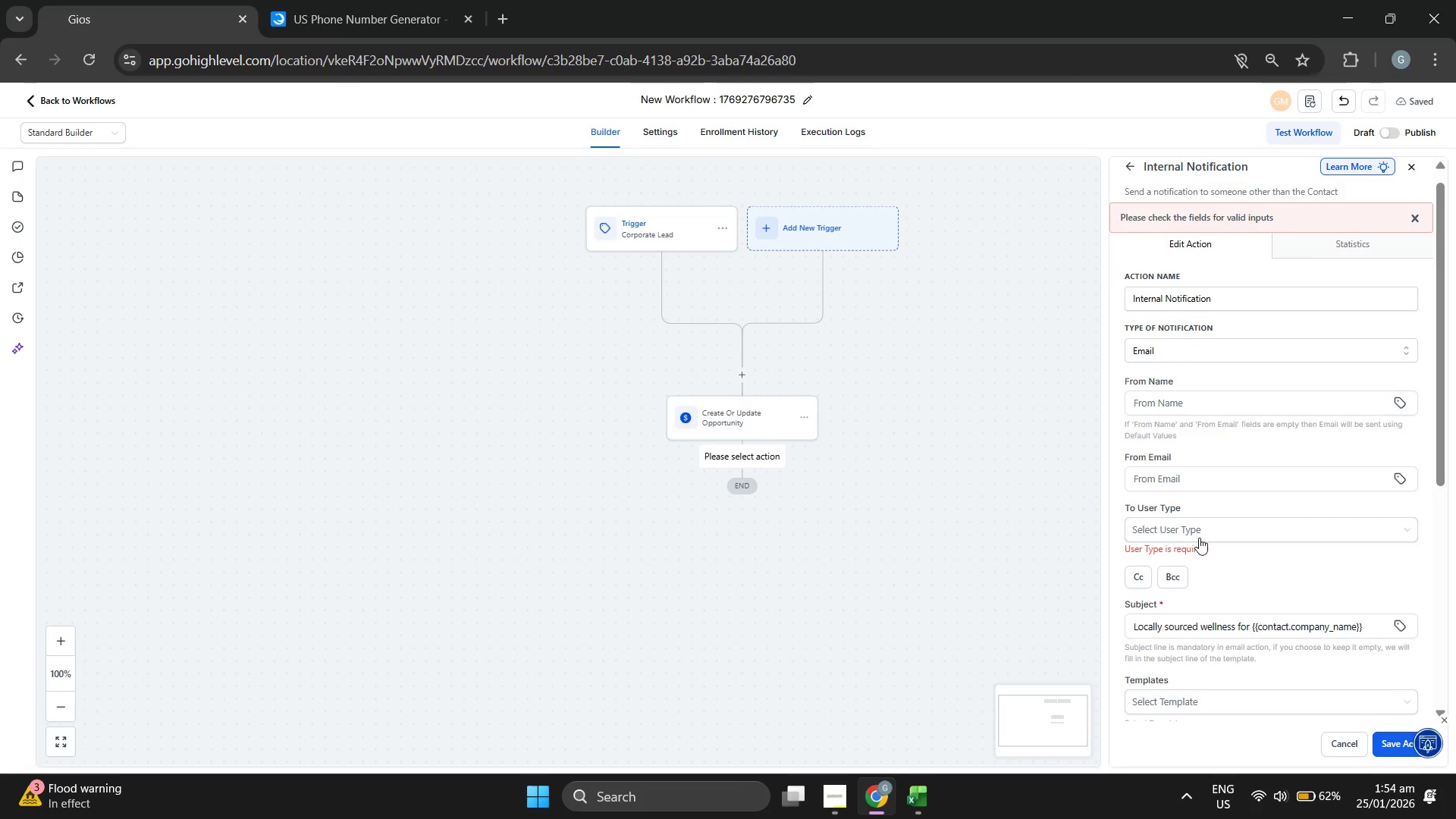 
left_click([1203, 533])
 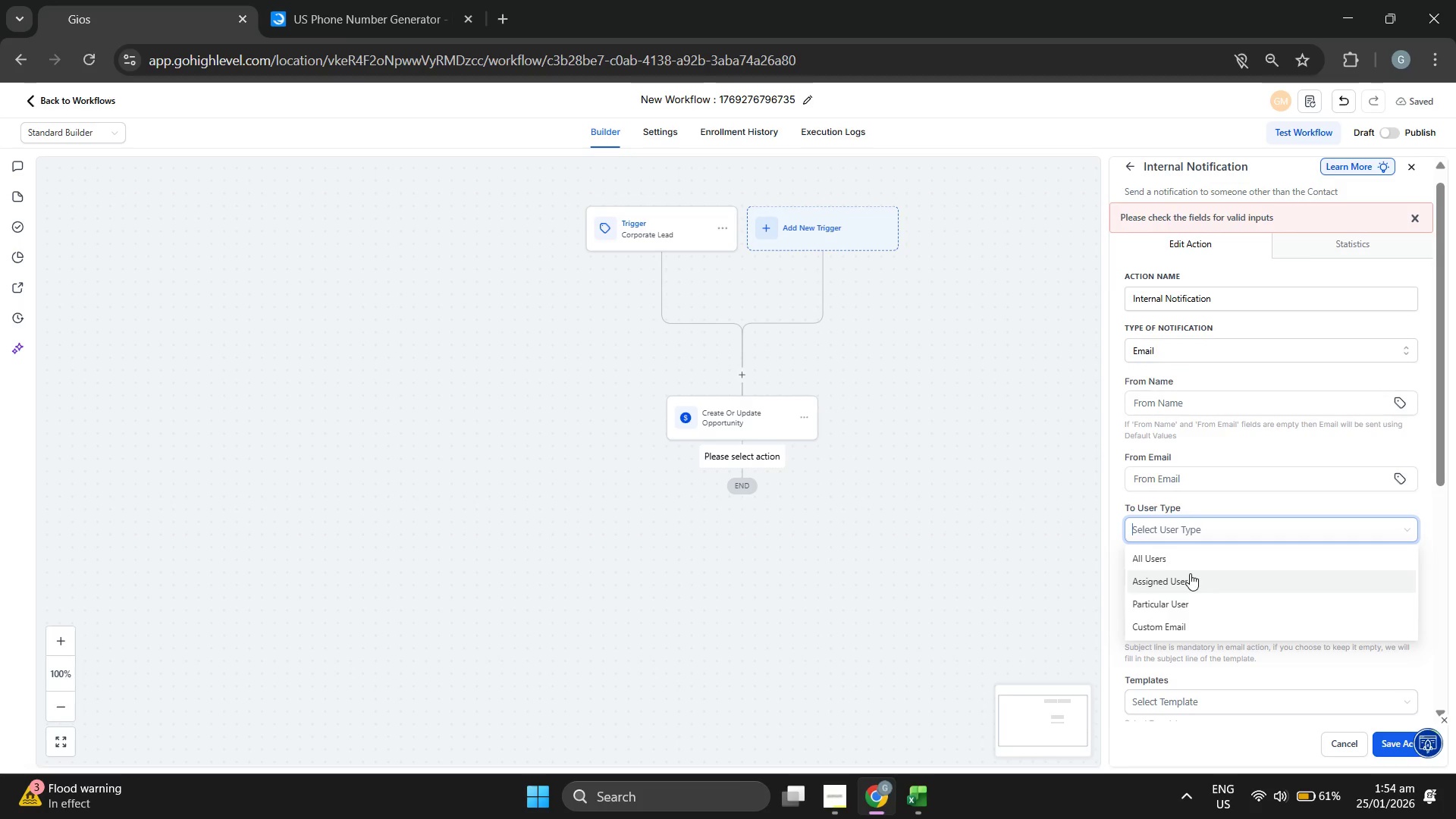 
left_click([1190, 566])
 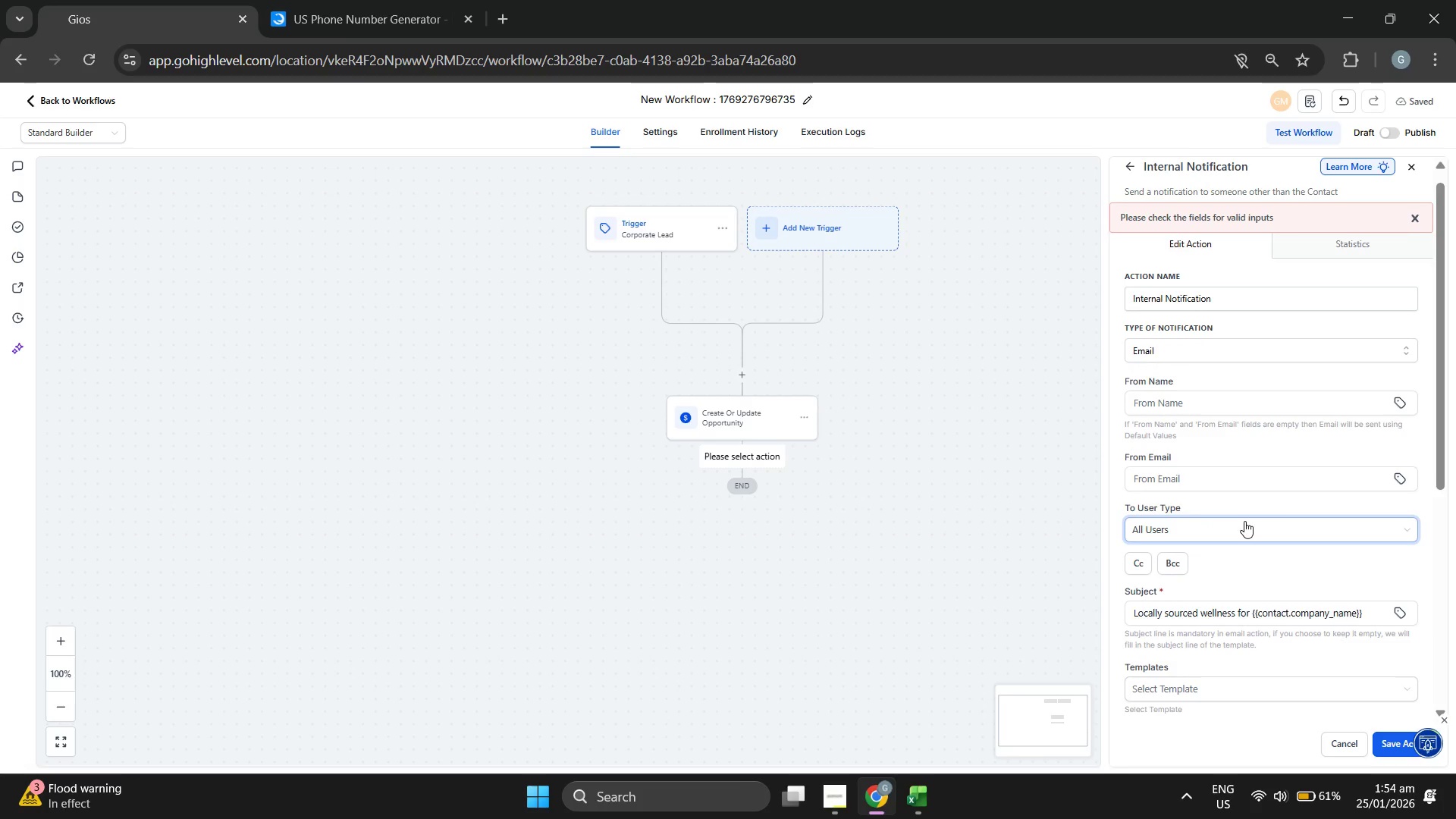 
scroll: coordinate [1244, 531], scroll_direction: down, amount: 6.0
 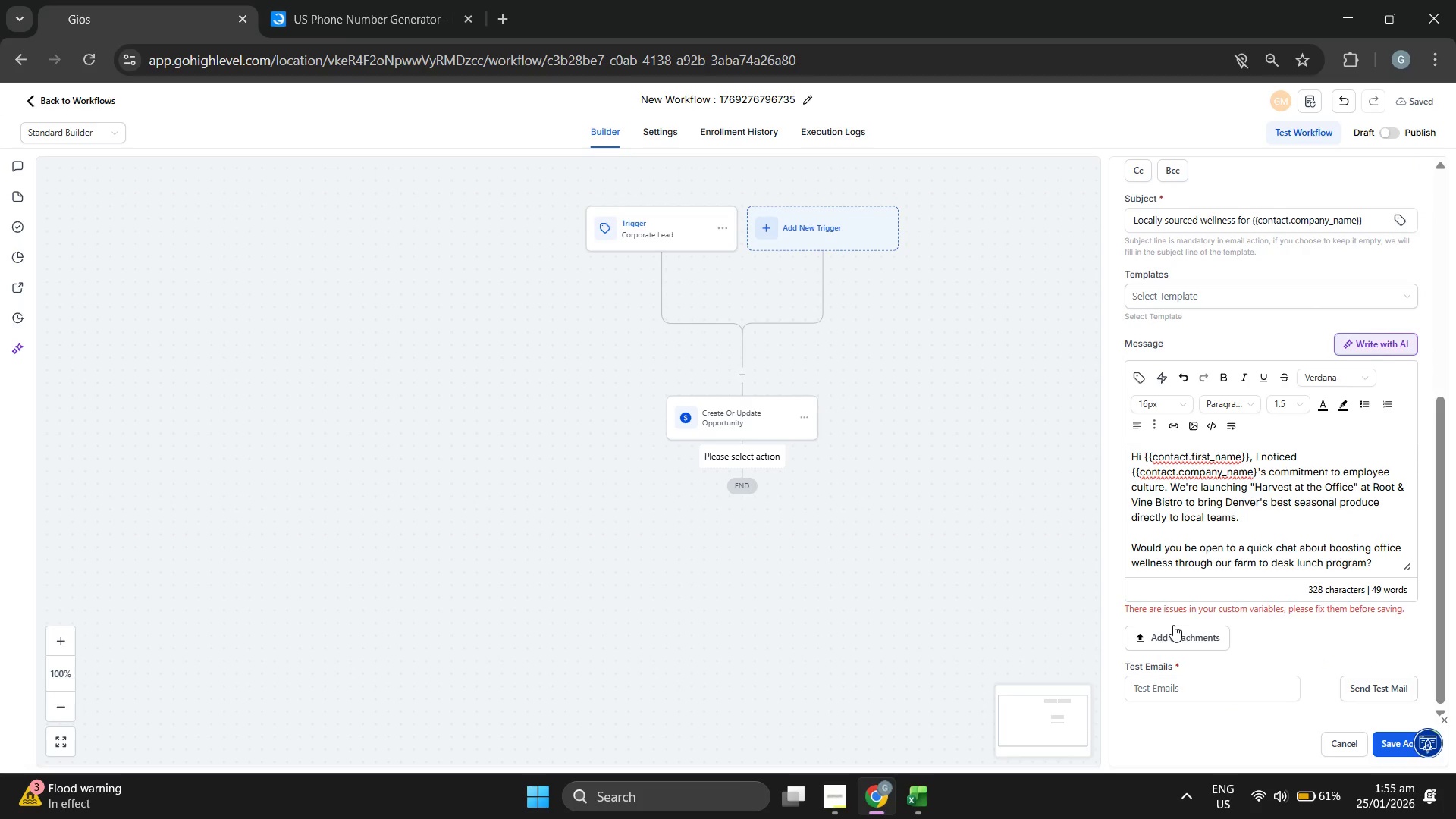 
scroll: coordinate [1229, 589], scroll_direction: up, amount: 8.0
 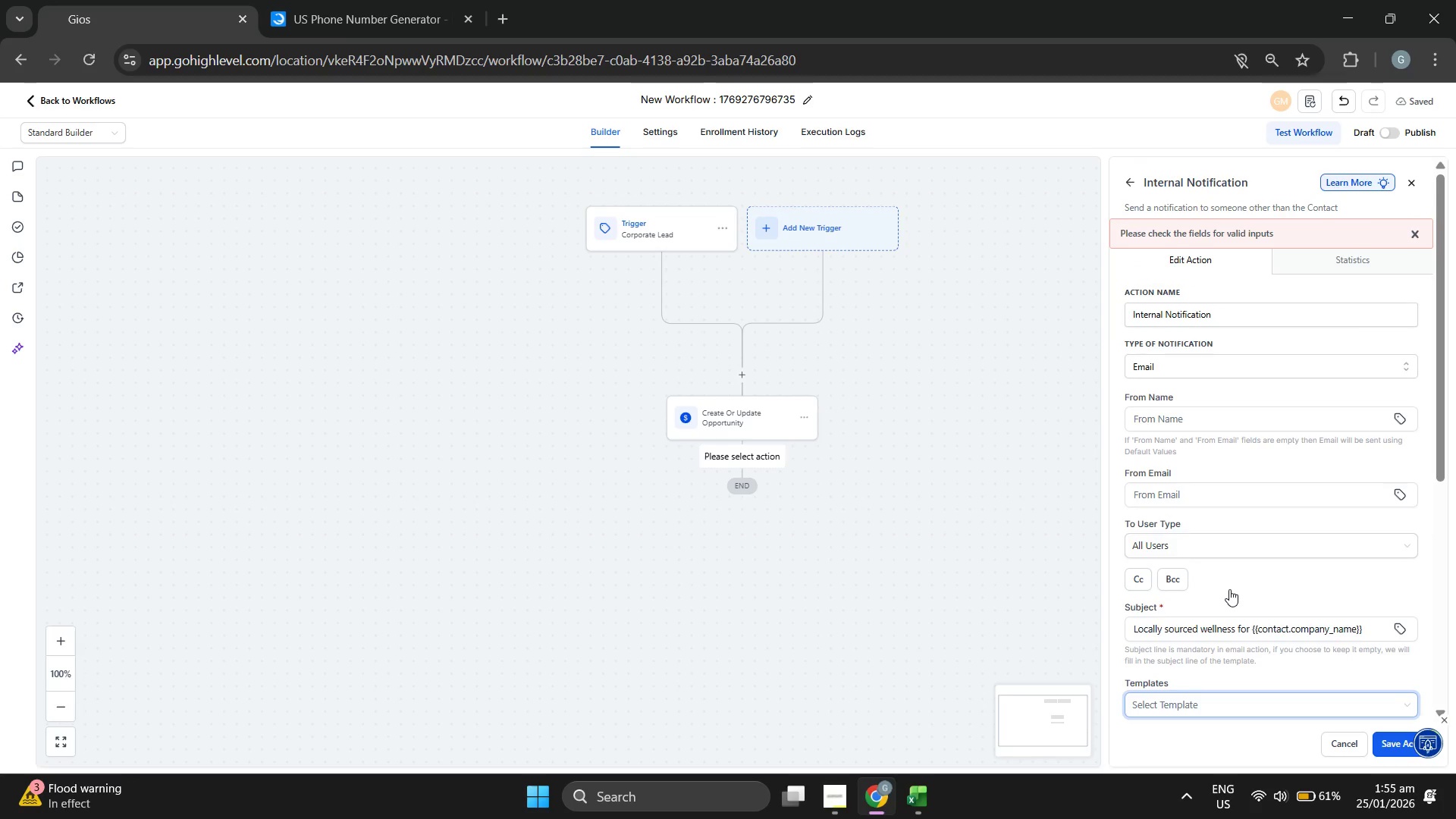 
scroll: coordinate [1229, 589], scroll_direction: down, amount: 12.0
 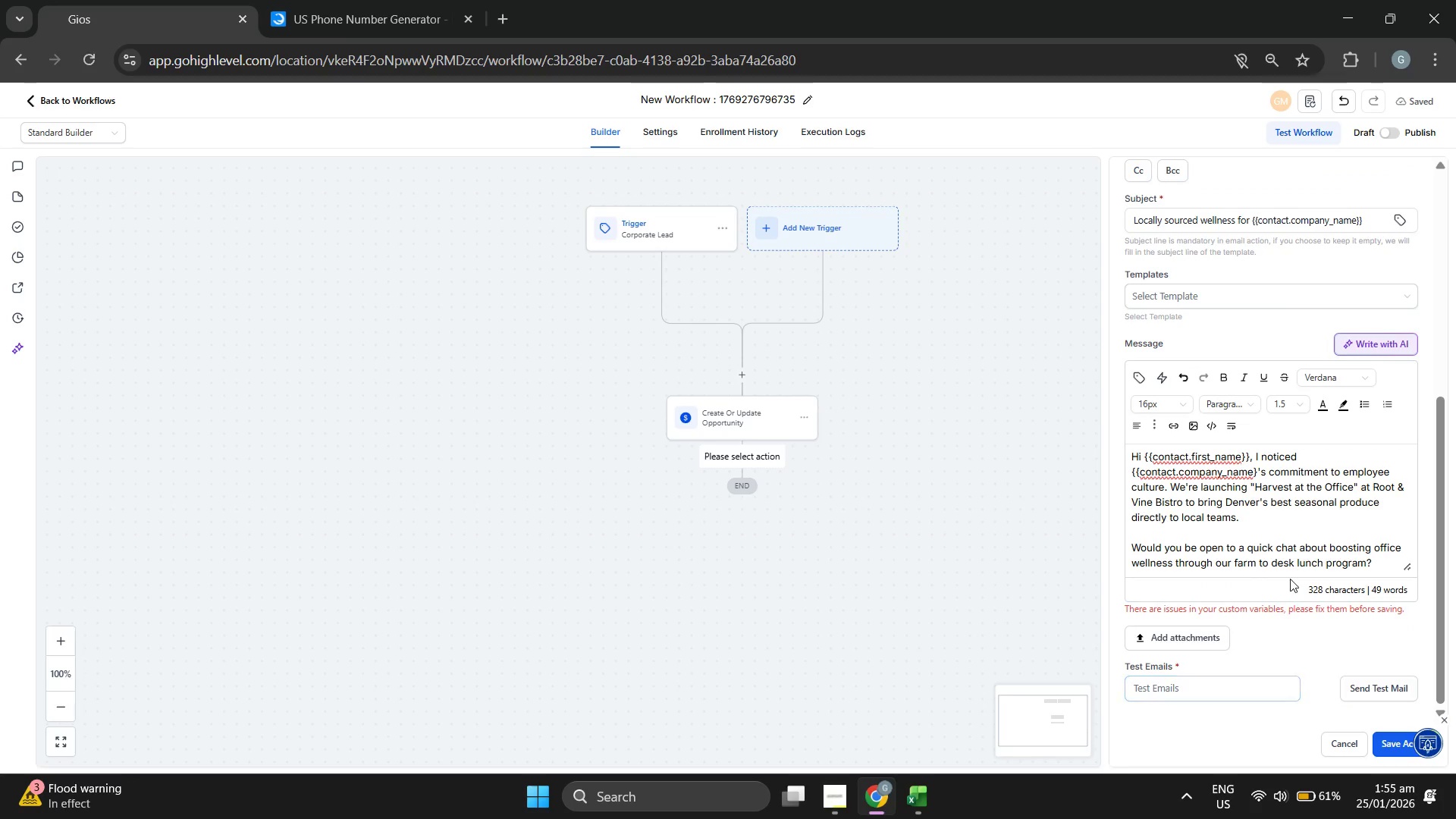 
left_click([1208, 686])
 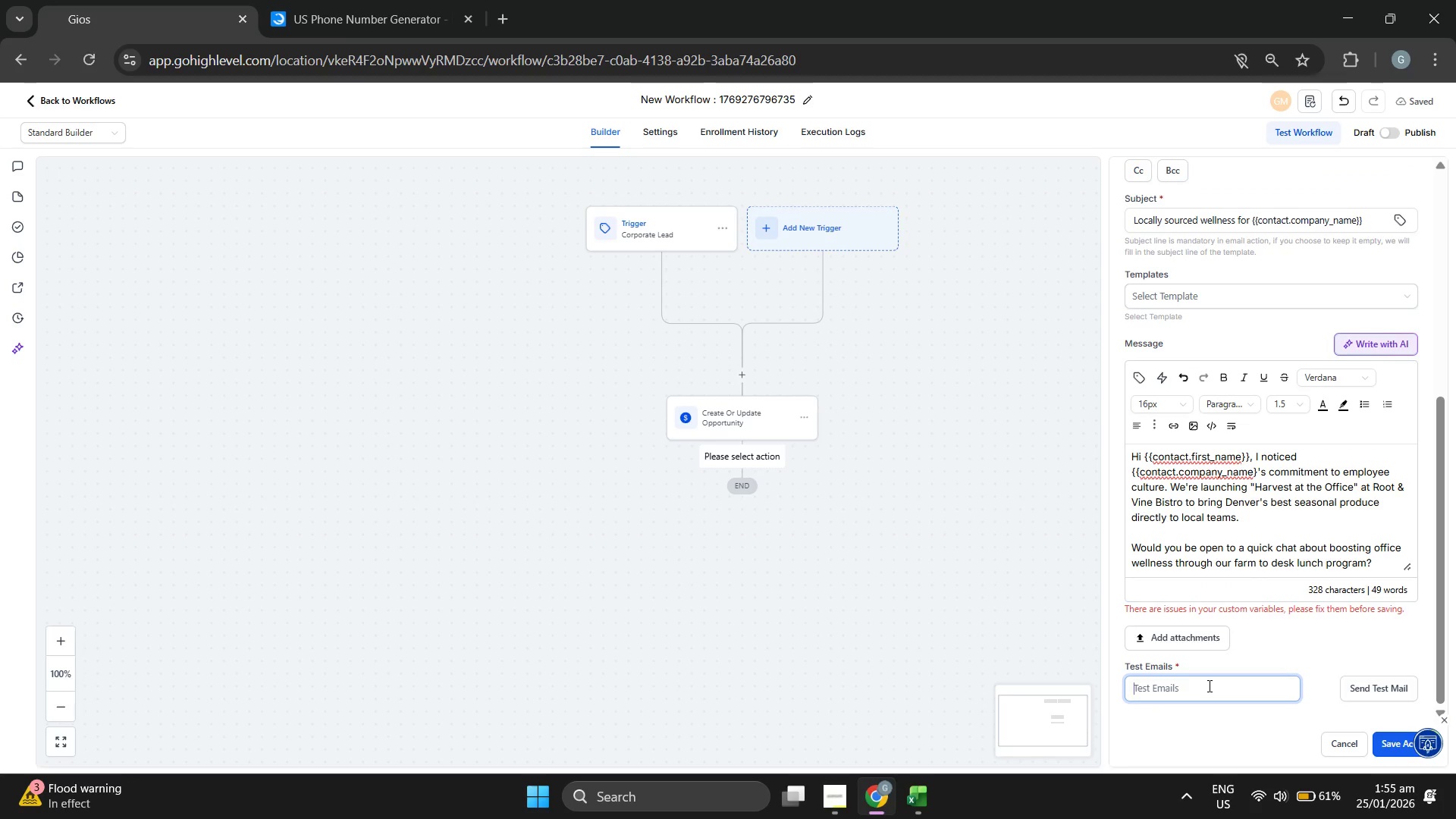 
type(rgio)
key(Backspace)
type(o@gmail.com)
 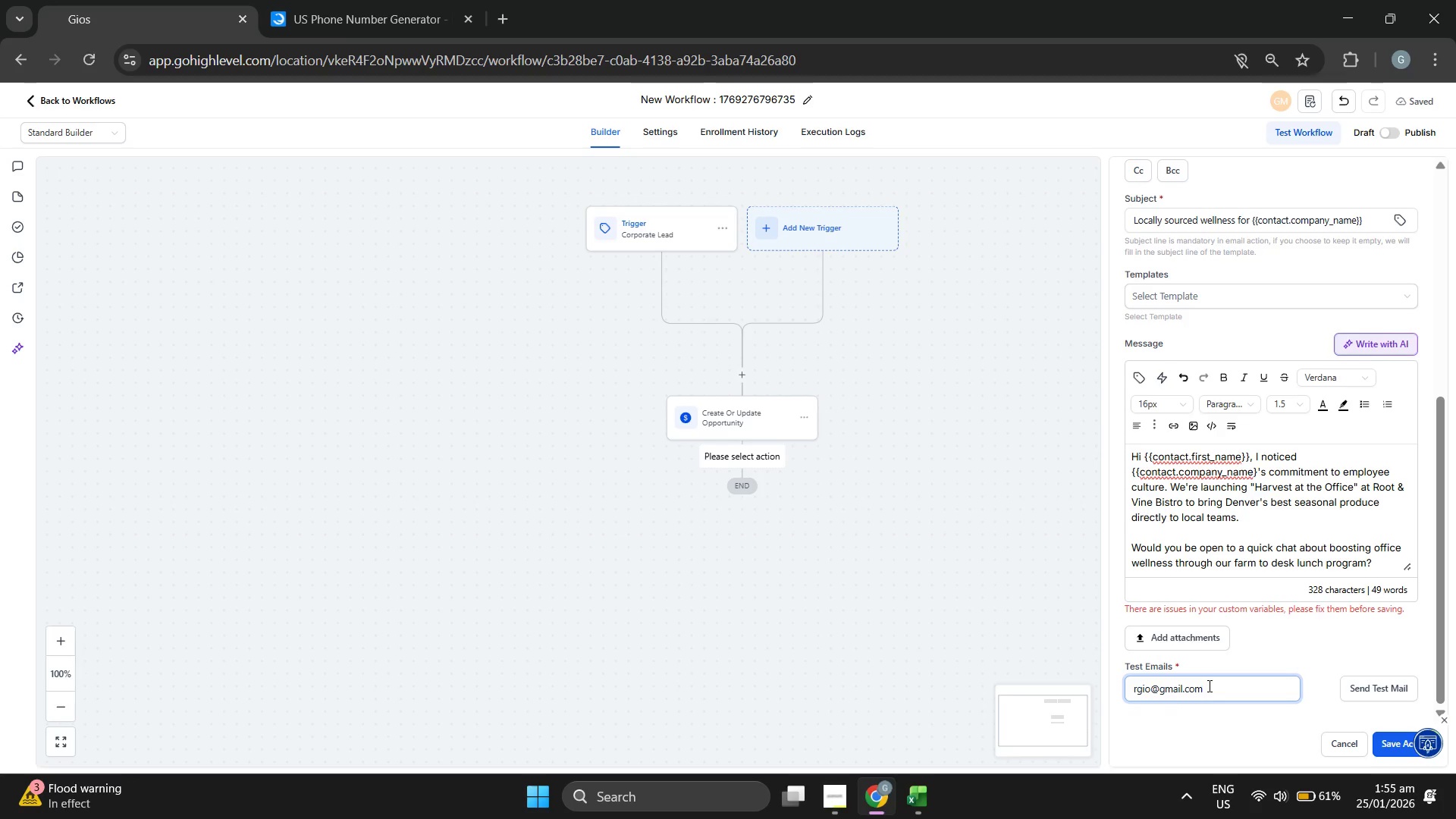 
scroll: coordinate [1307, 516], scroll_direction: up, amount: 7.0
 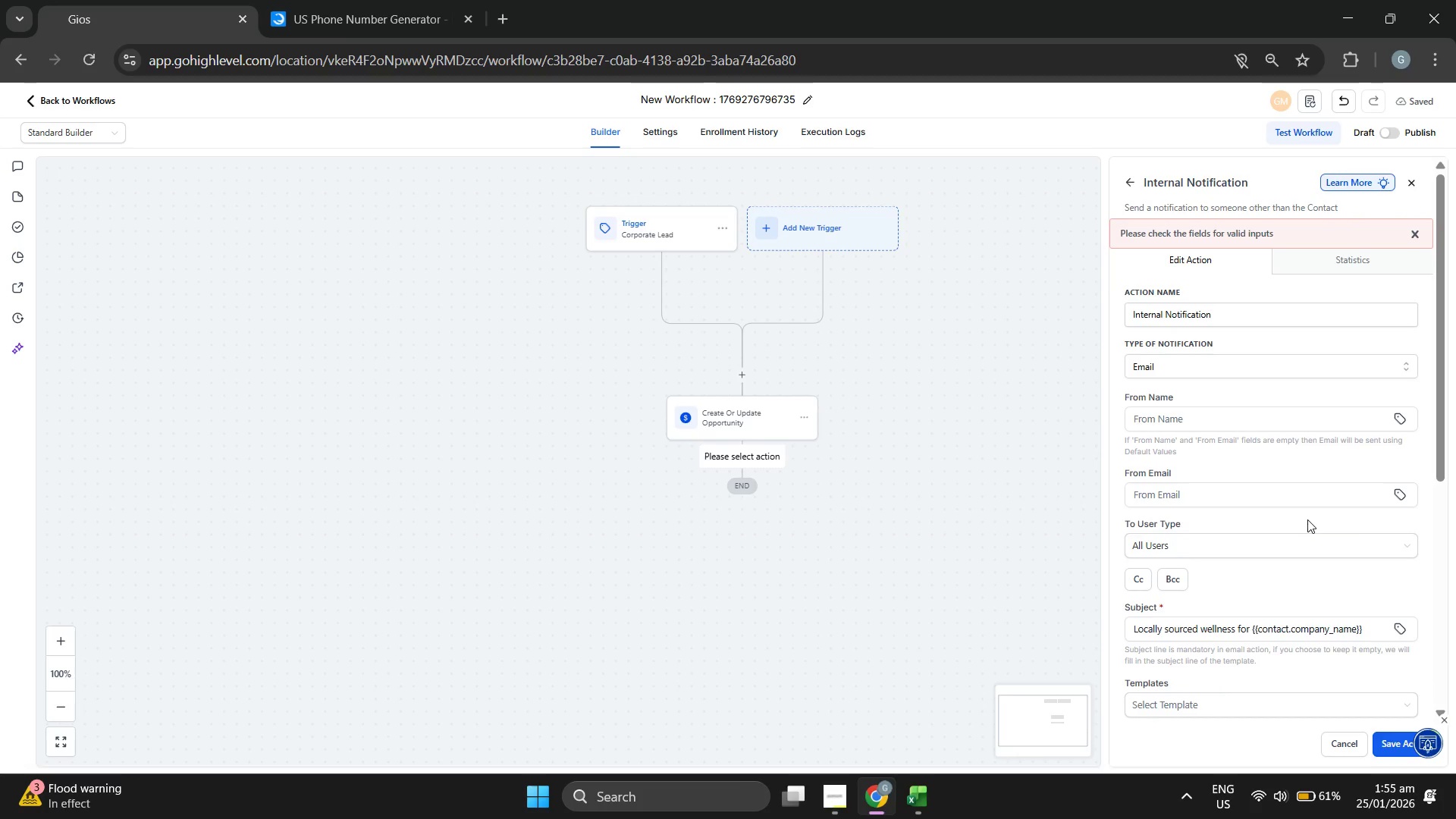 
scroll: coordinate [1345, 551], scroll_direction: down, amount: 6.0
 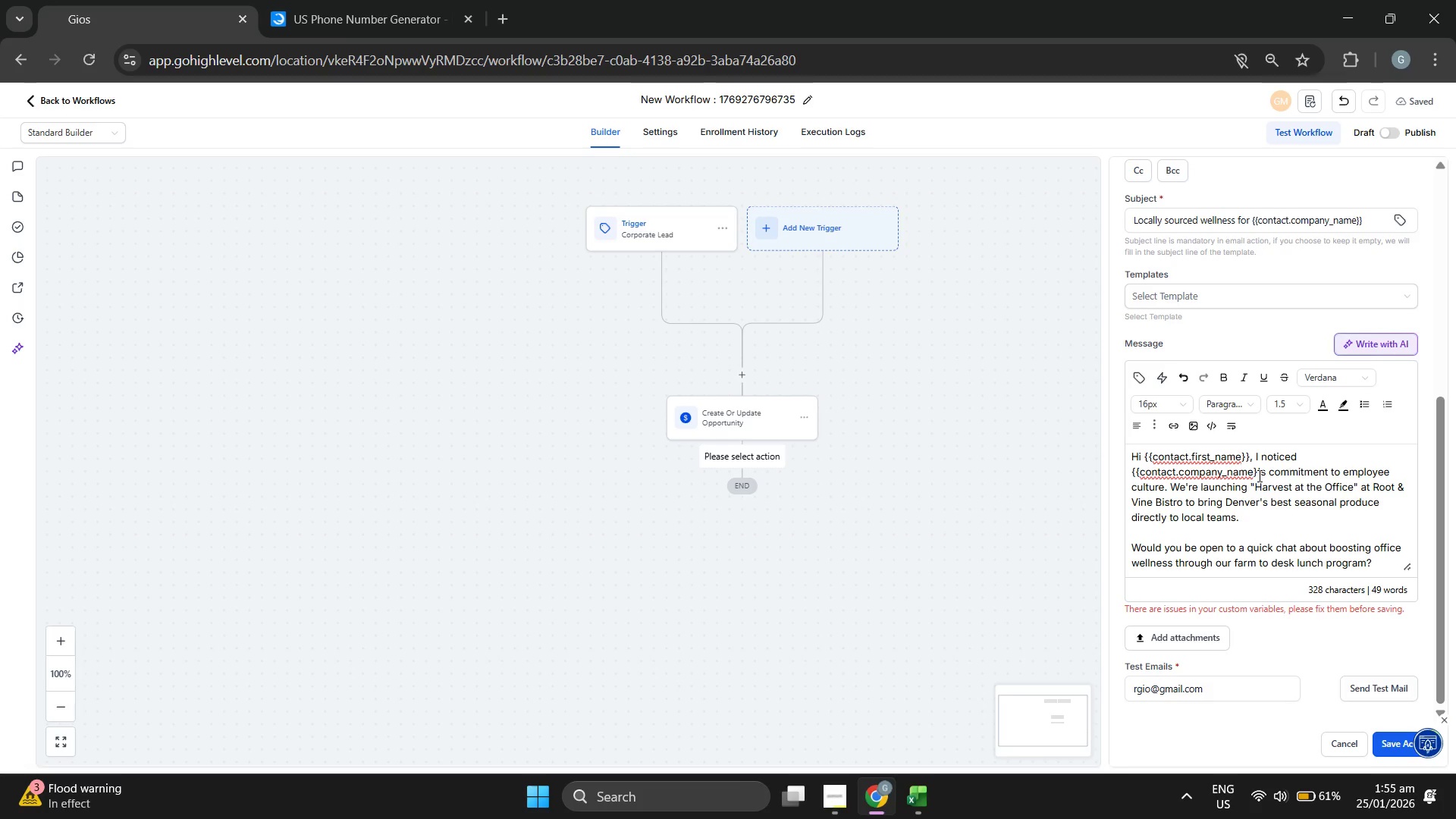 
left_click([1131, 471])
 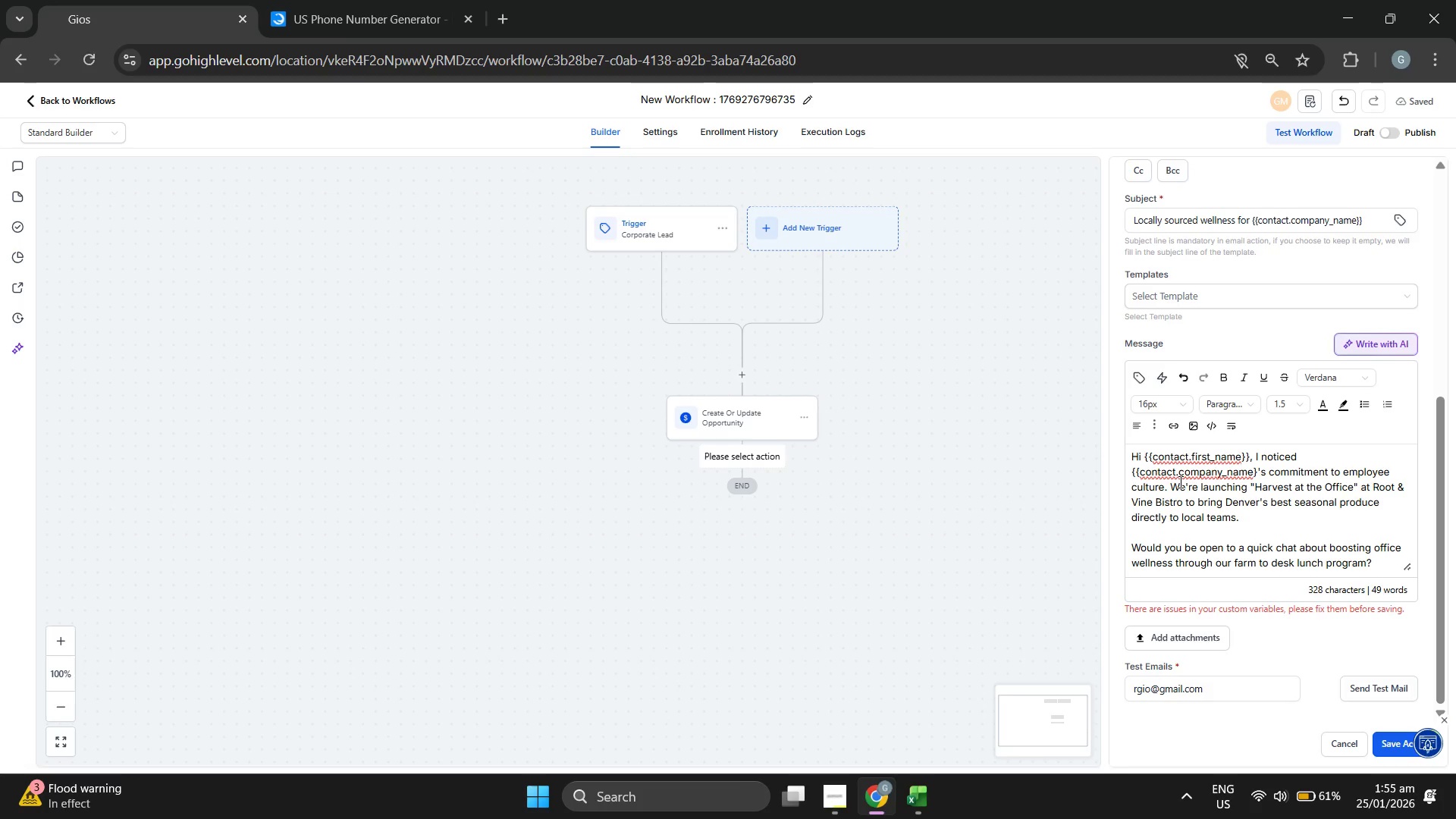 
key(Backspace)
 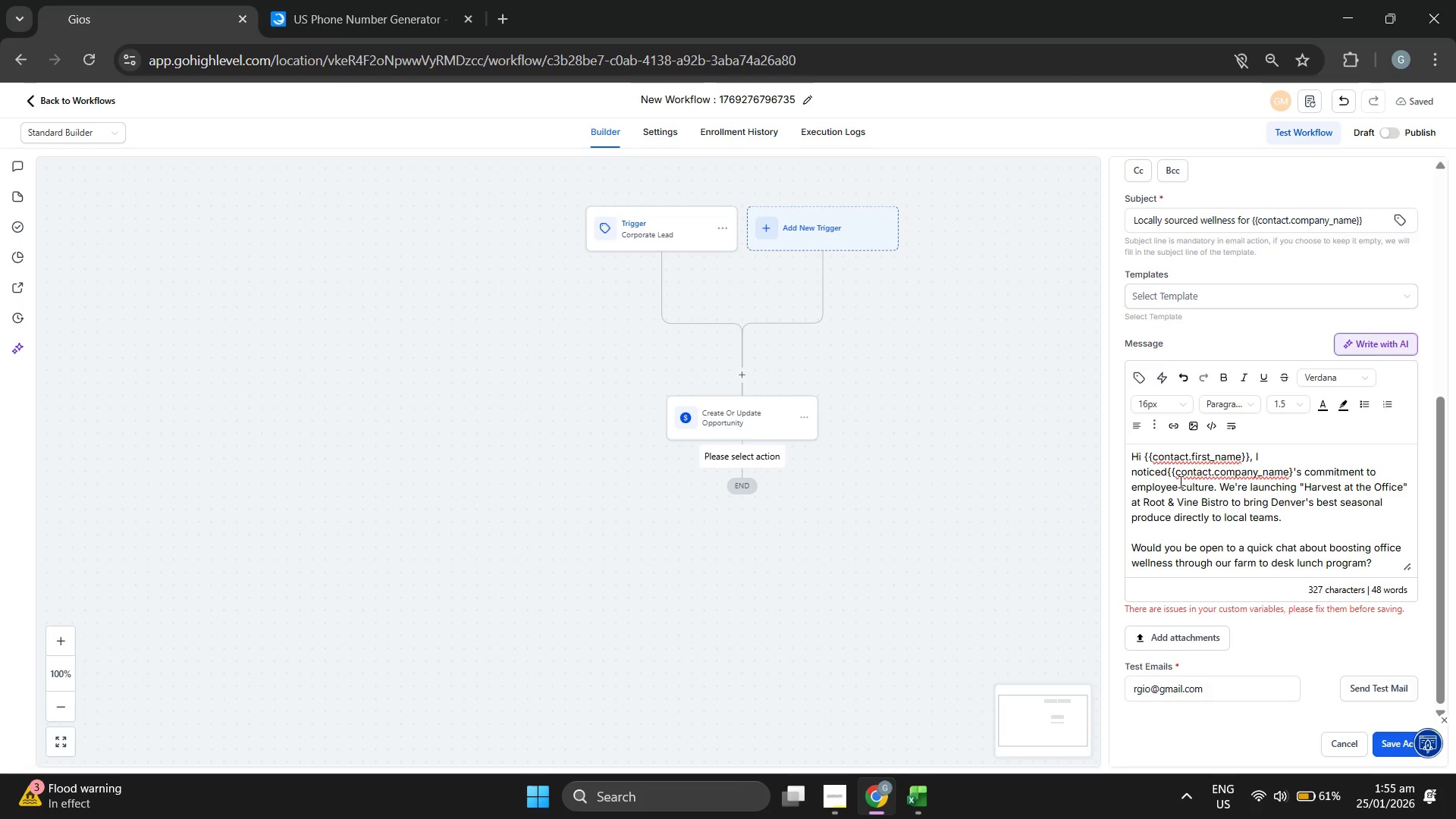 
key(Space)
 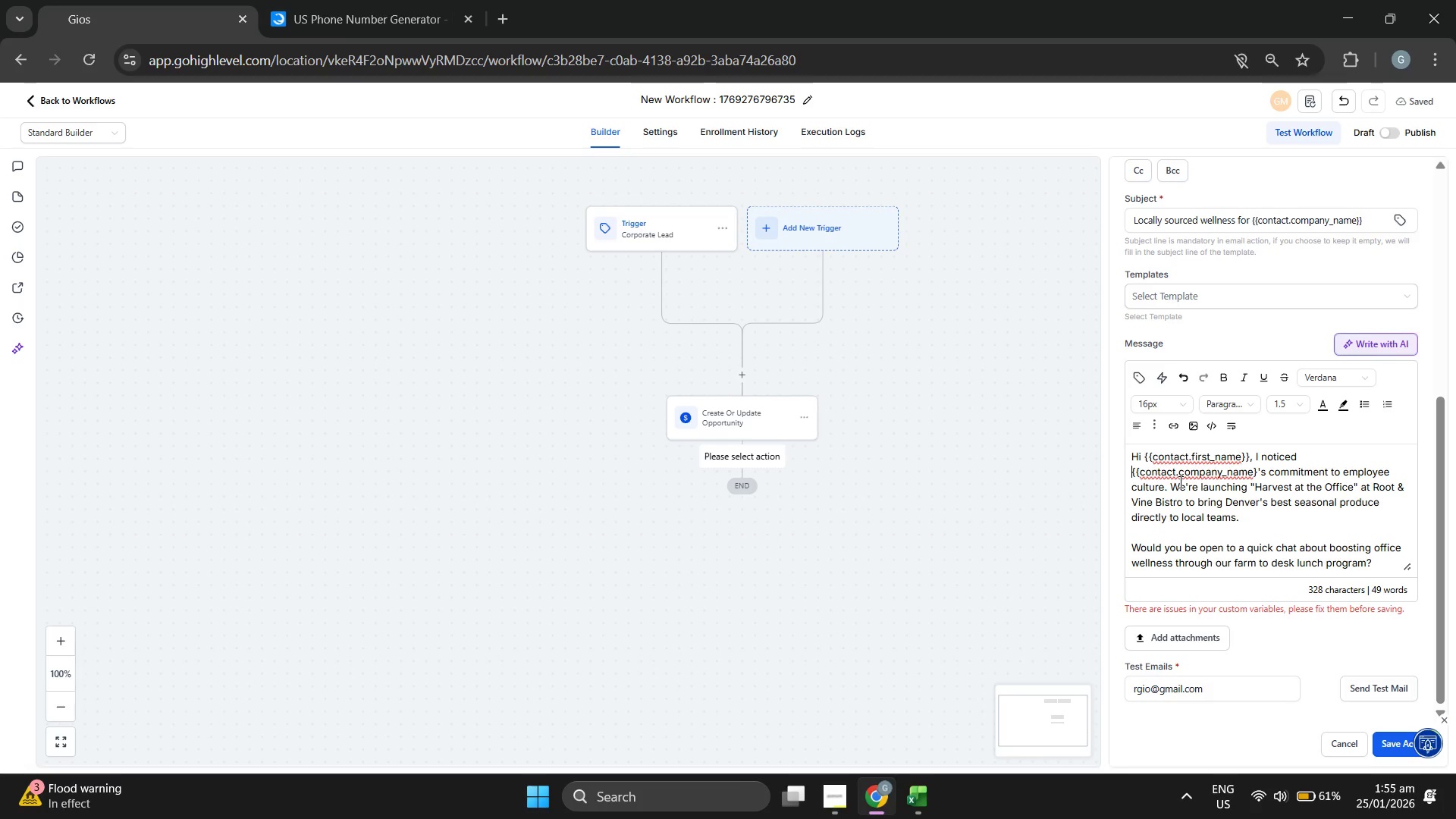 
scroll: coordinate [1179, 482], scroll_direction: up, amount: 3.0
 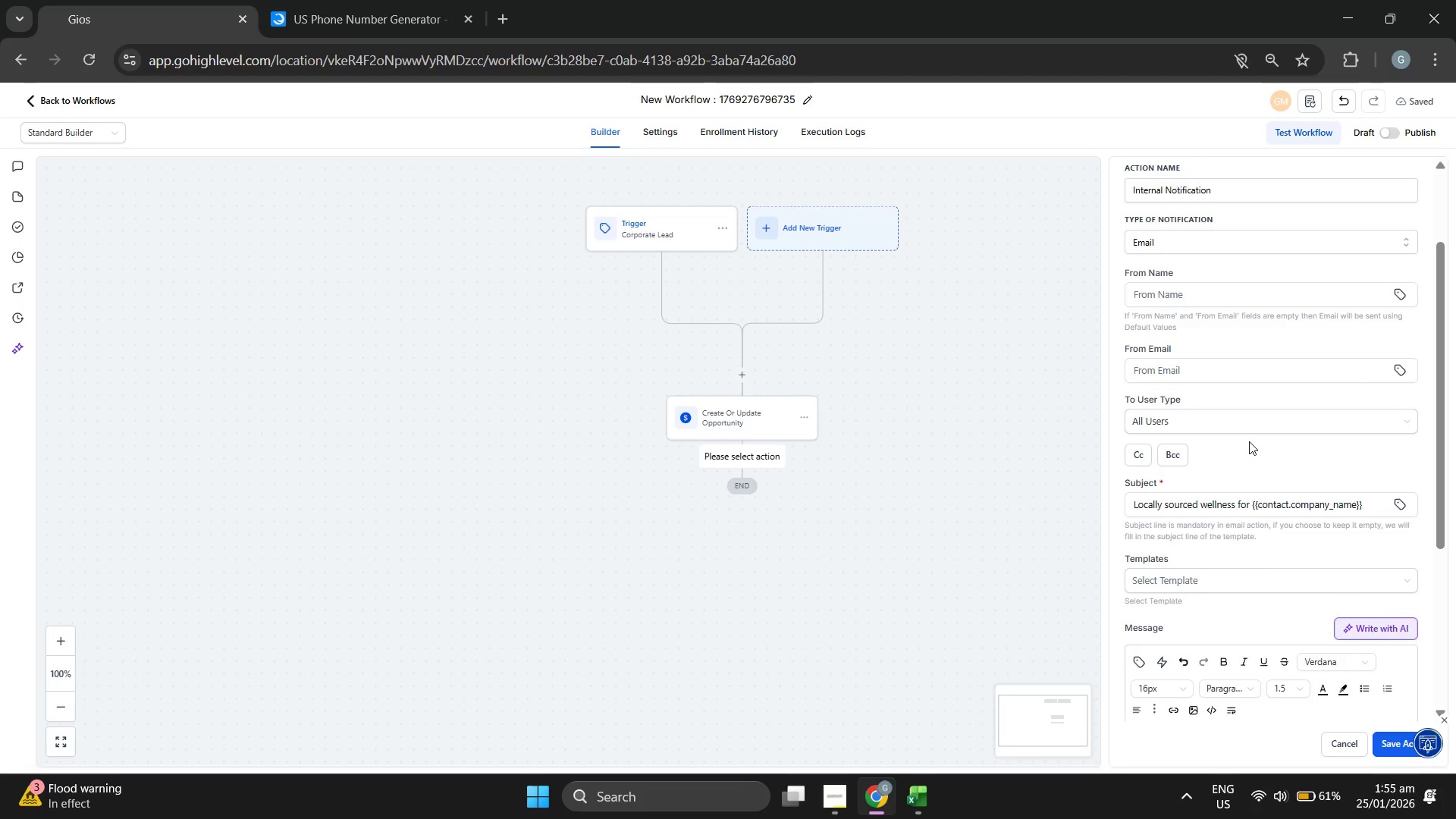 
left_click([1239, 423])
 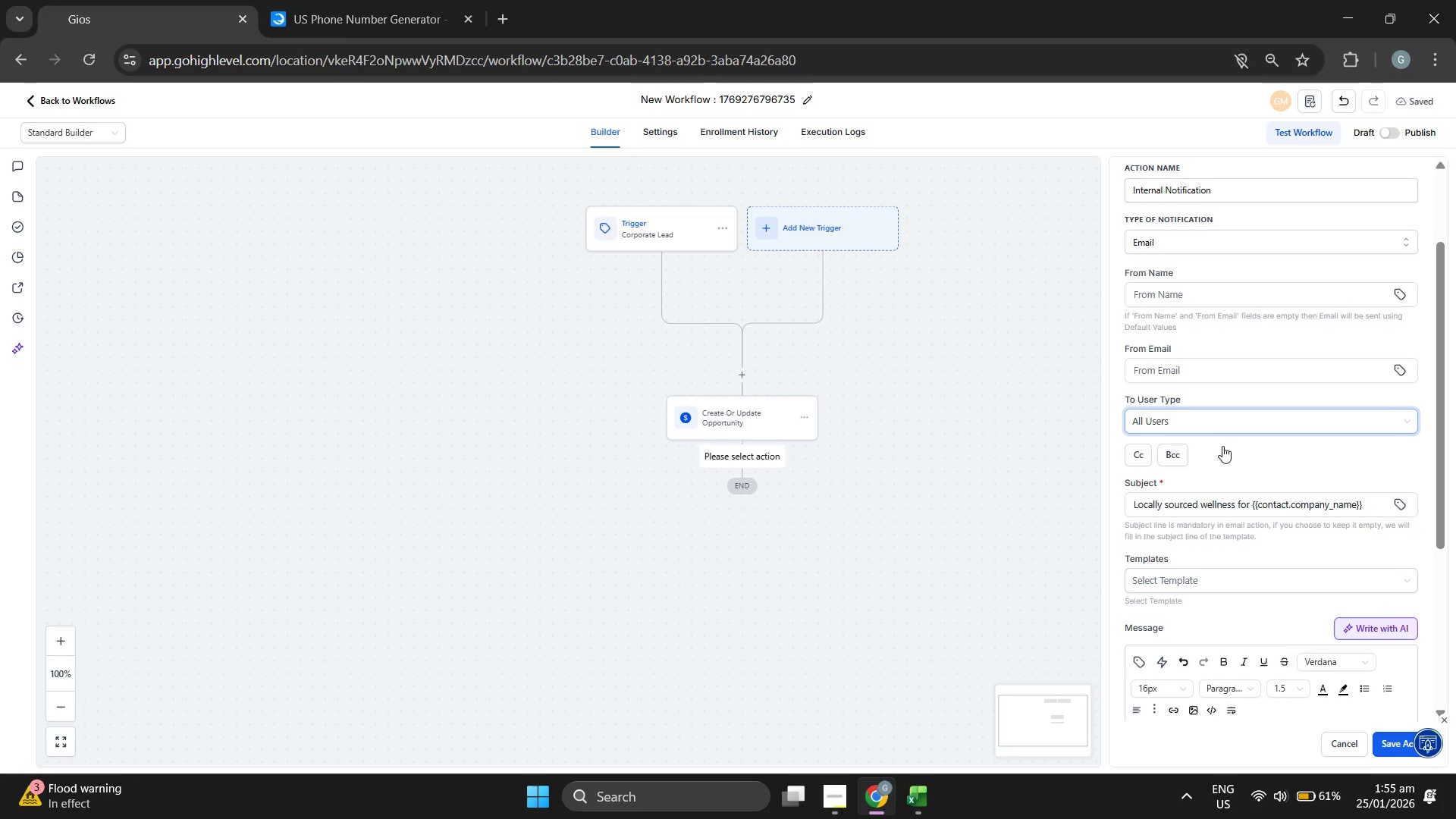 
scroll: coordinate [1252, 436], scroll_direction: up, amount: 2.0
 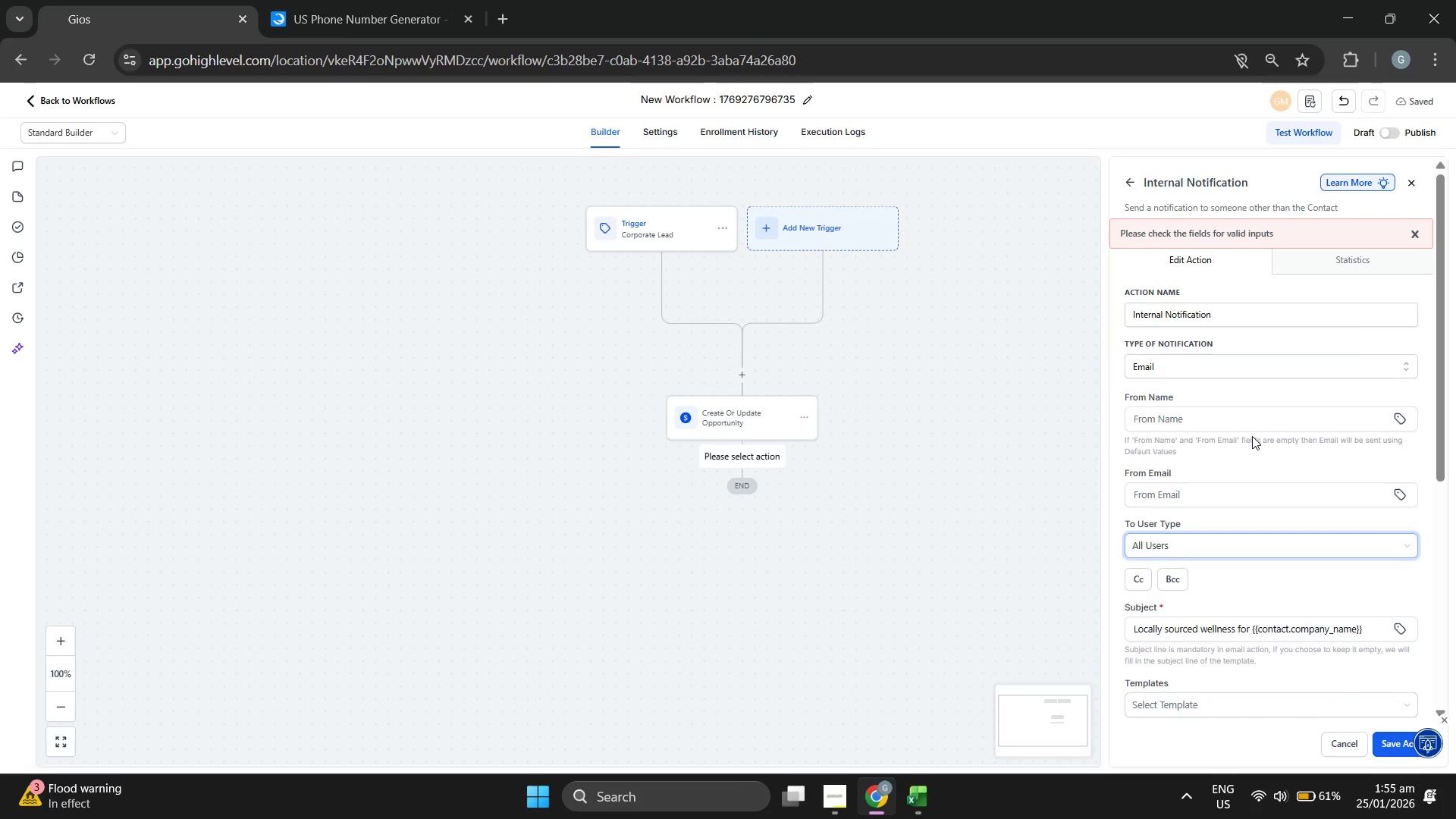 
wait(10.78)
 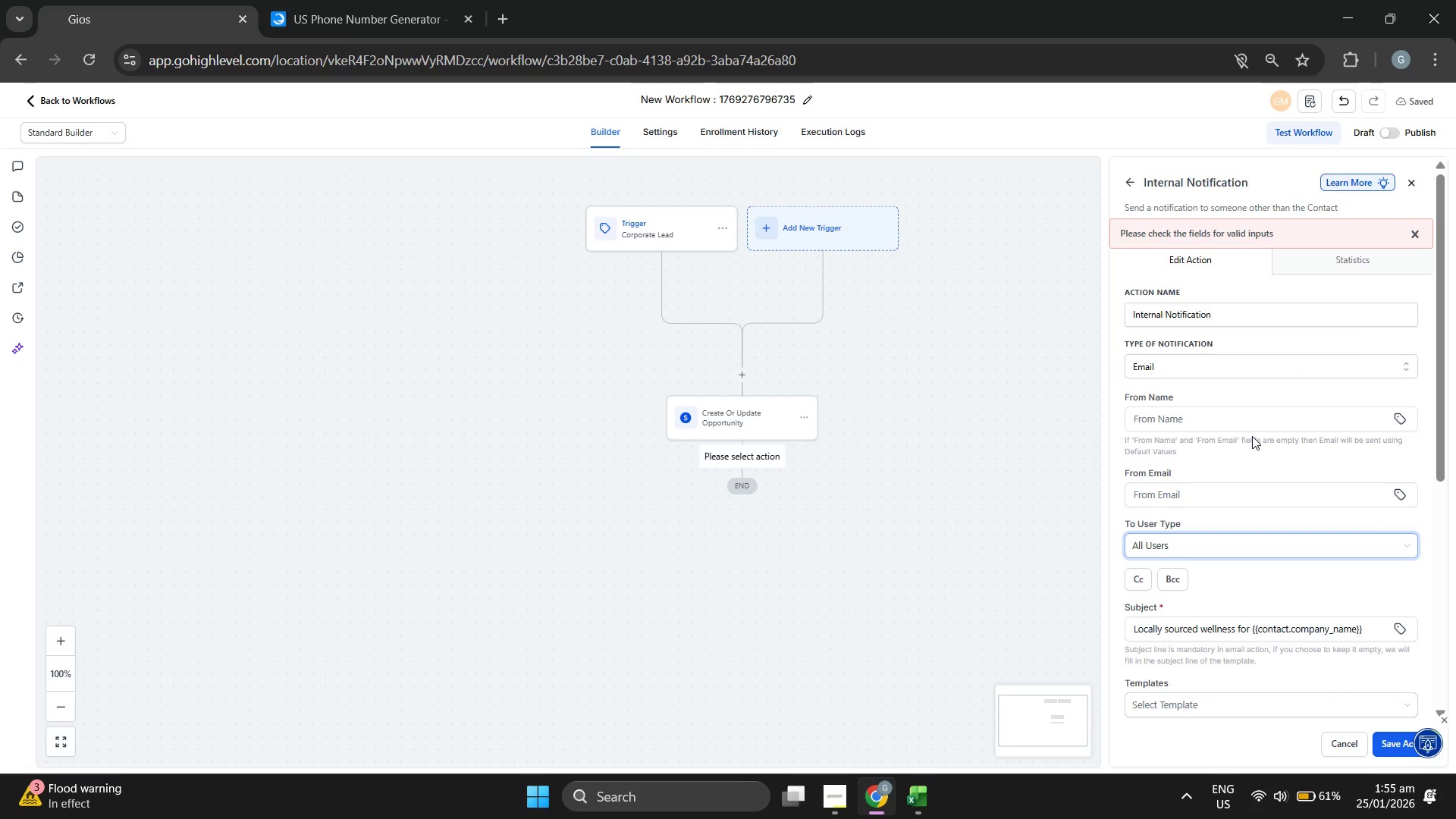 
left_click([1176, 420])
 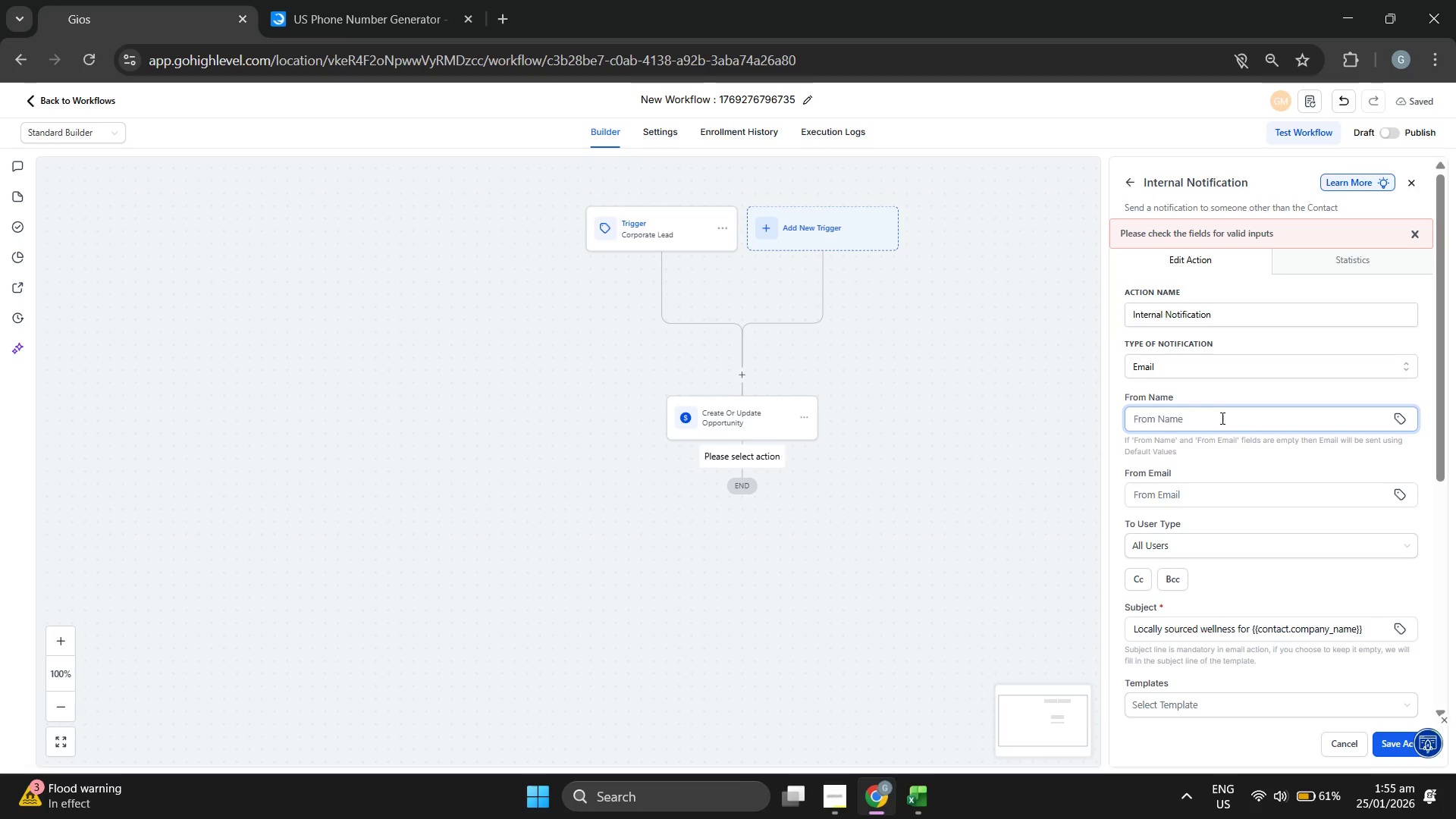 
scroll: coordinate [1225, 419], scroll_direction: down, amount: 5.0
 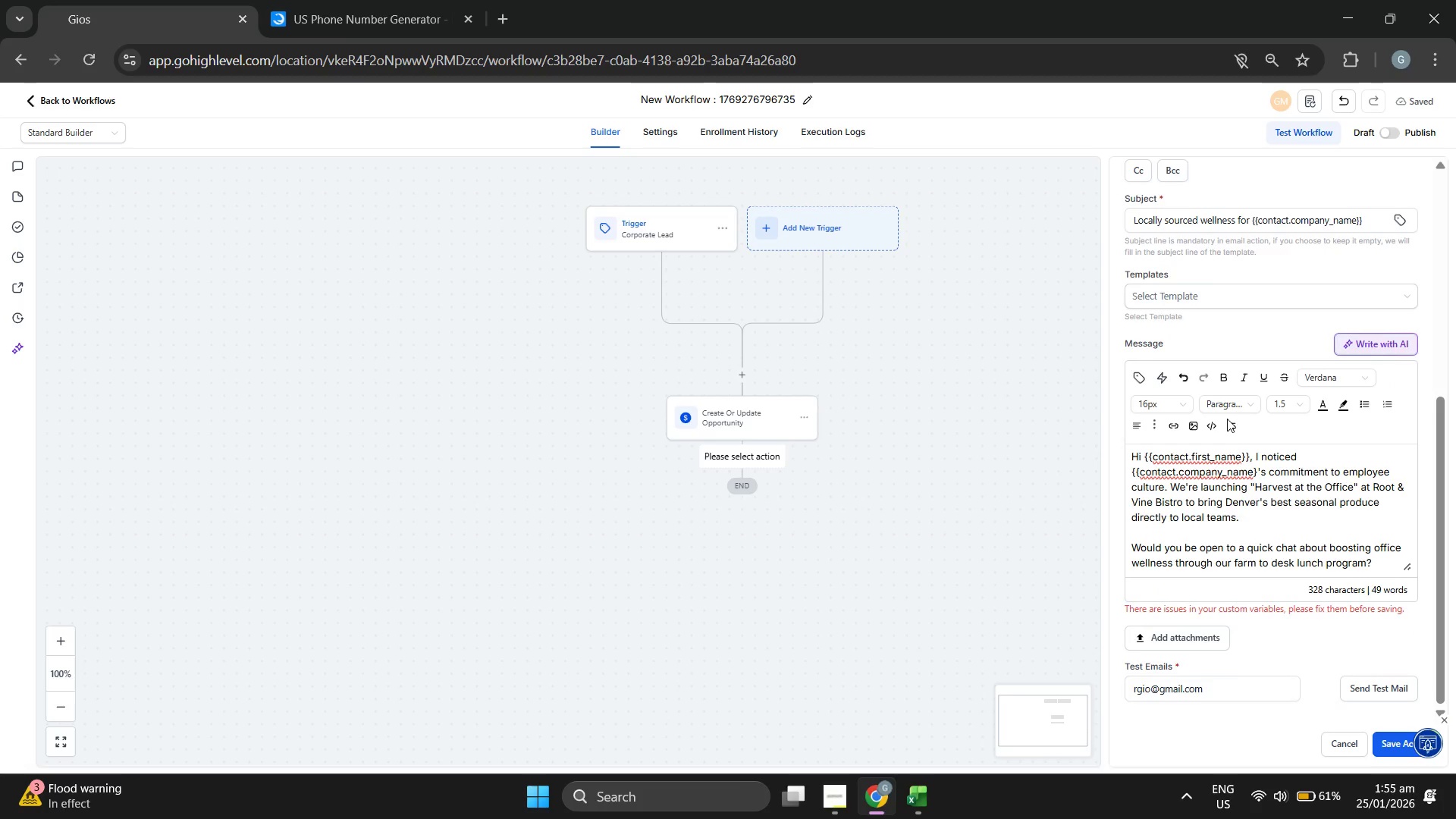 
scroll: coordinate [1227, 419], scroll_direction: up, amount: 1.0
 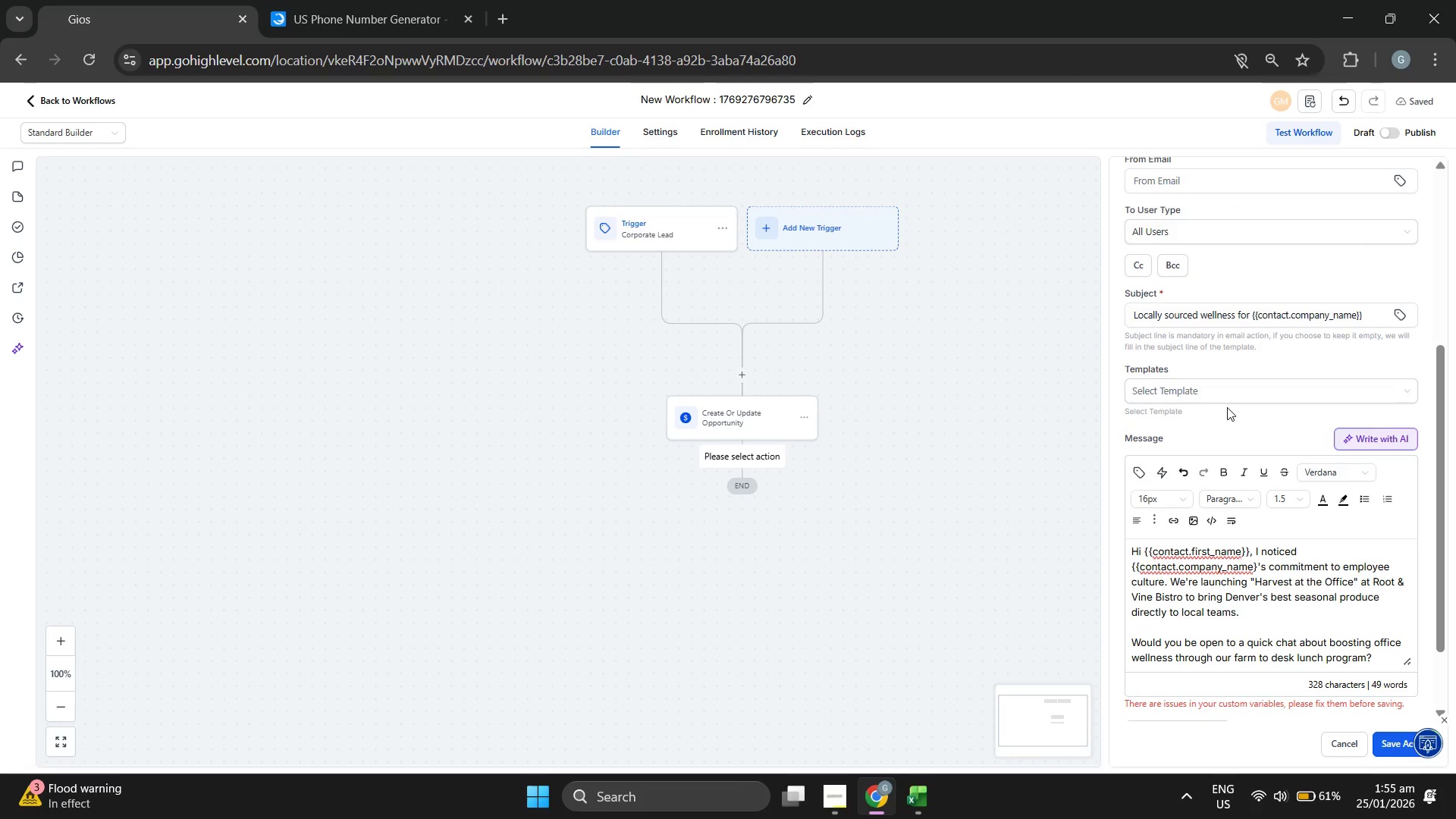 
left_click([1226, 395])
 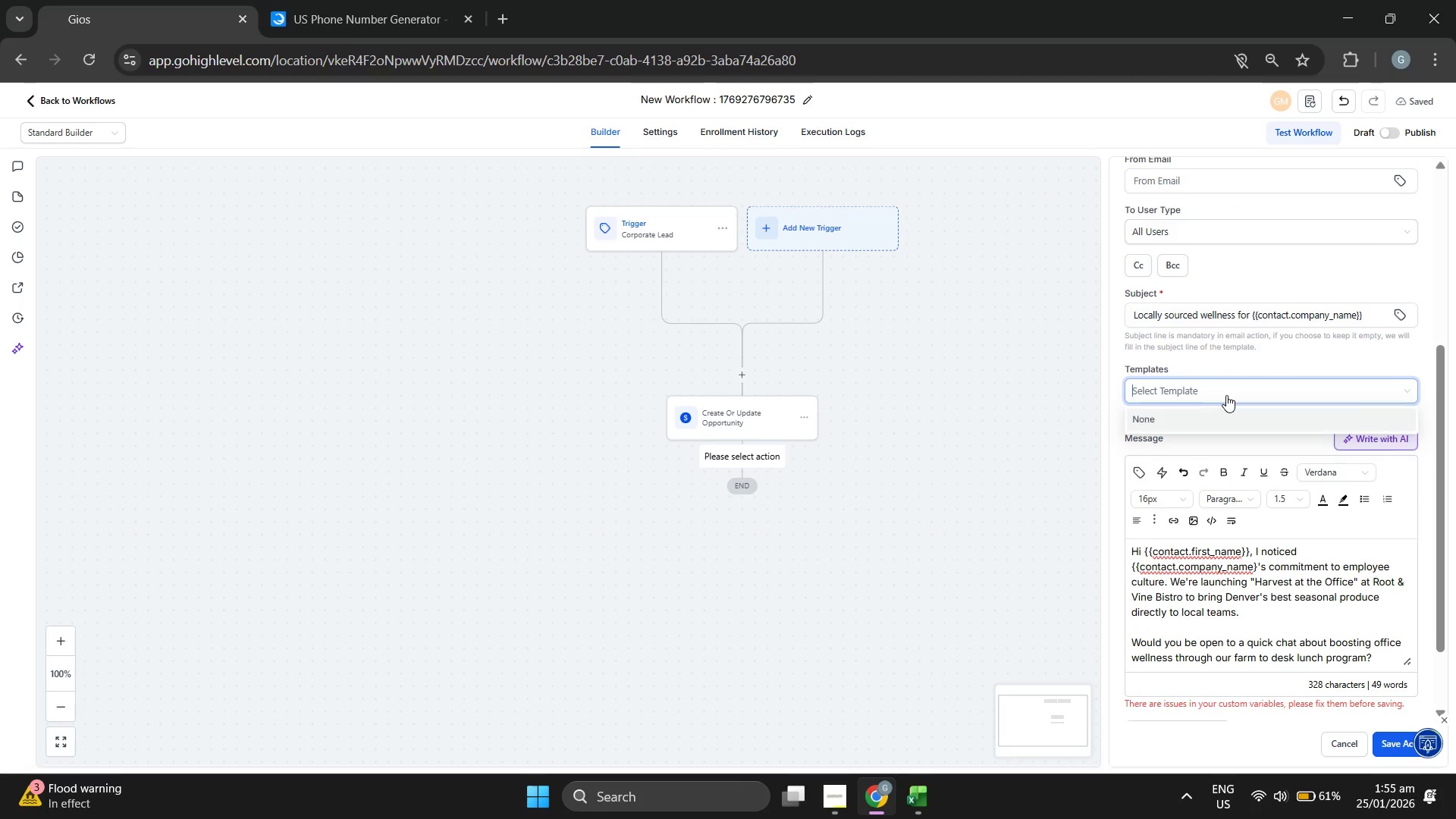 
left_click([1226, 395])
 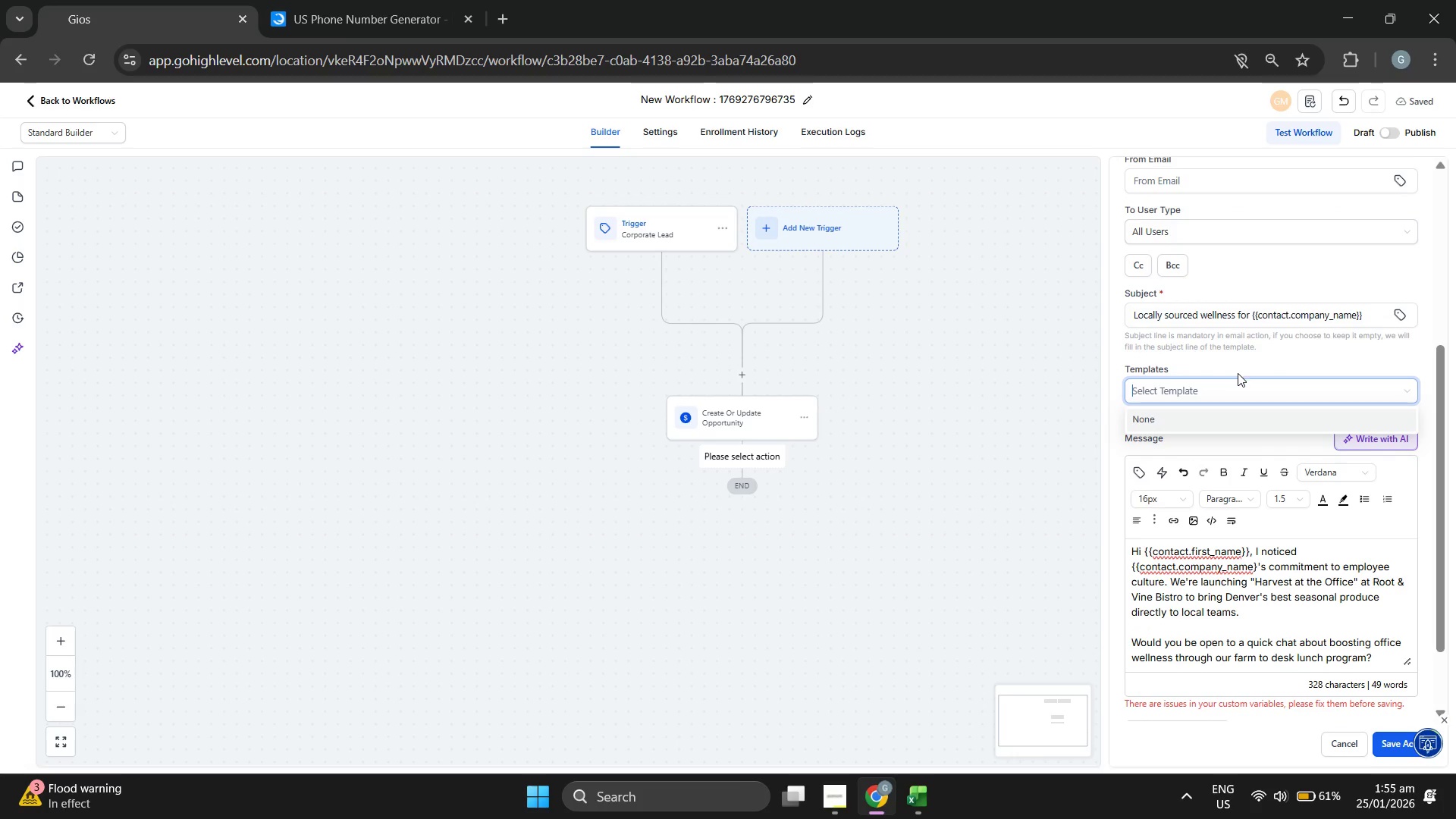 
scroll: coordinate [1238, 374], scroll_direction: up, amount: 2.0
 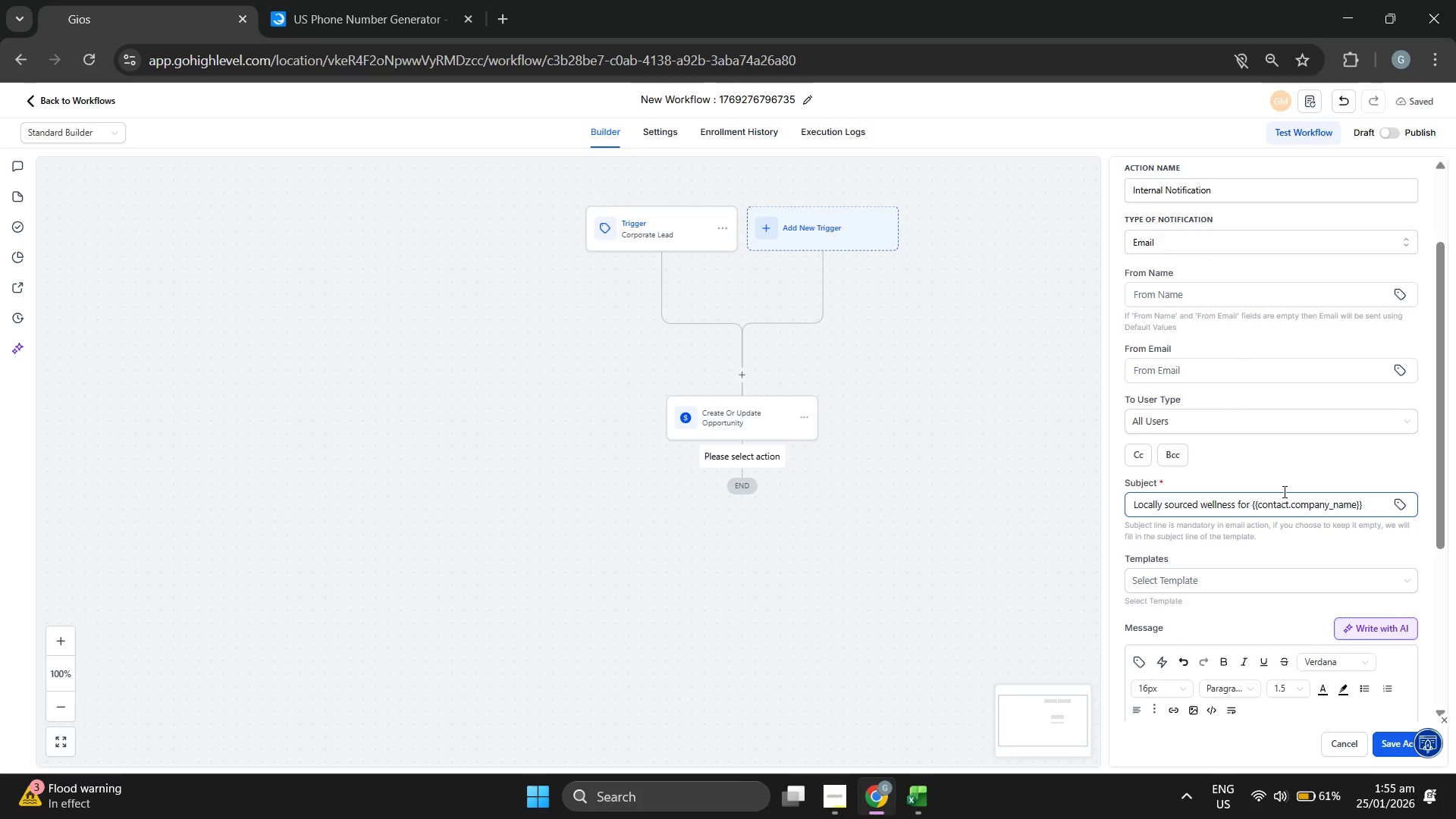 
left_click([1157, 500])
 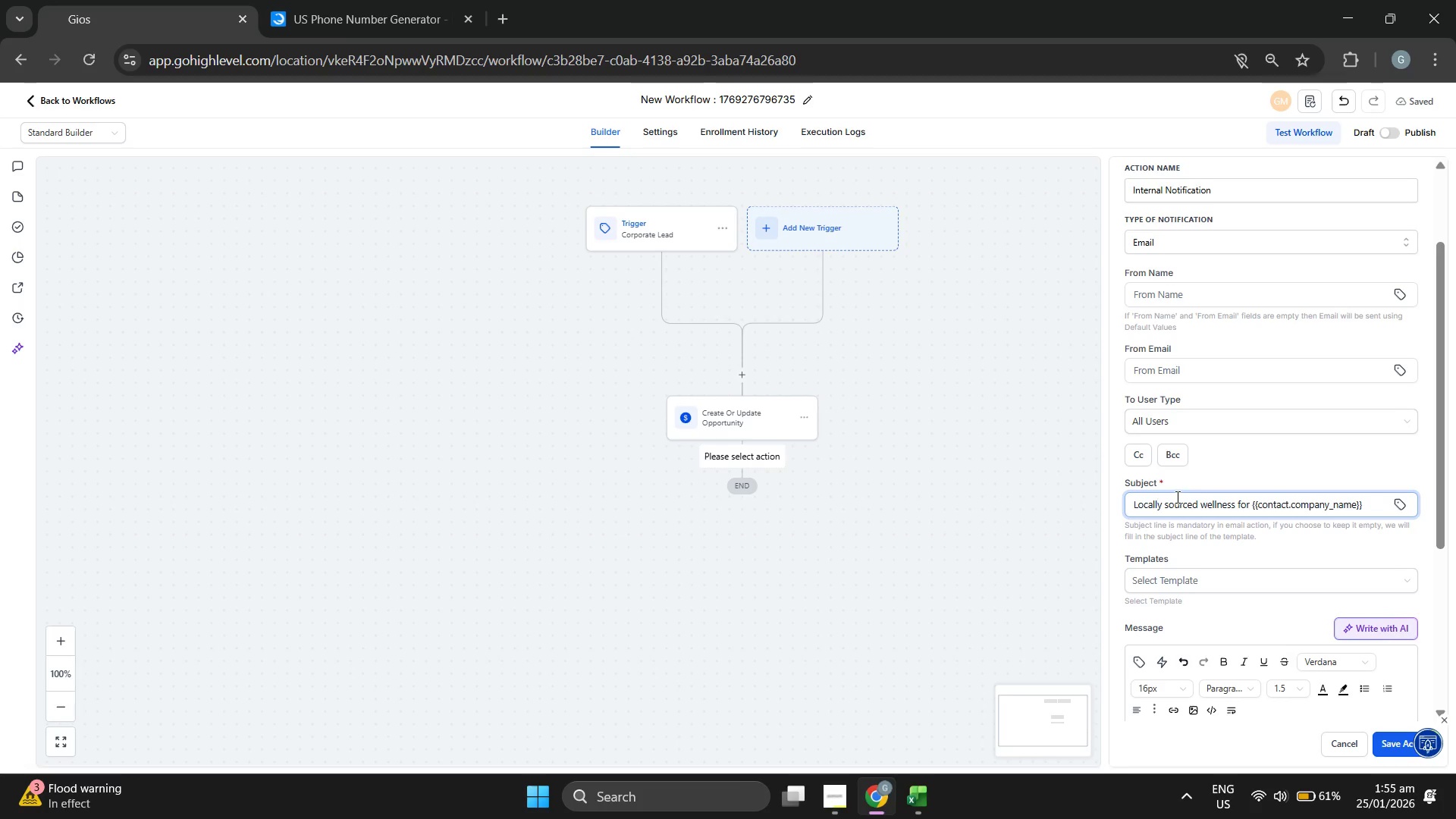 
key(ArrowLeft)
 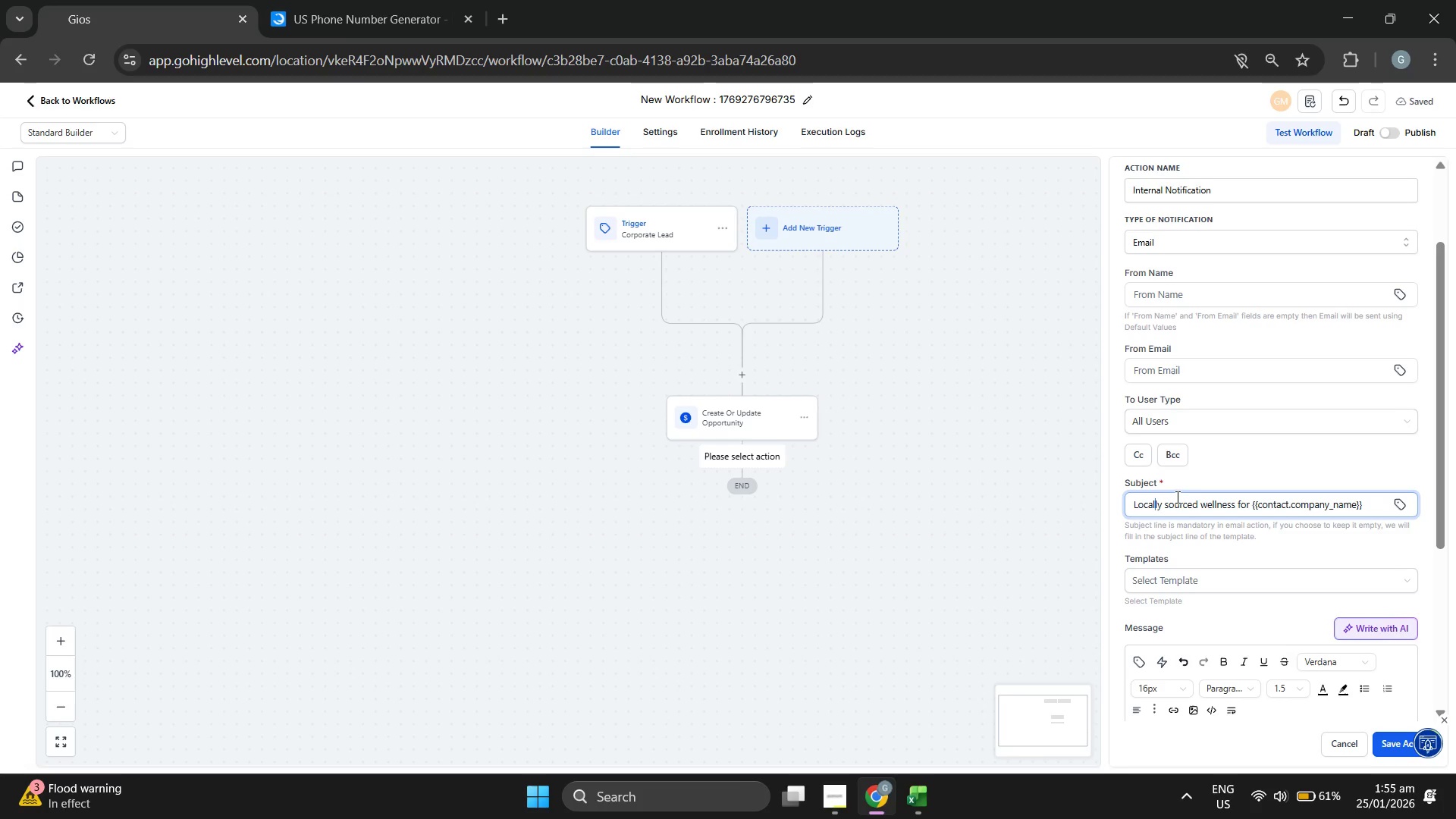 
key(ArrowLeft)
 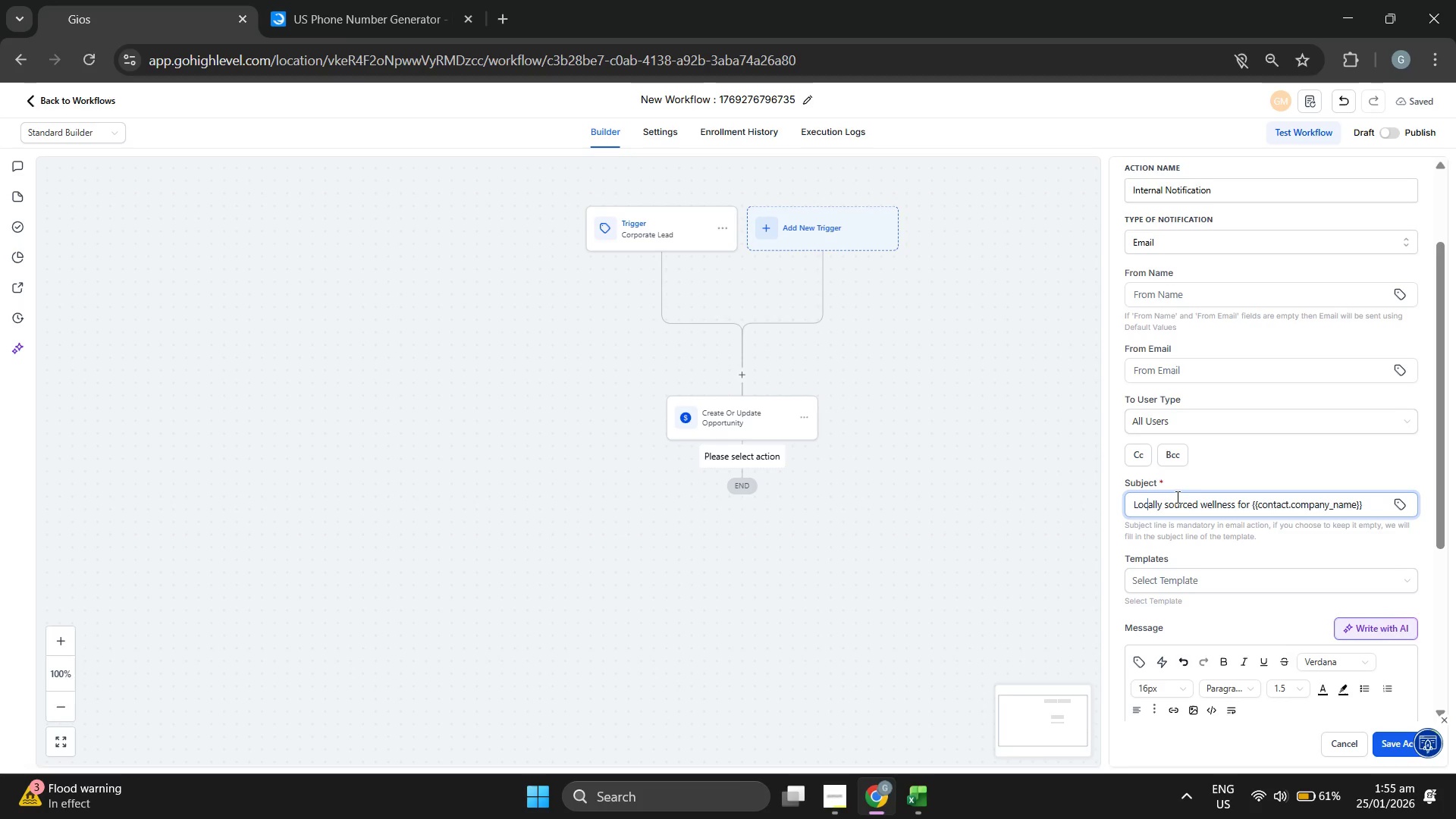 
key(ArrowLeft)
 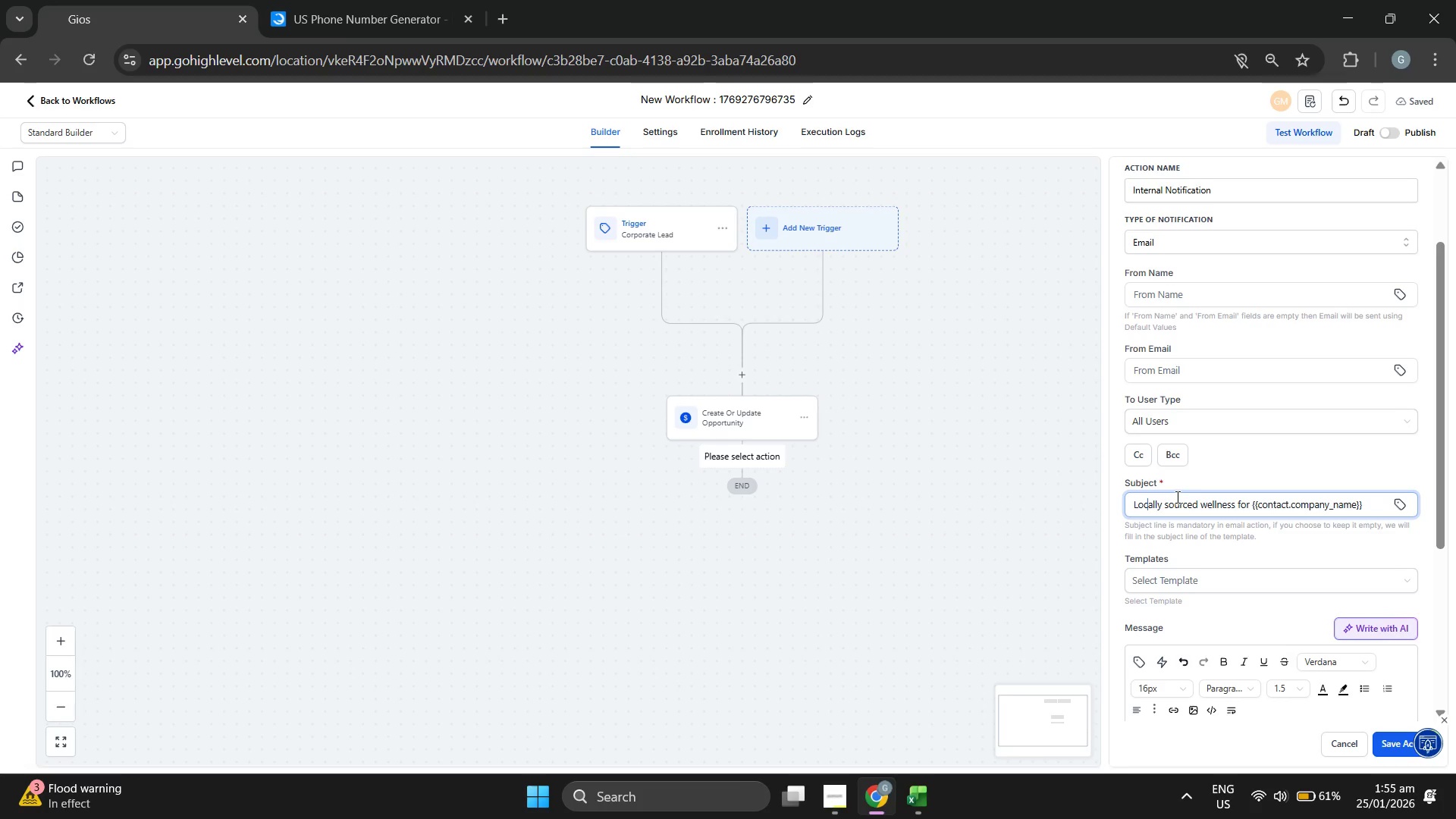 
key(ArrowLeft)
 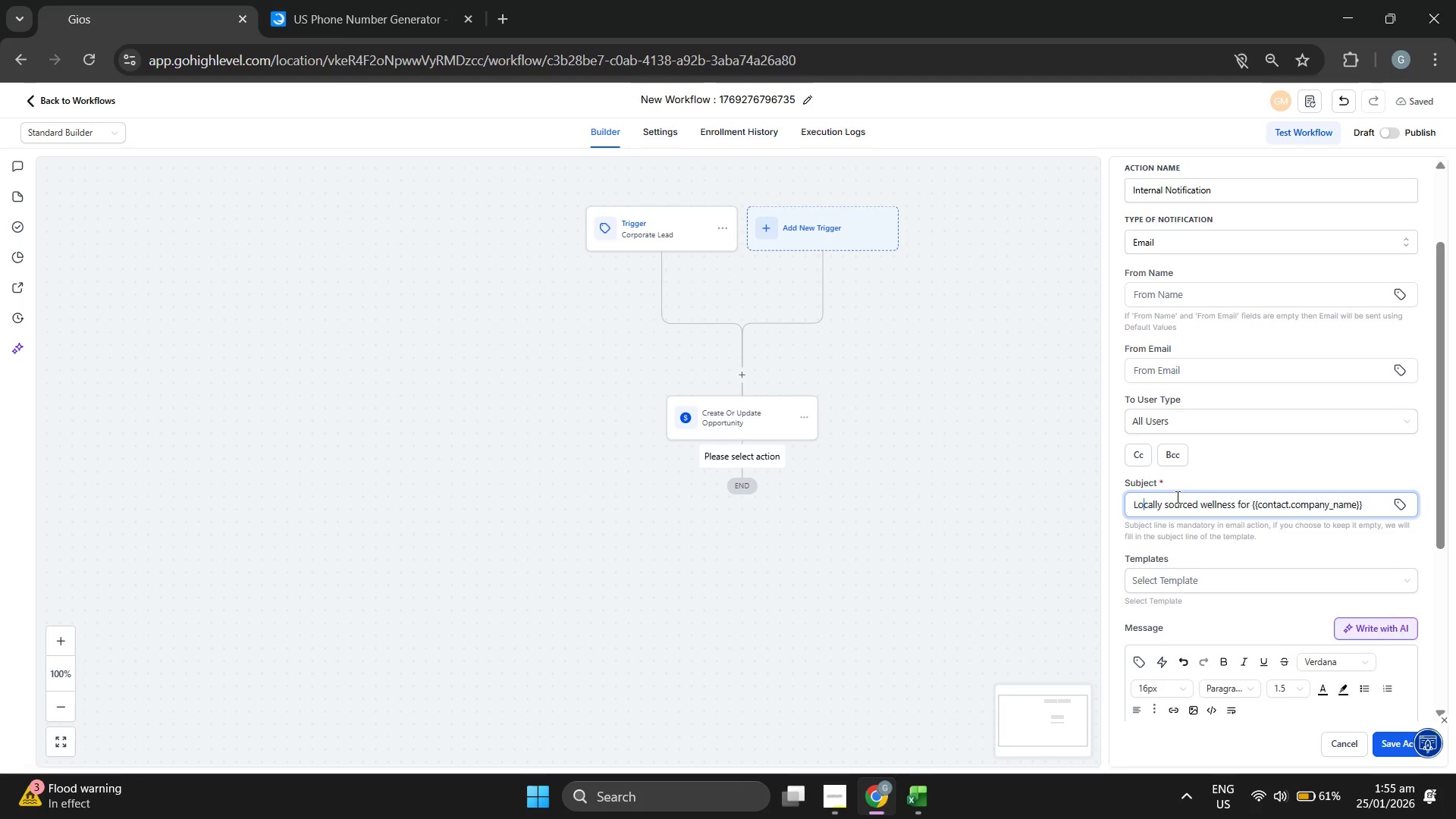 
key(ArrowLeft)
 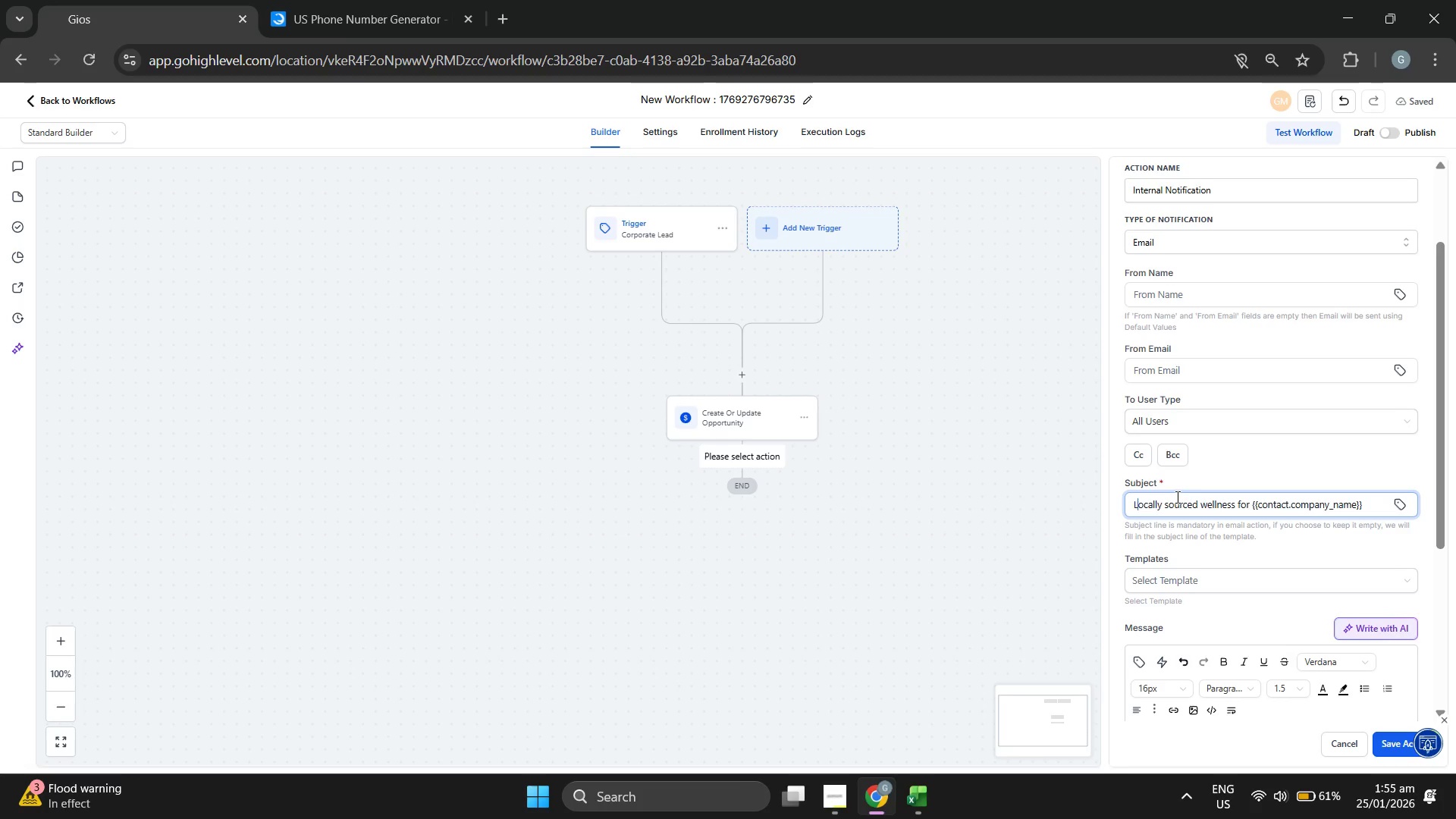 
key(ArrowLeft)
 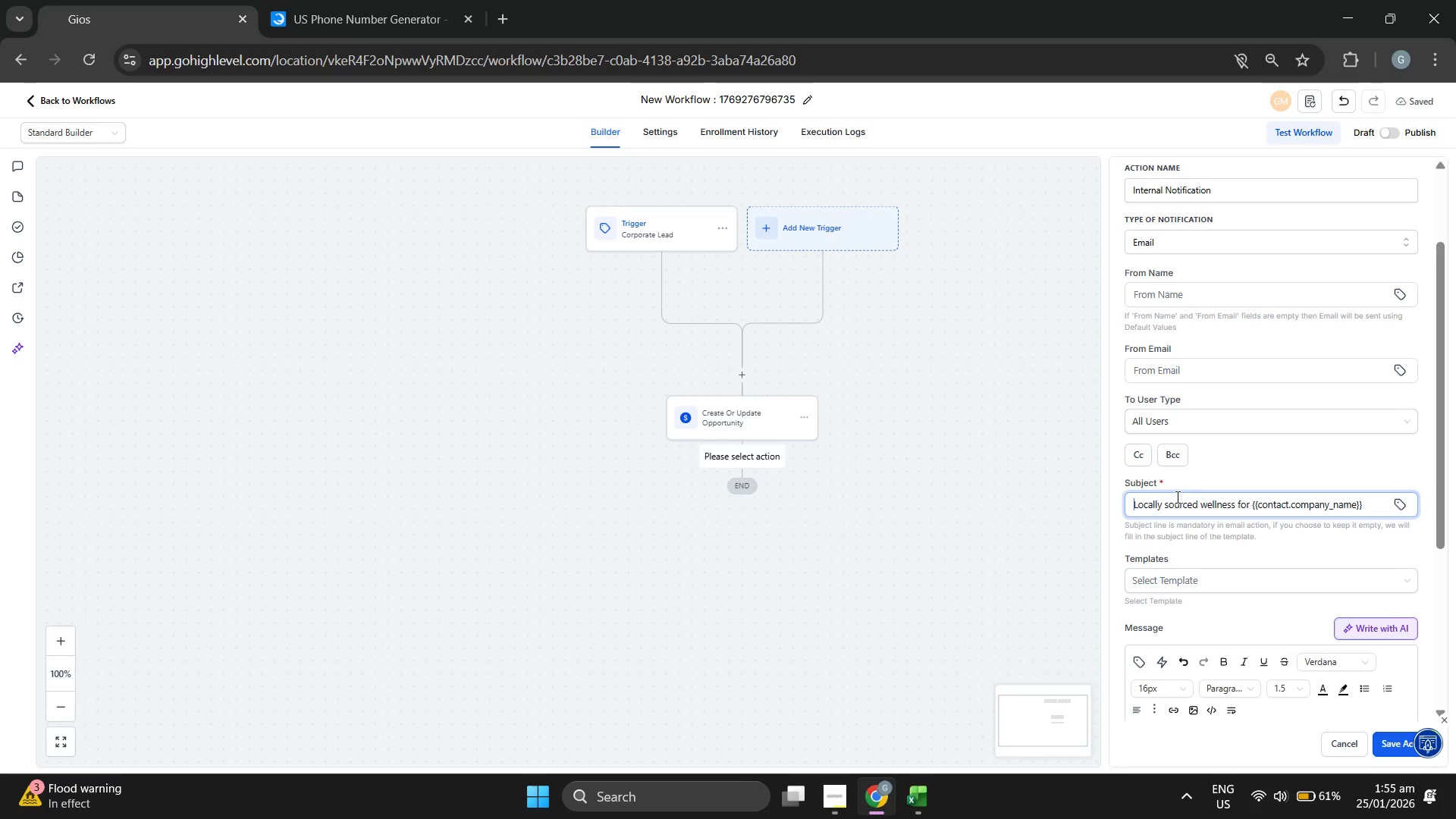 
key(Backspace)
 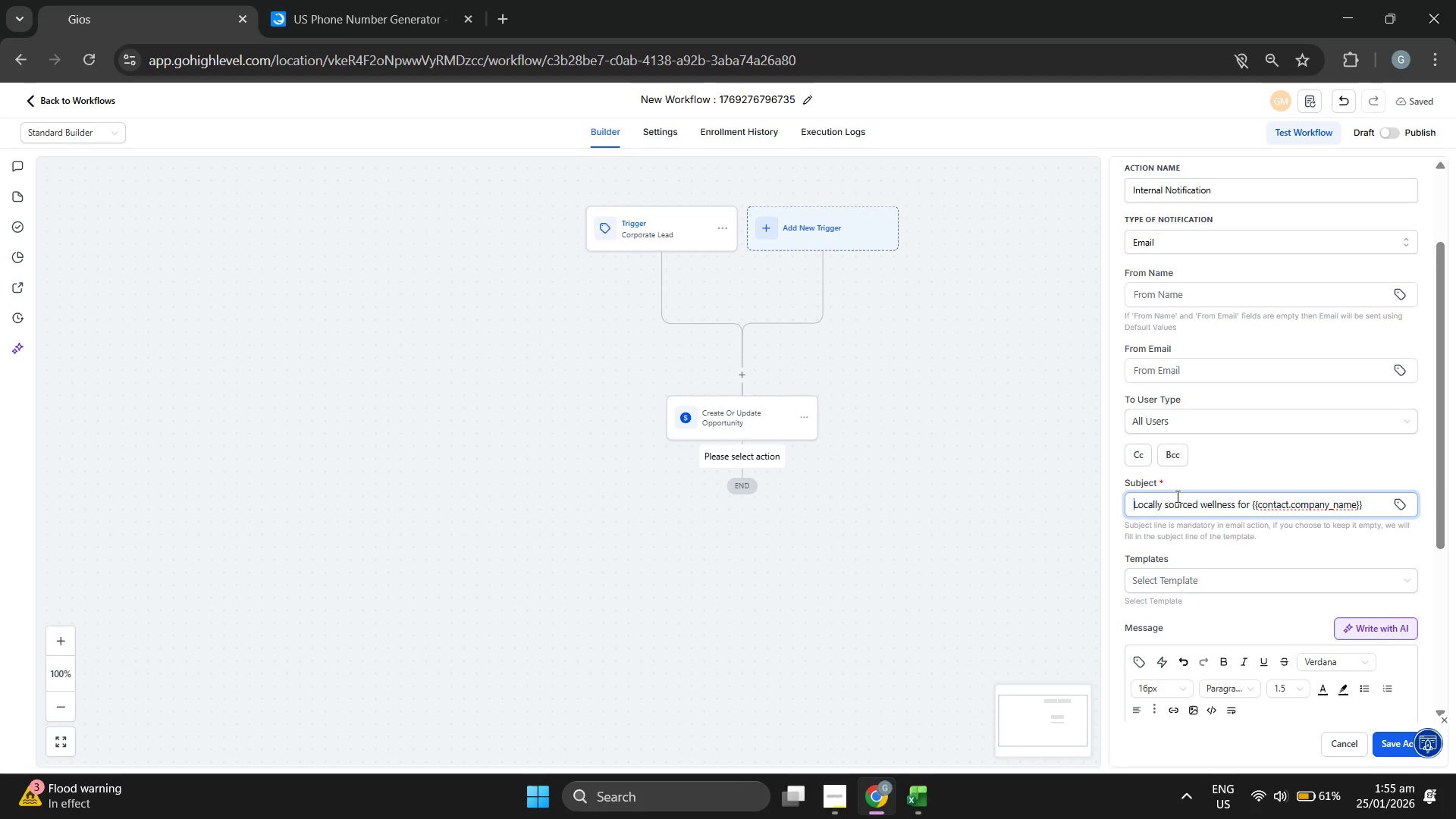 
scroll: coordinate [1179, 490], scroll_direction: down, amount: 6.0
 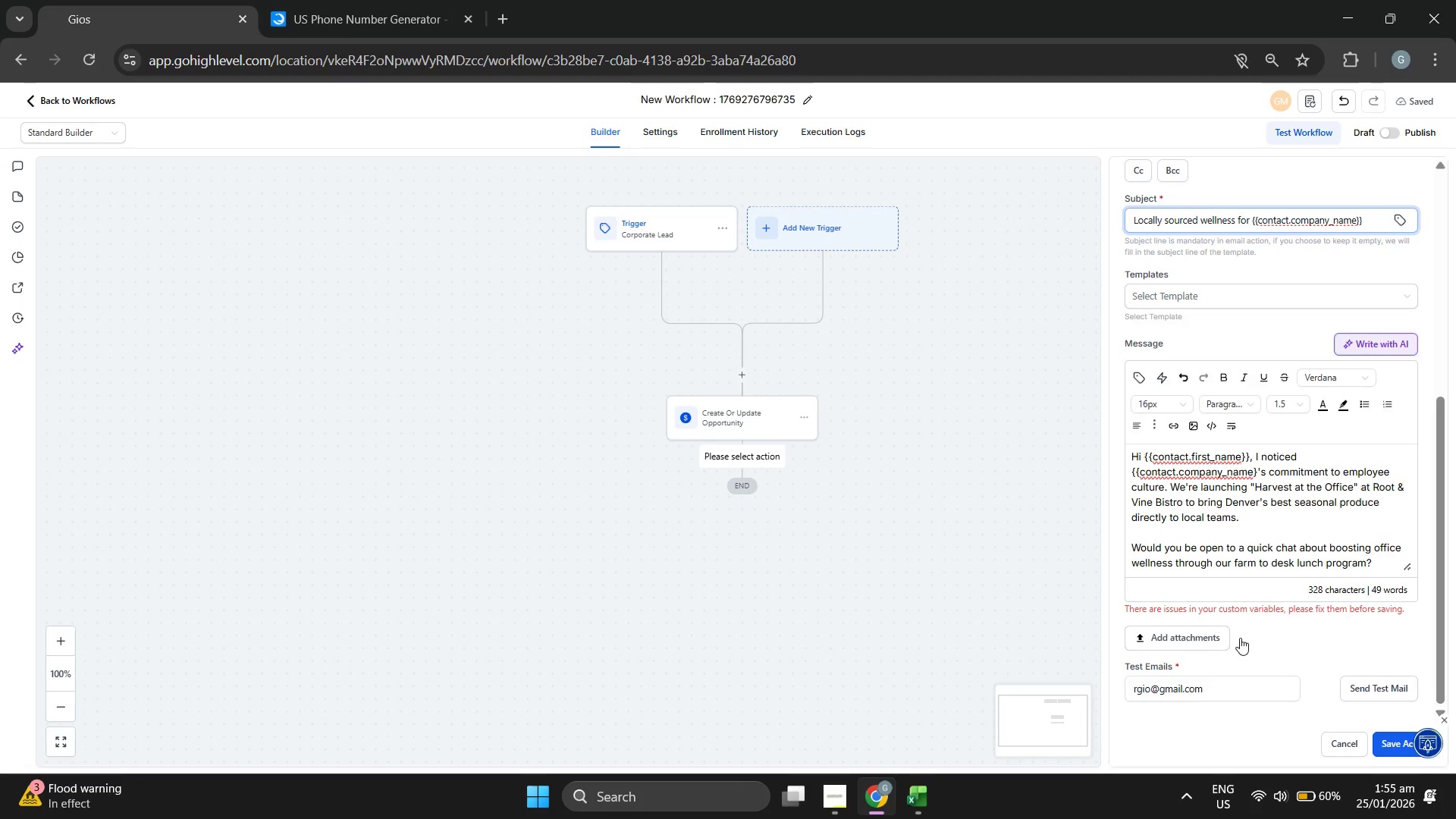 
mouse_move([1254, 616])
 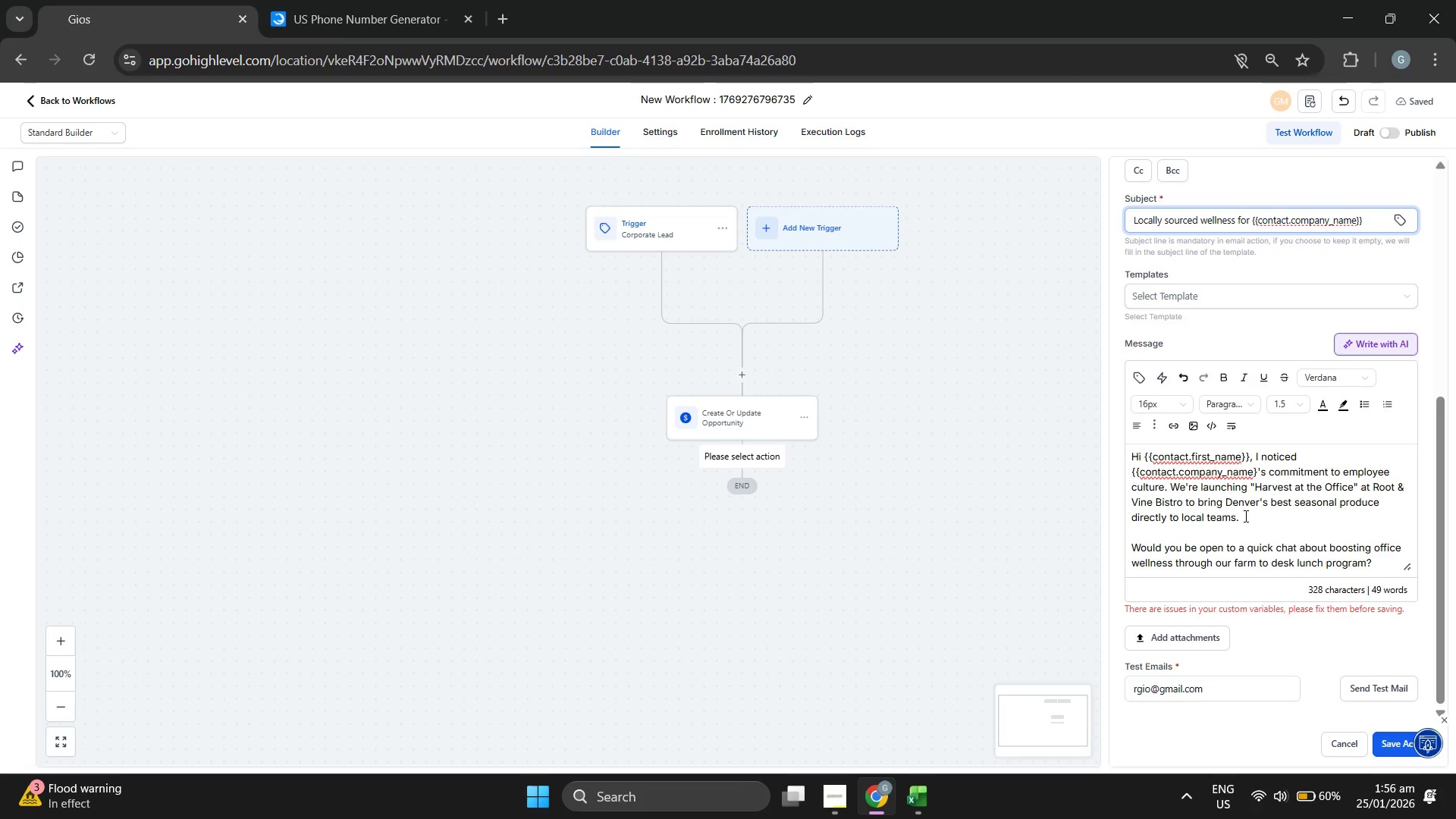 
left_click([1270, 471])
 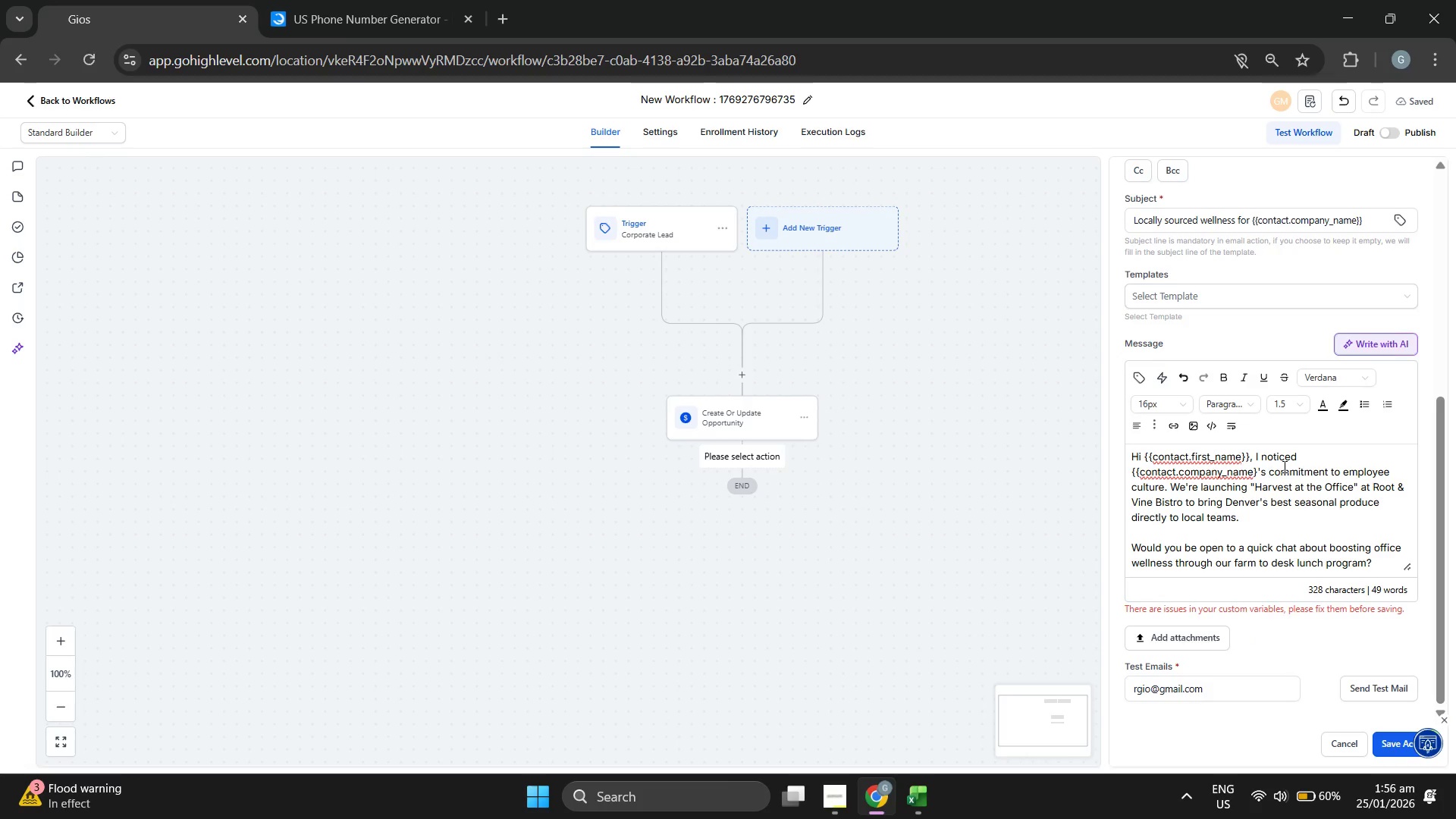 
key(ArrowLeft)
 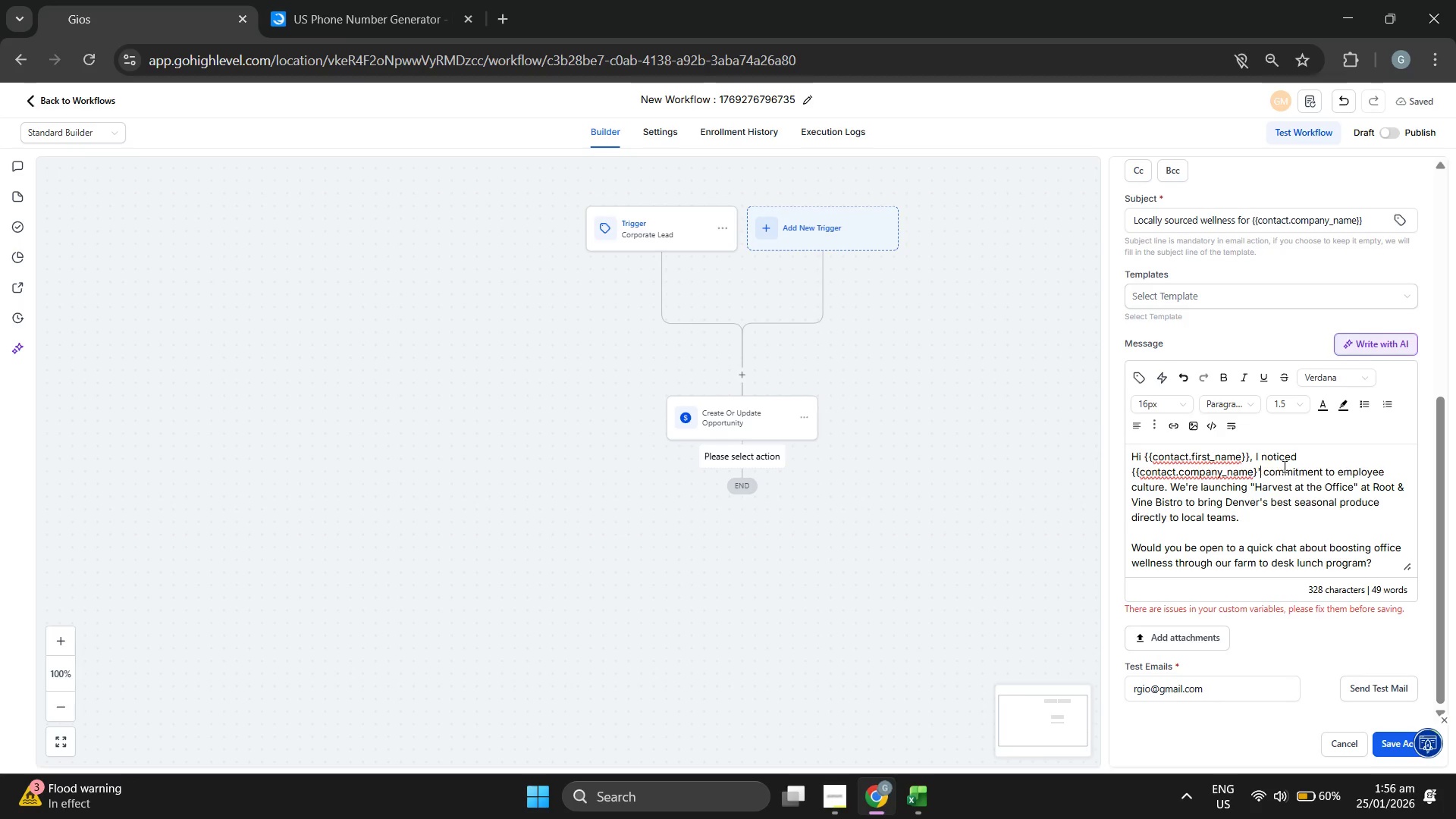 
key(Backspace)
 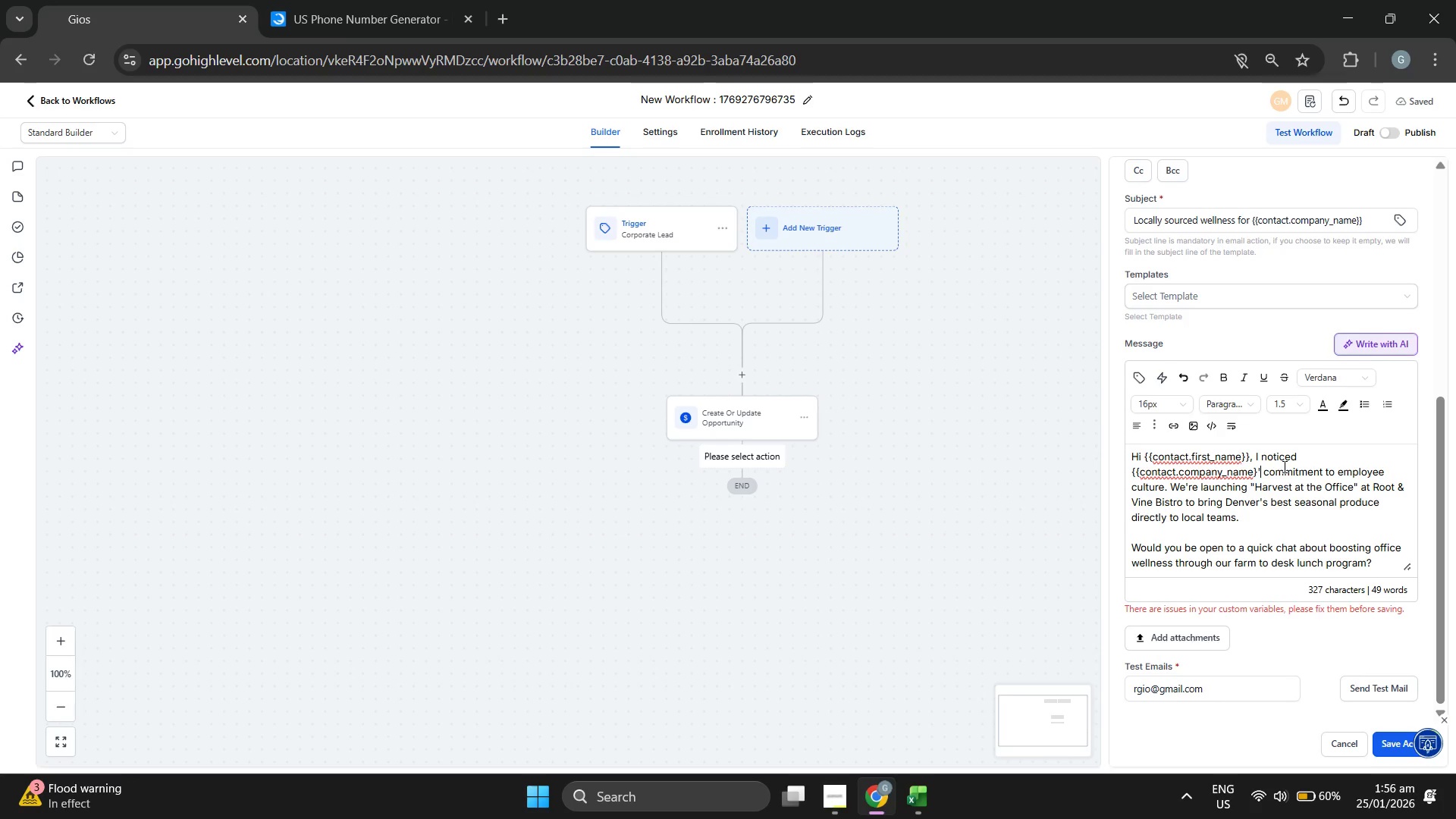 
key(Backspace)
 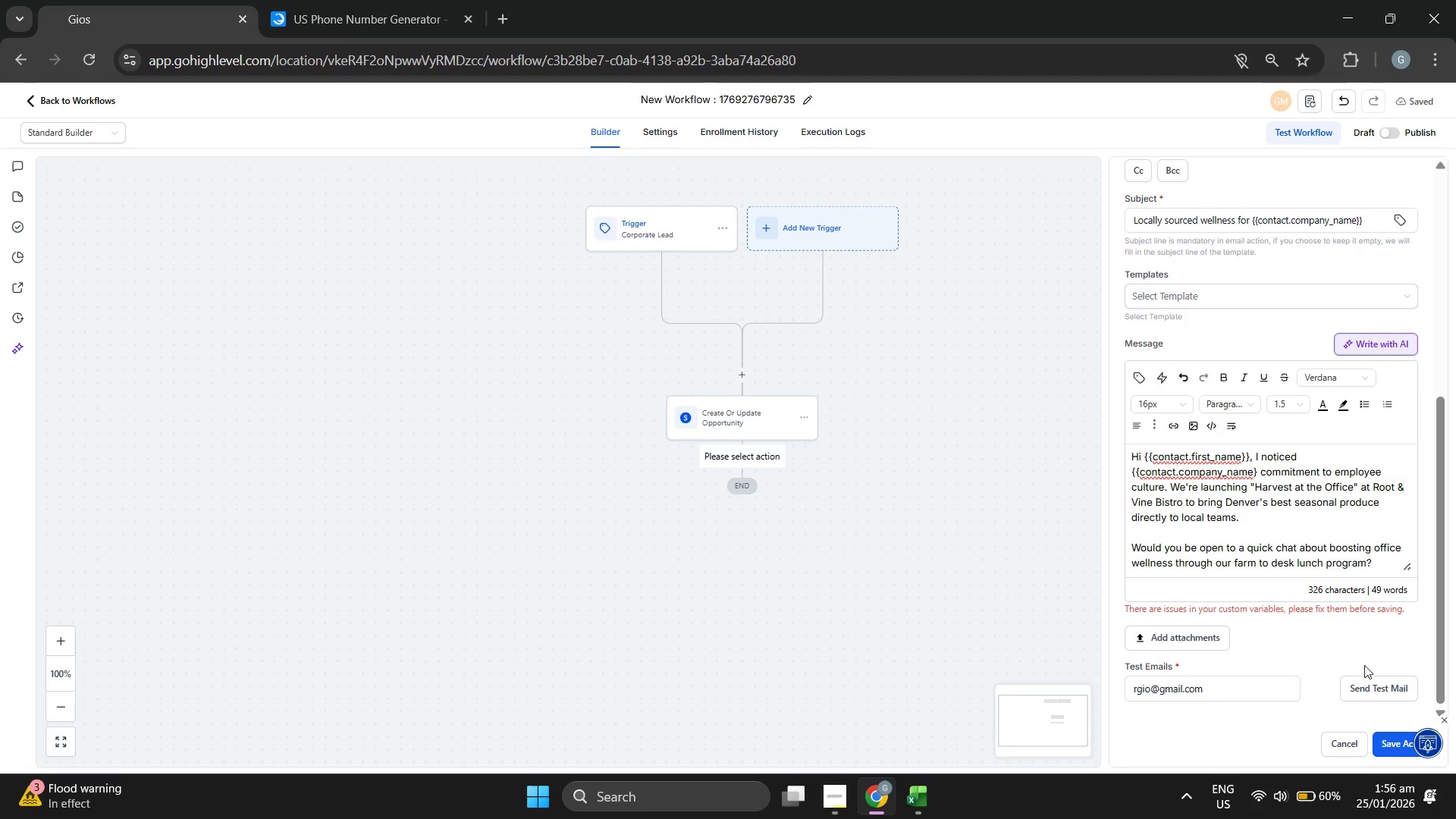 
left_click([1404, 752])
 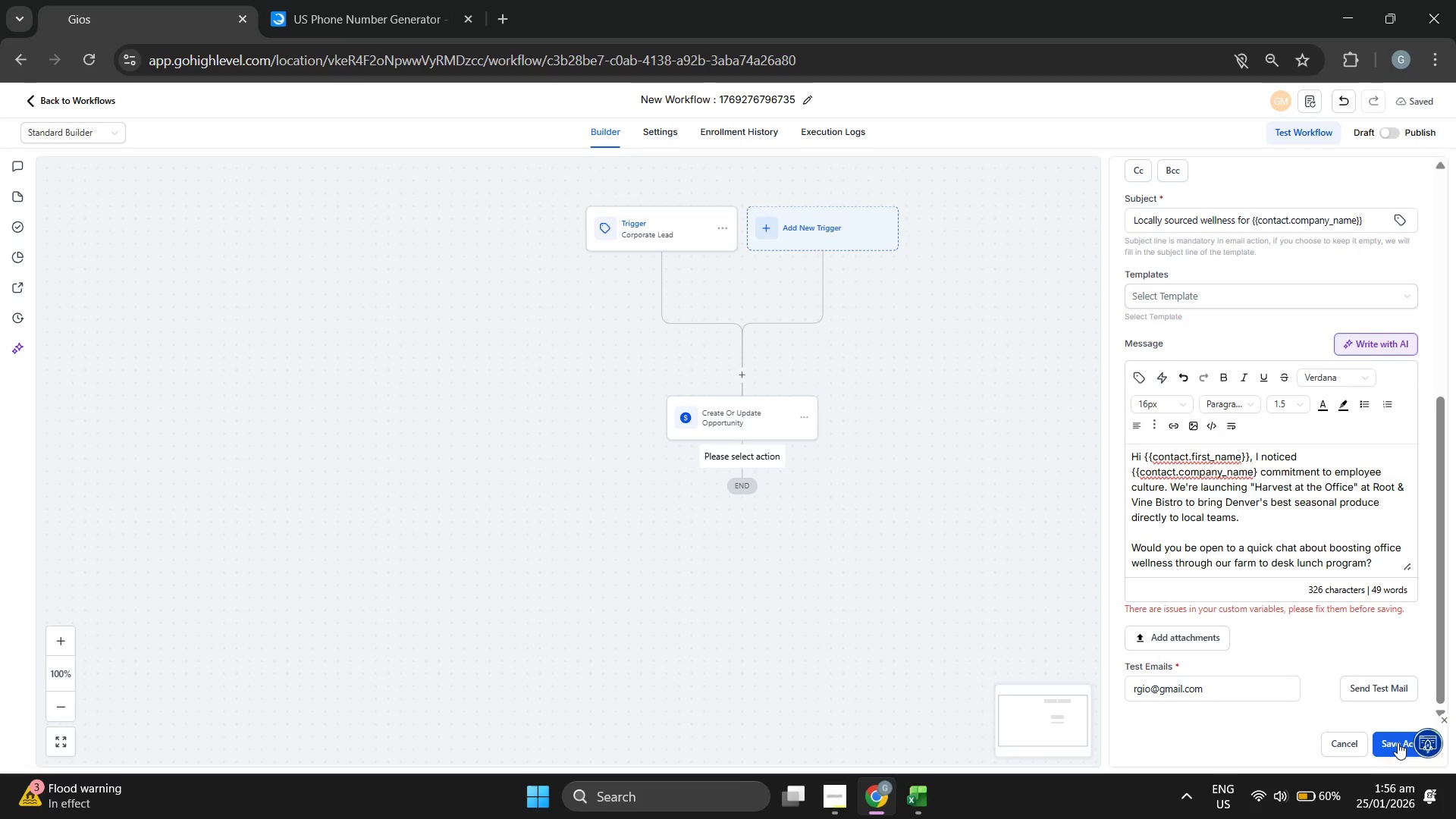 
left_click([1398, 742])
 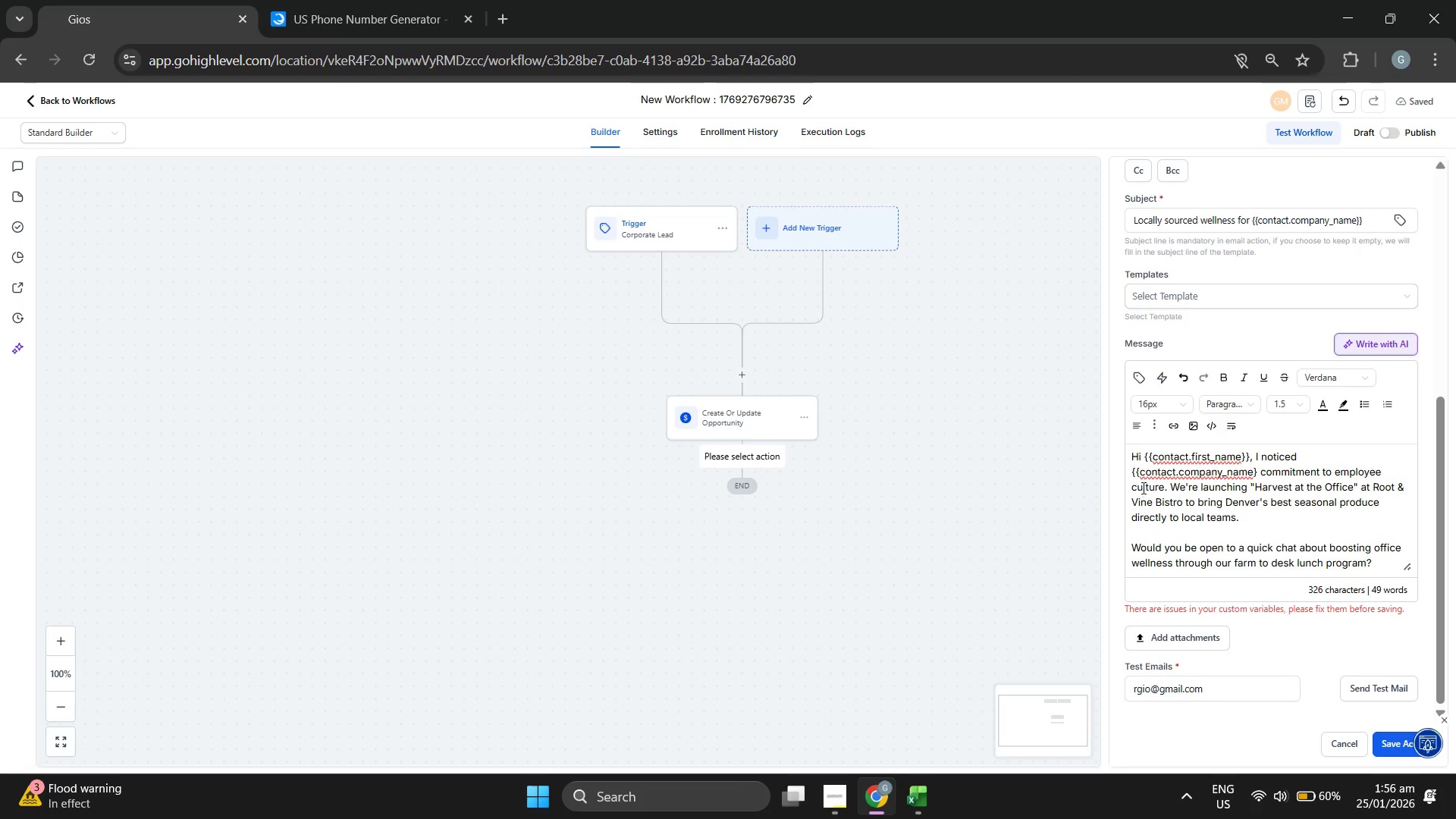 
wait(6.64)
 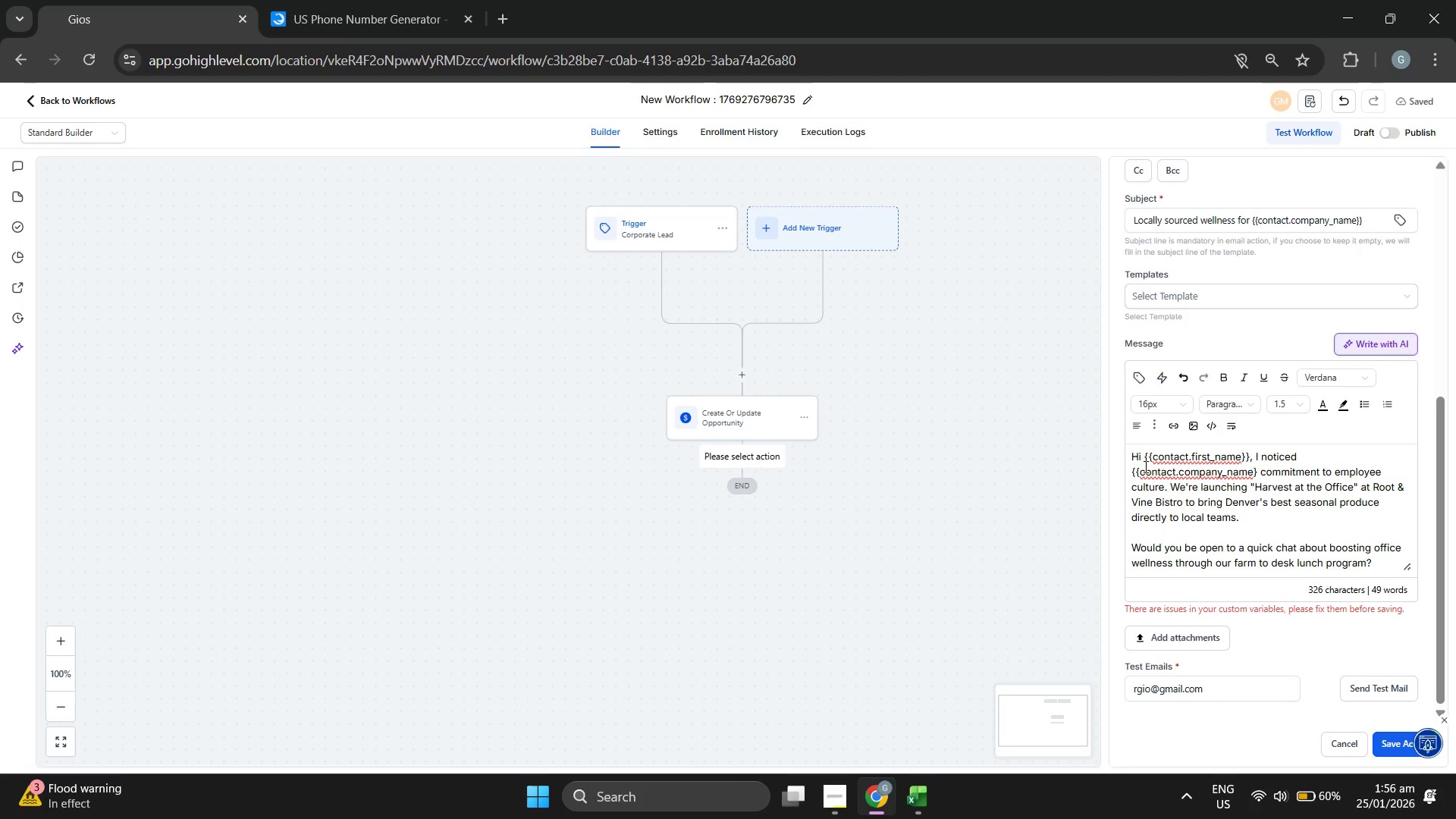 
left_click([1137, 477])
 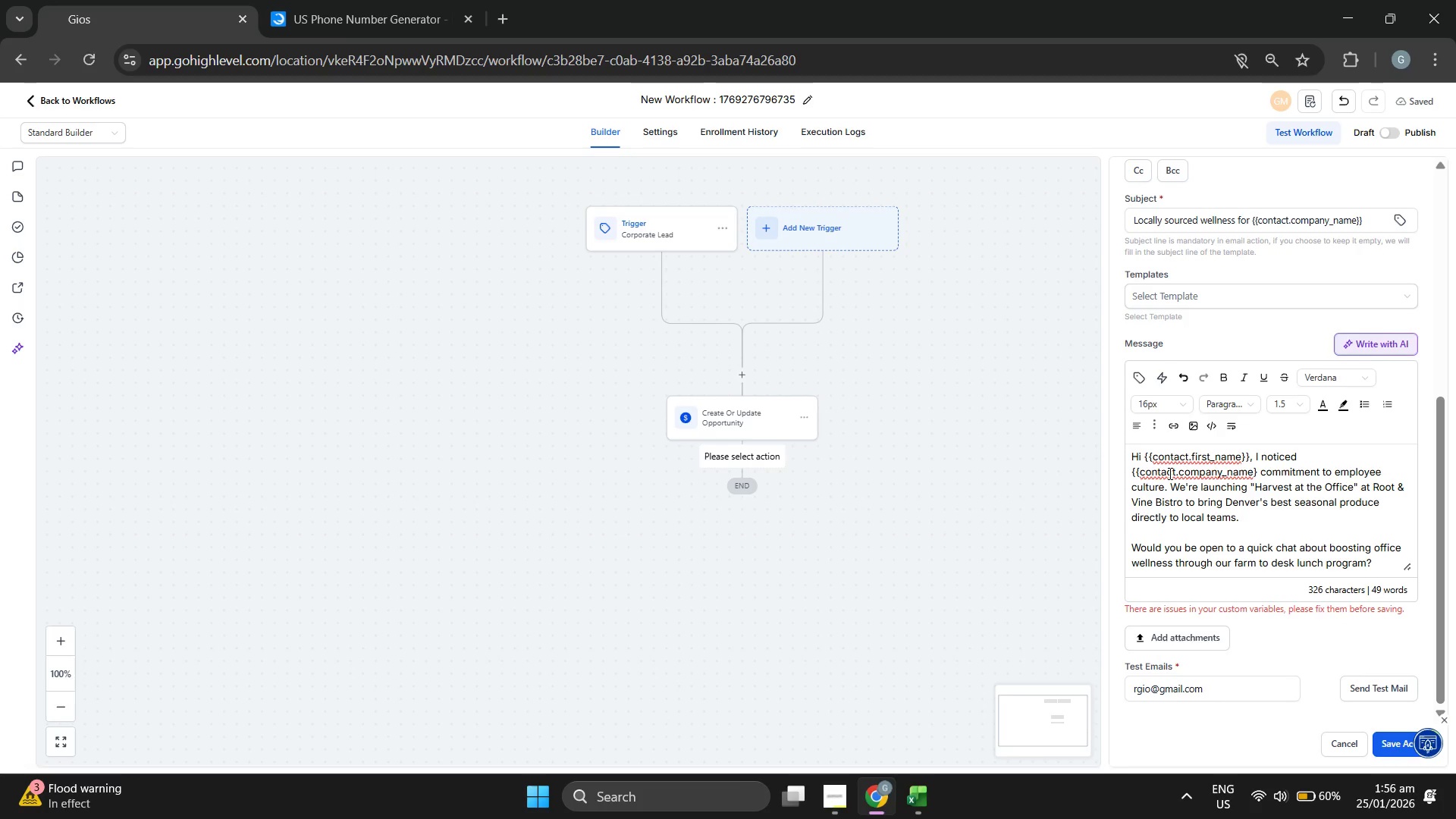 
key(ArrowLeft)
 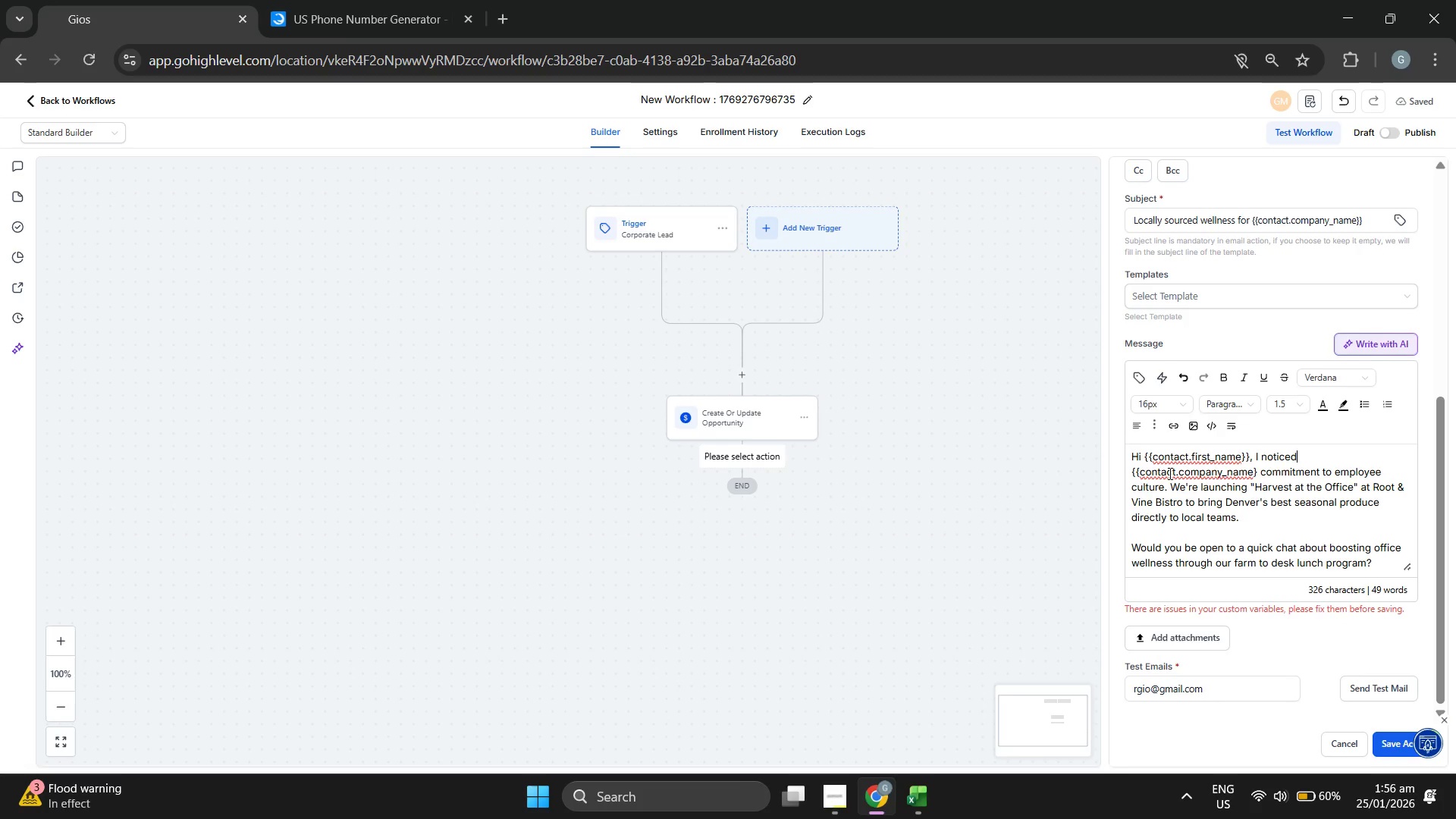 
key(ArrowLeft)
 